 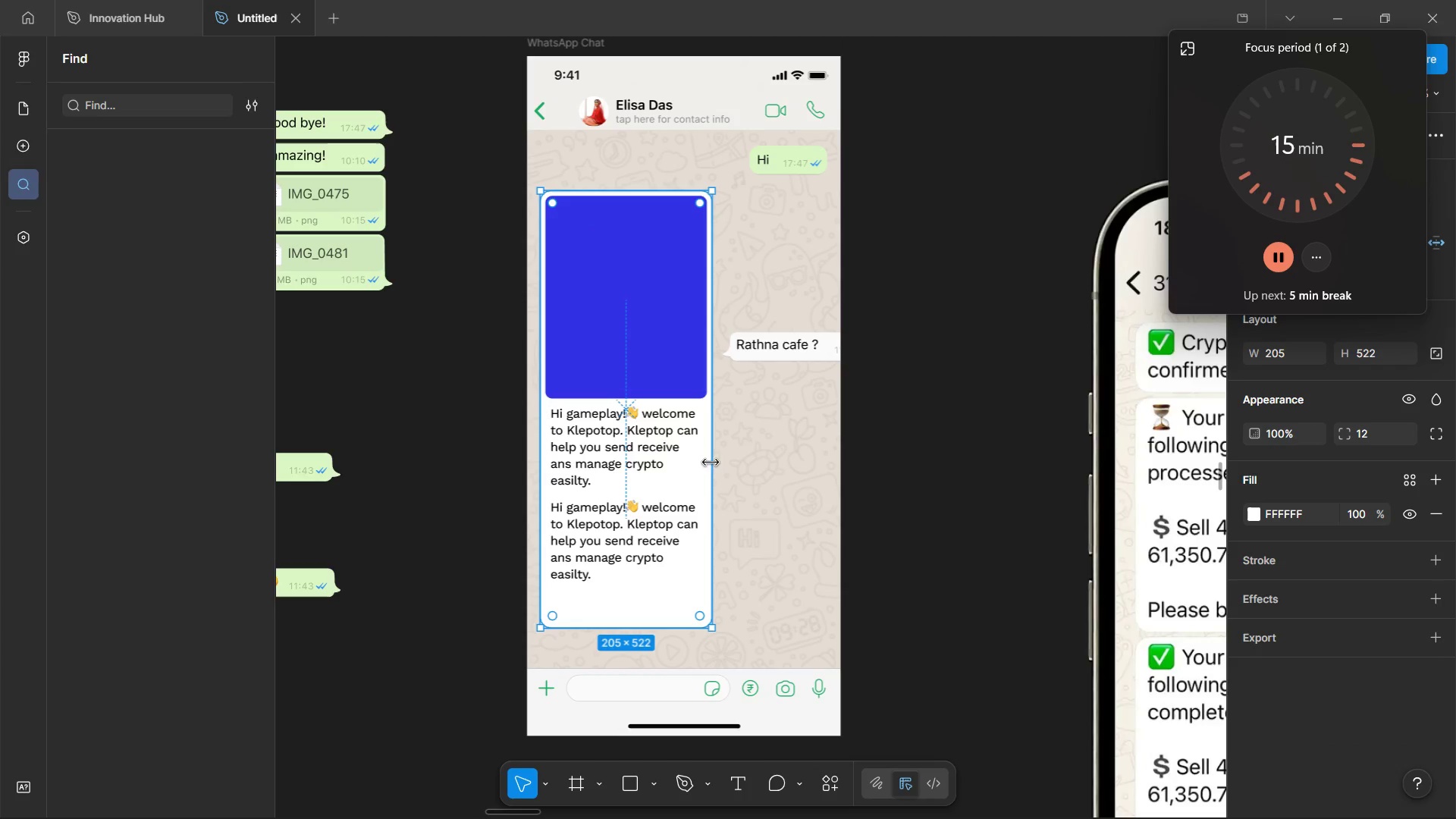 
left_click_drag(start_coordinate=[716, 463], to_coordinate=[726, 456])
 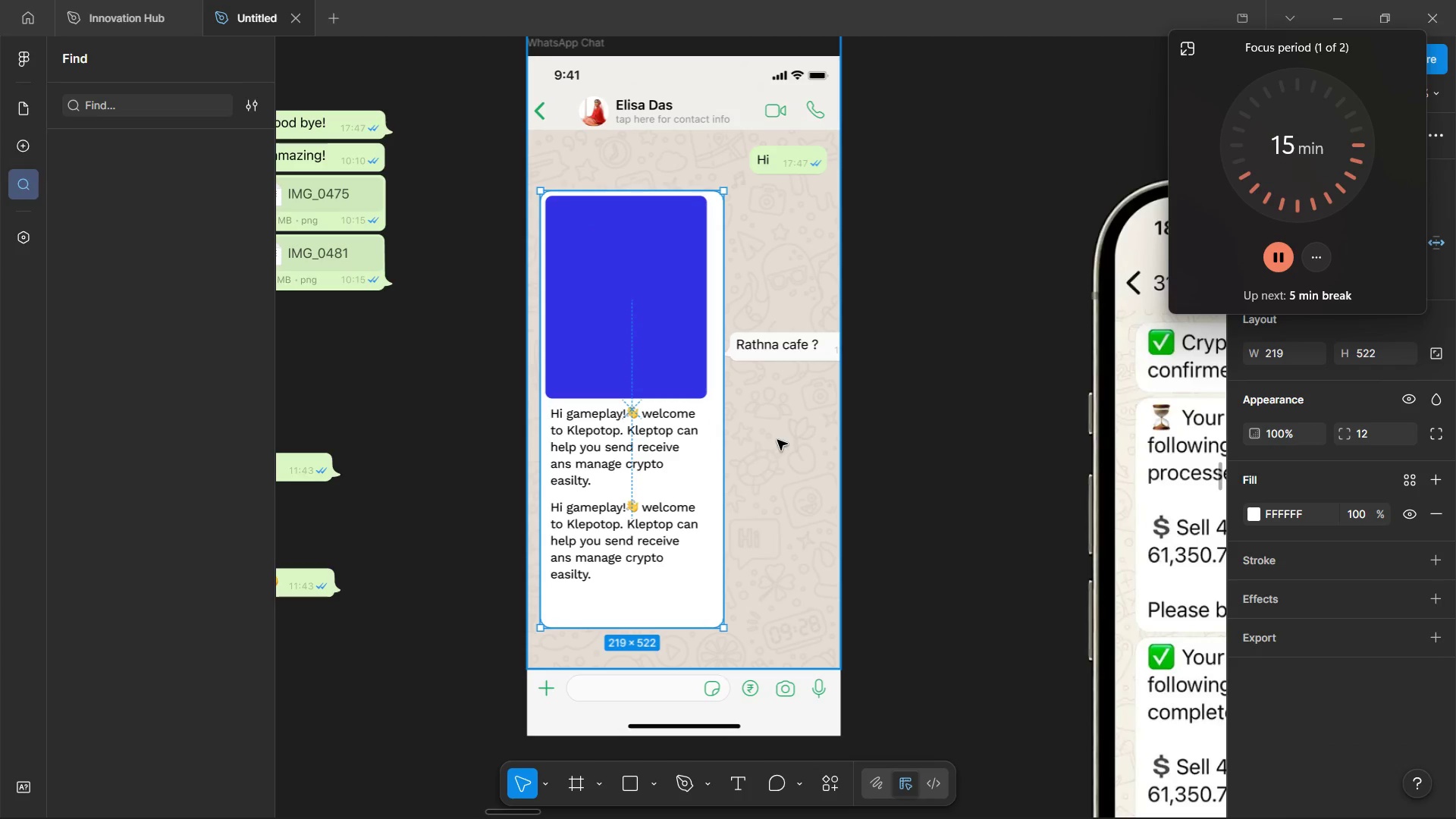 
hold_key(key=ControlLeft, duration=0.58)
left_click([783, 436])
 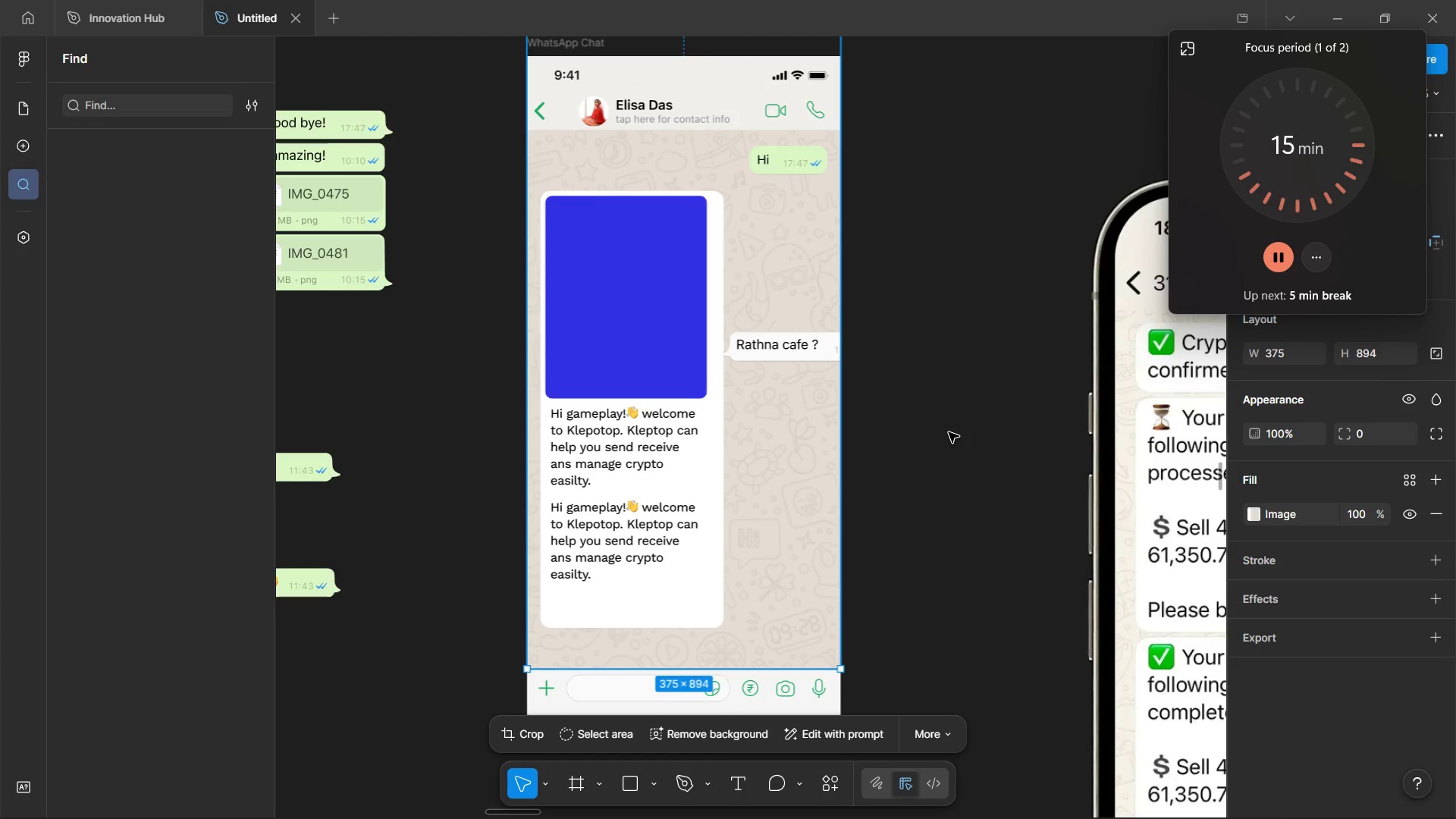 
hold_key(key=ControlLeft, duration=0.42)
 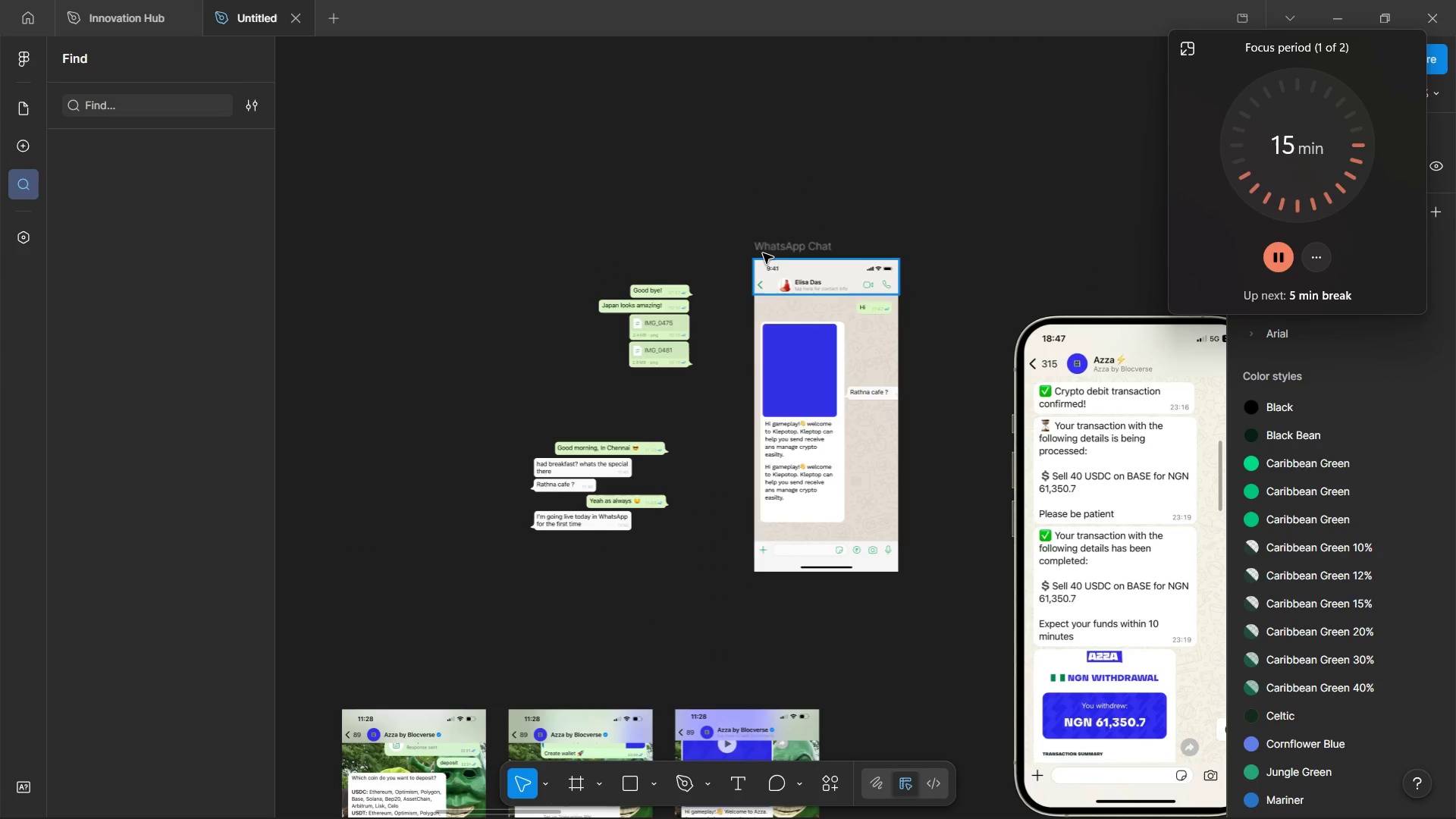 
left_click([949, 425])
 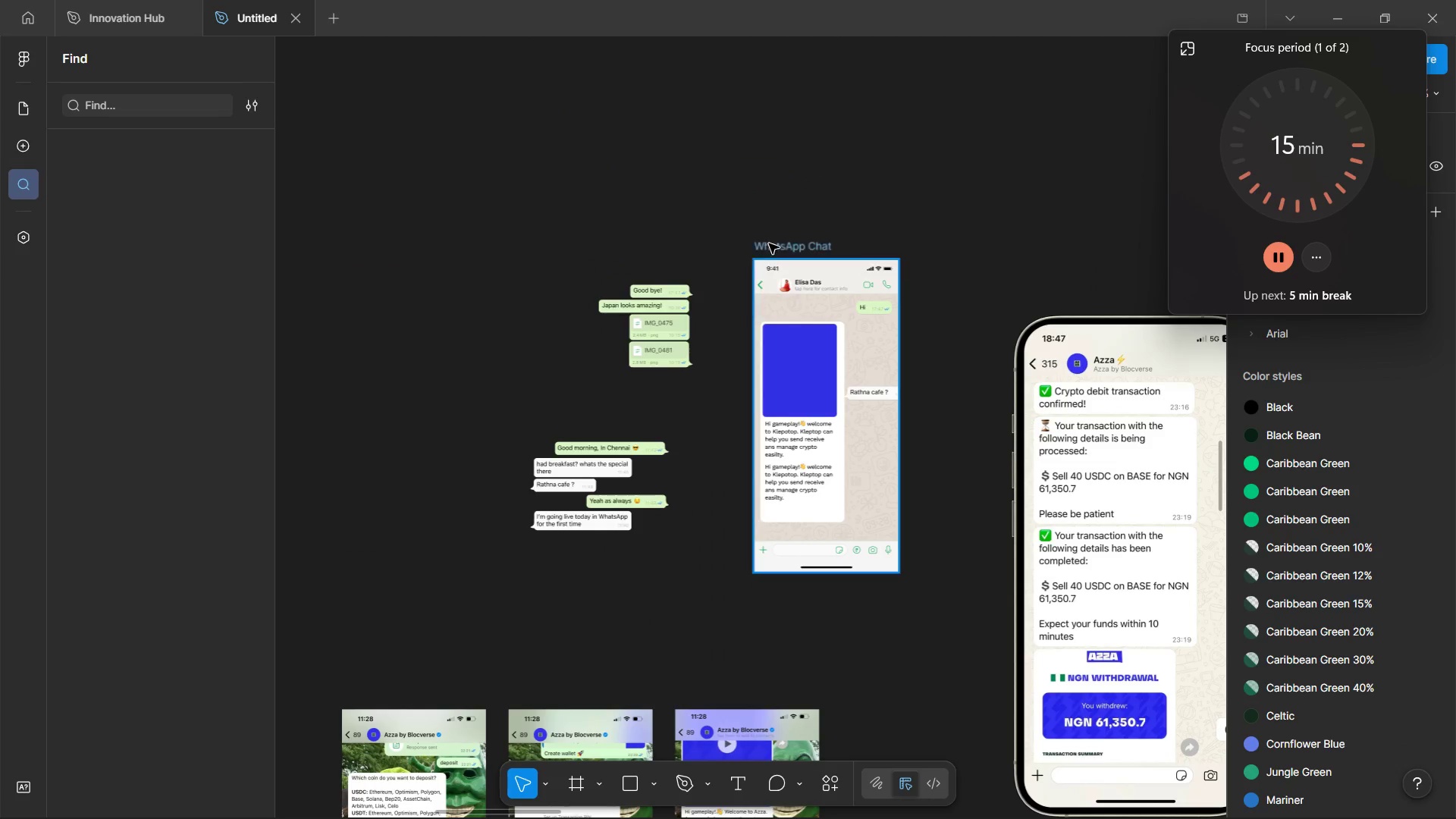 
scroll: coordinate [949, 432], scroll_direction: down, amount: 5.0
 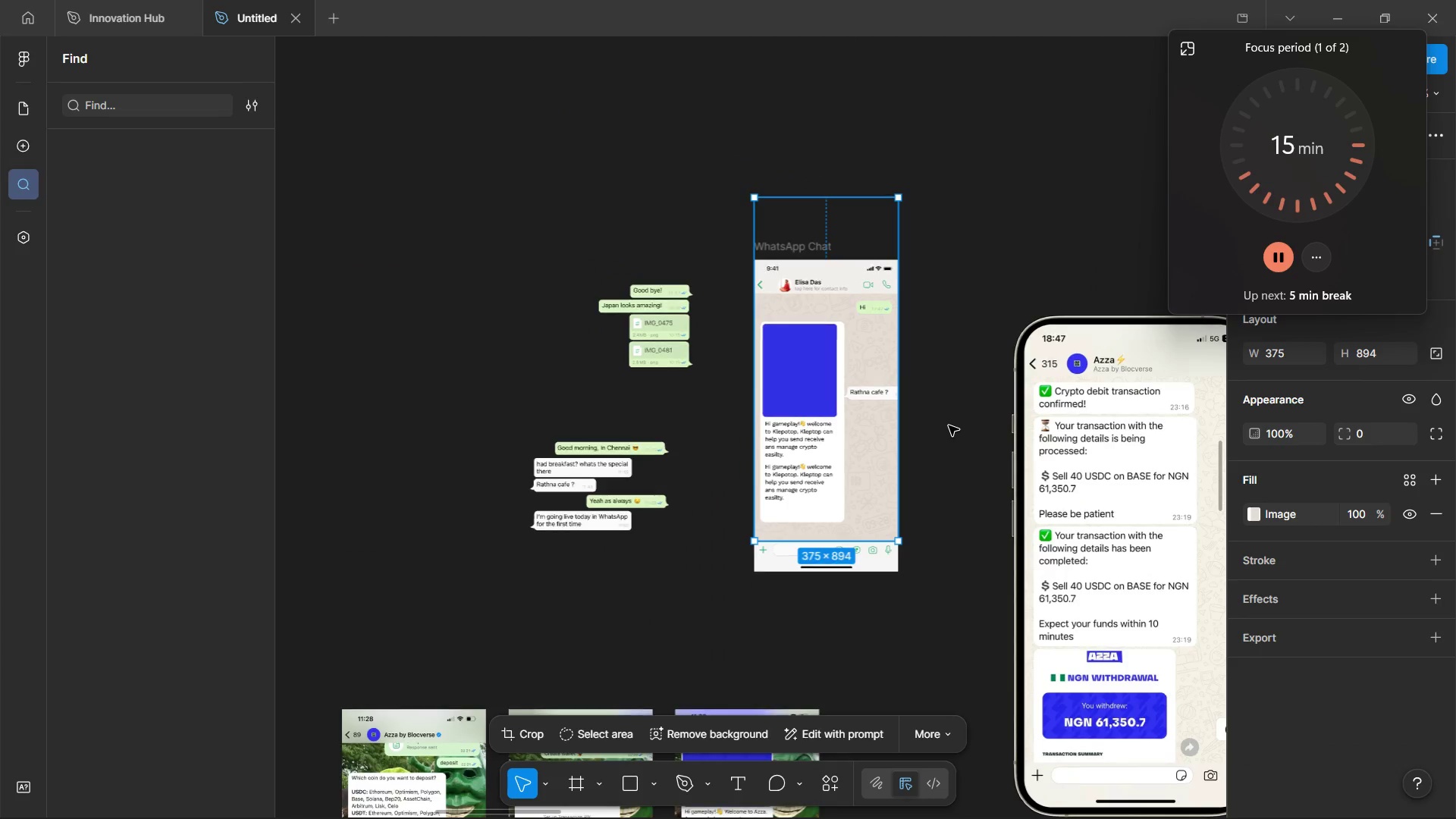 
left_click([772, 248])
 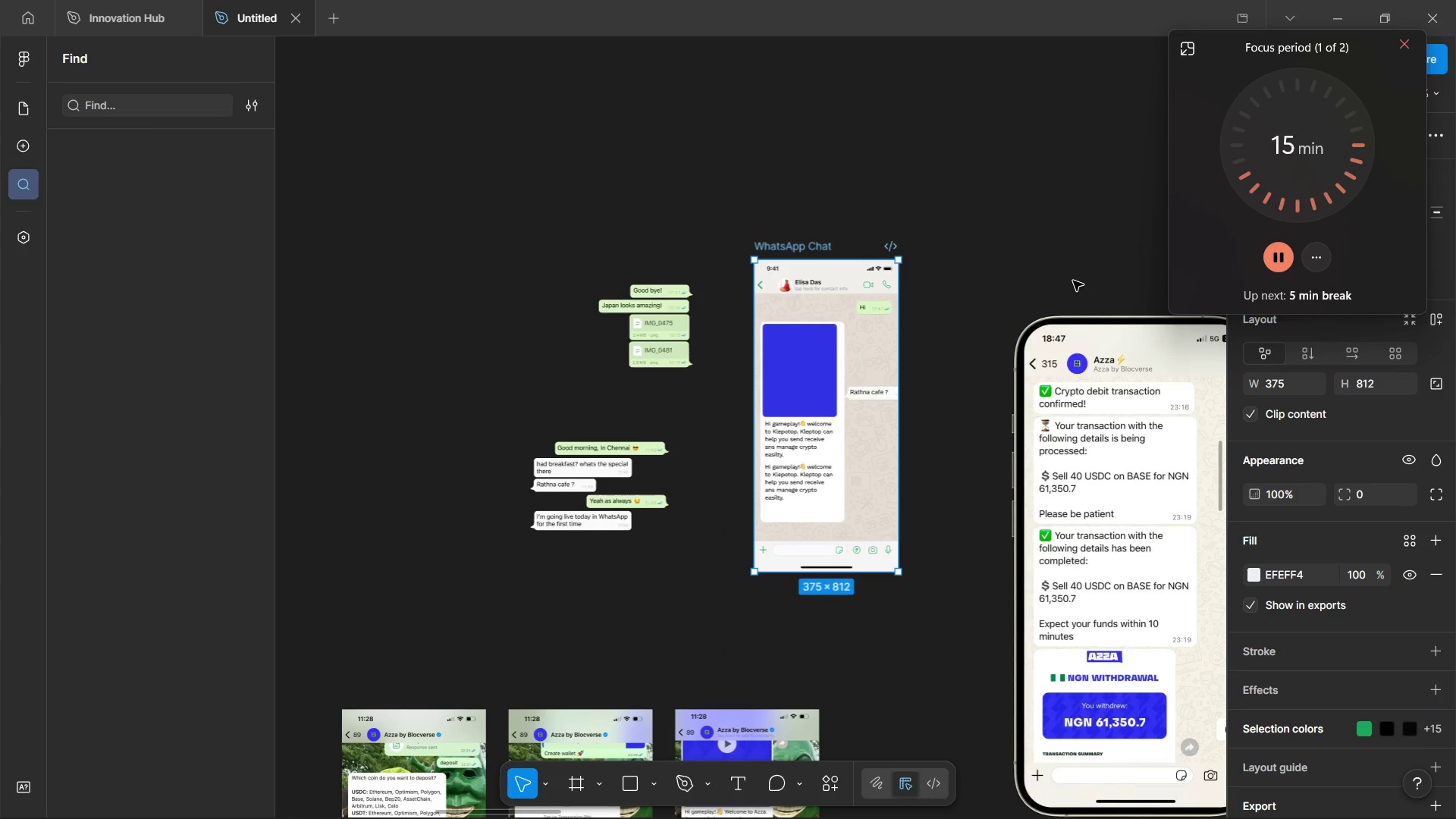 
key(F)
 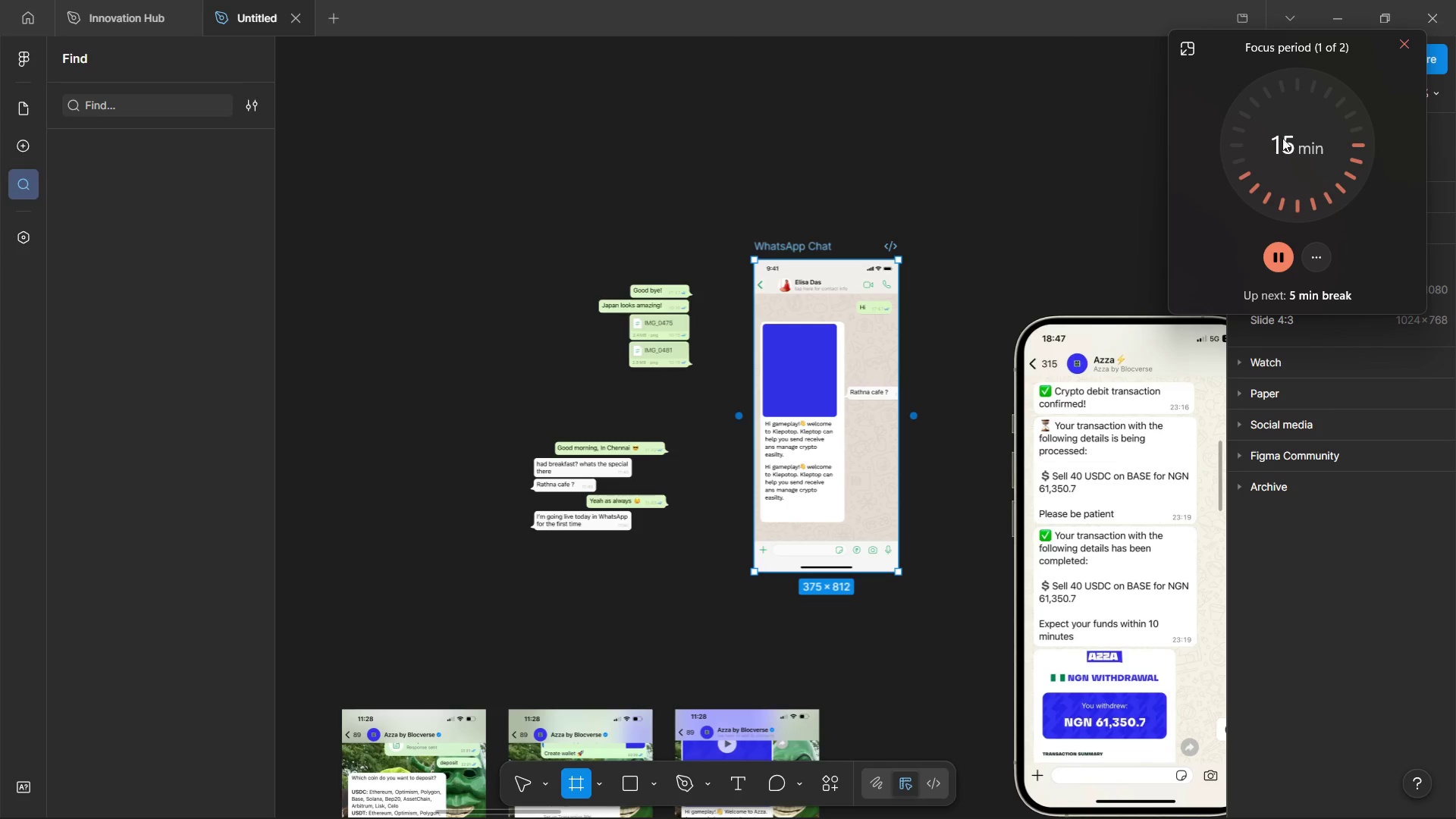 
left_click_drag(start_coordinate=[1298, 41], to_coordinate=[584, 72])
 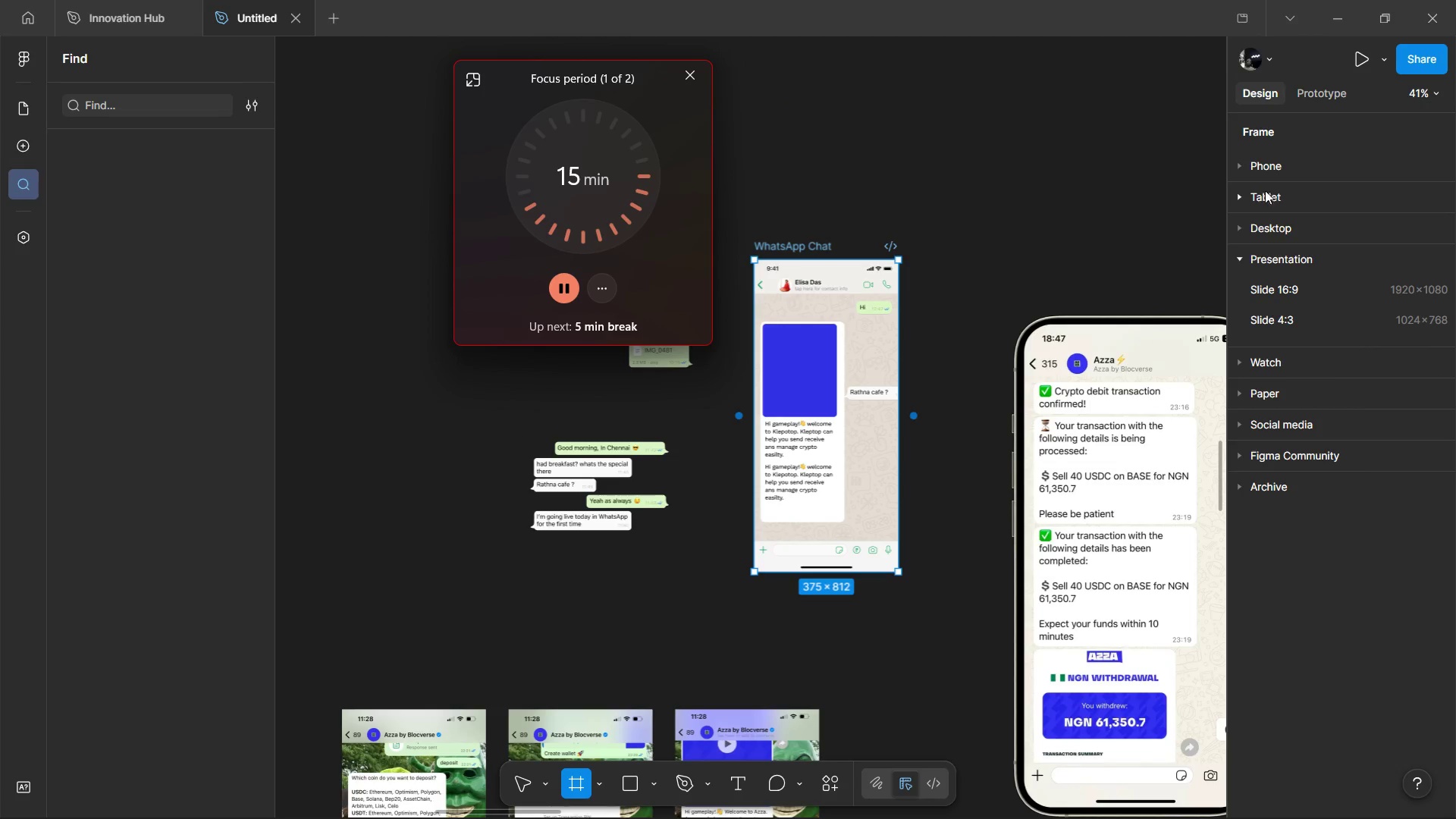 
left_click([1263, 168])
 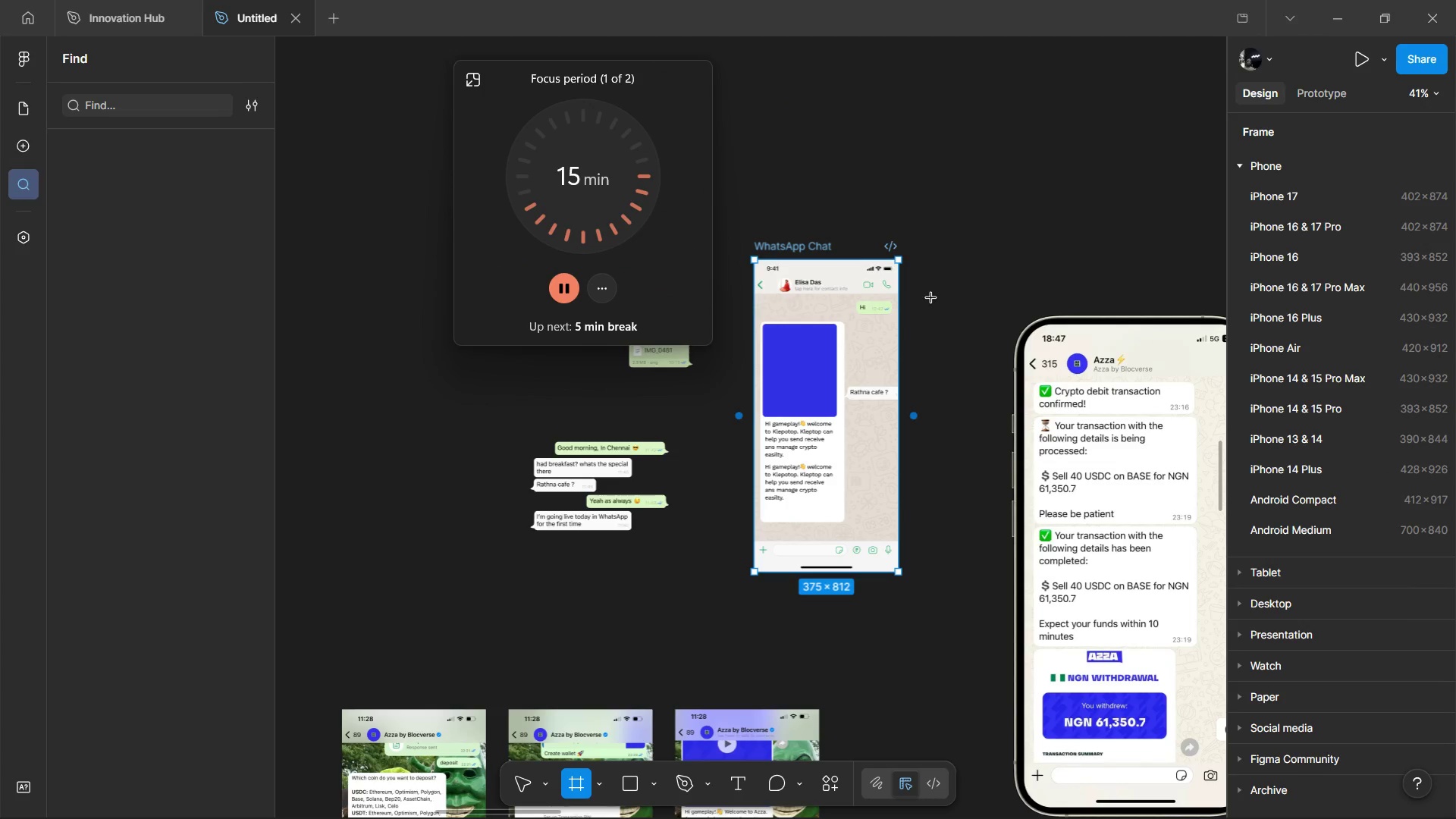 
key(V)
 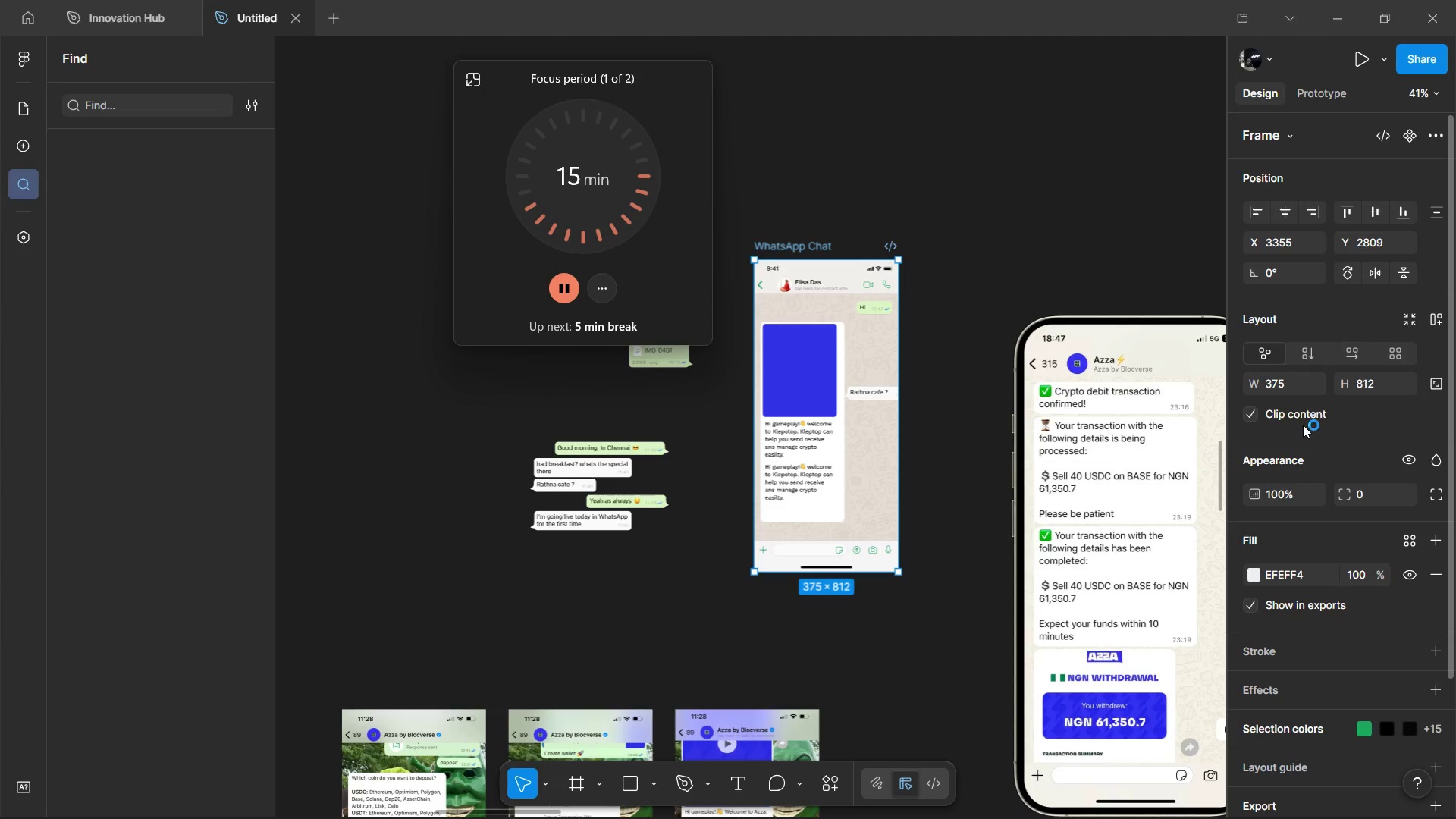 
left_click([1294, 379])
 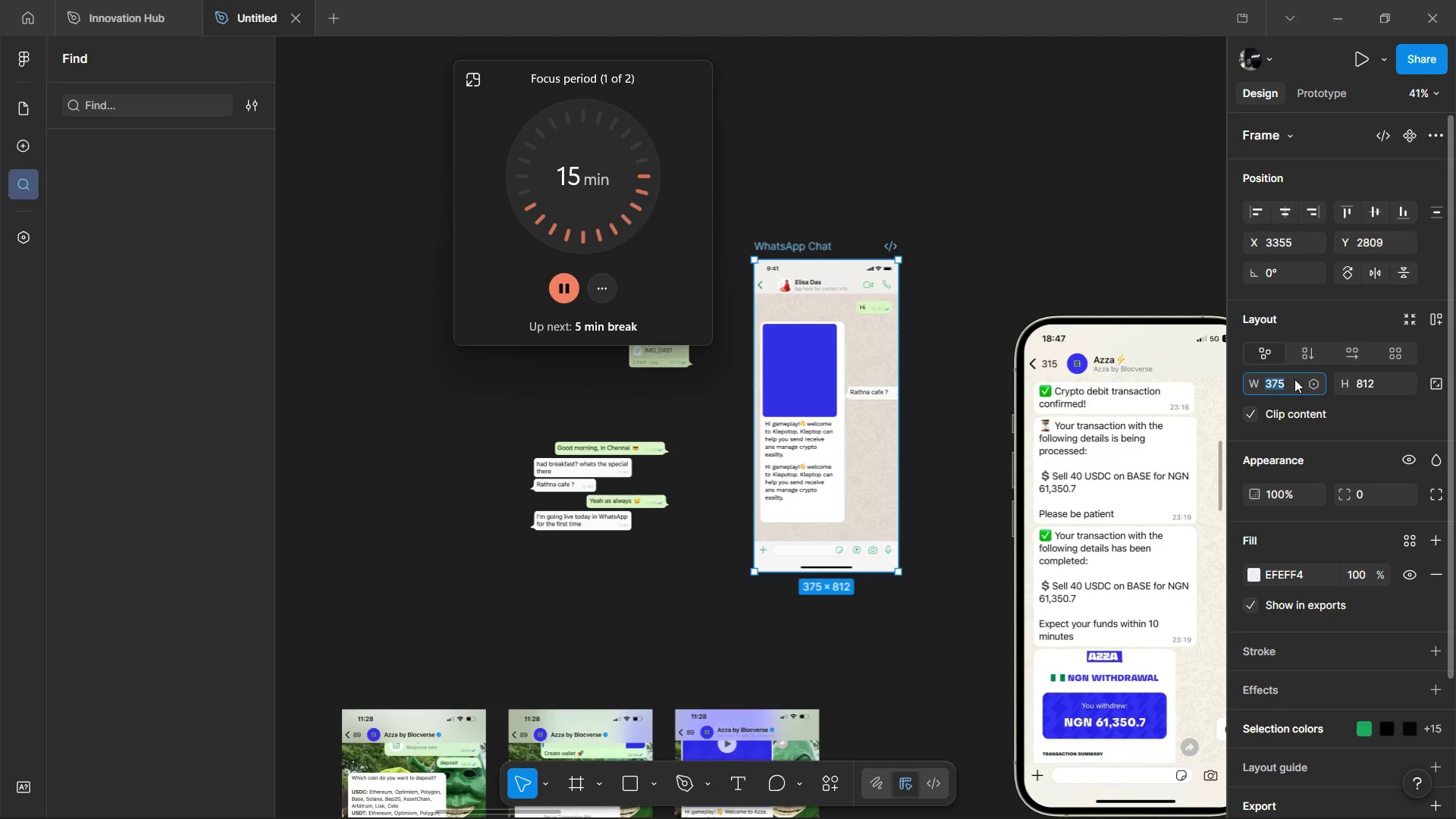 
type(439)
 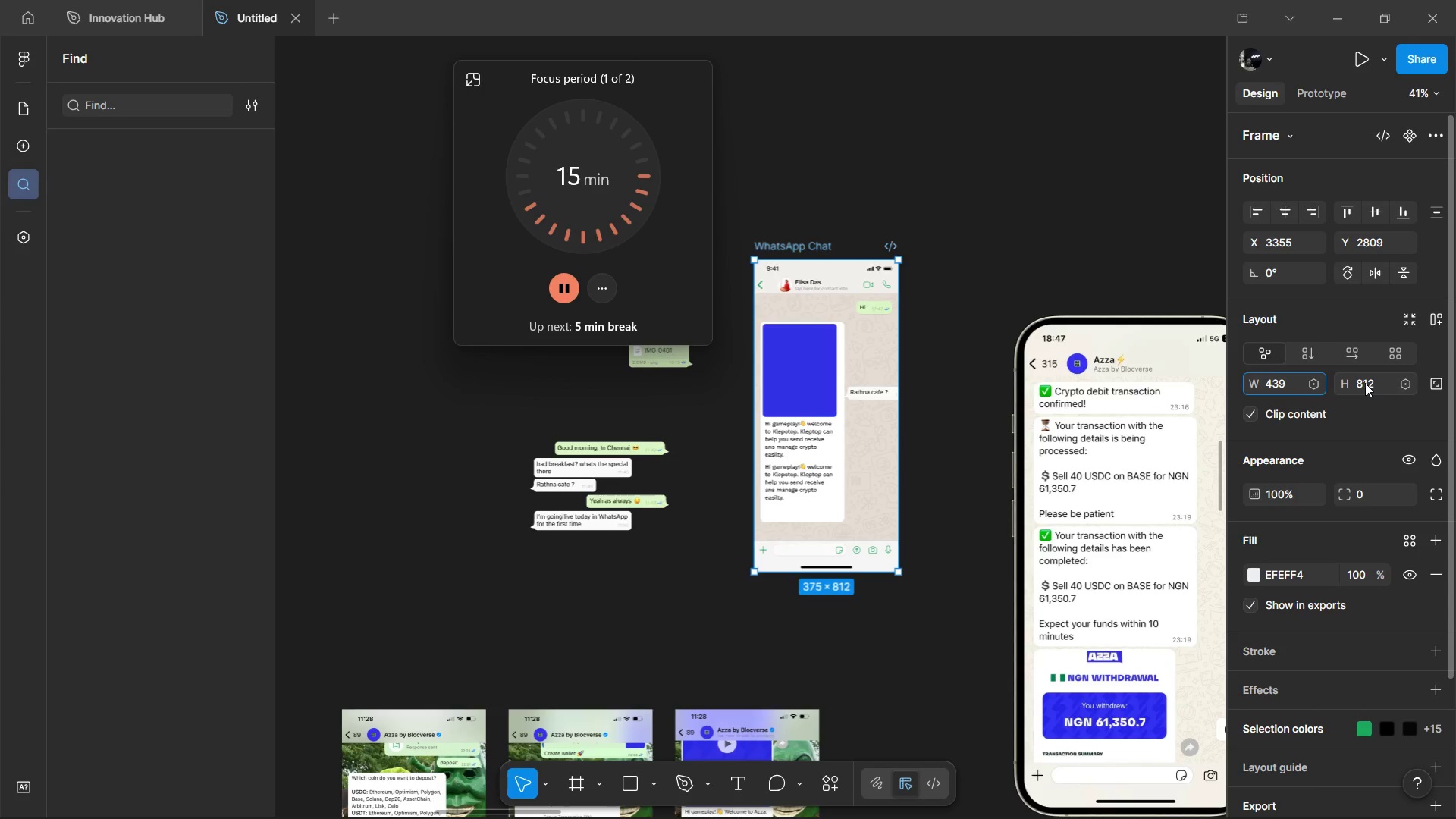 
left_click([1365, 383])
 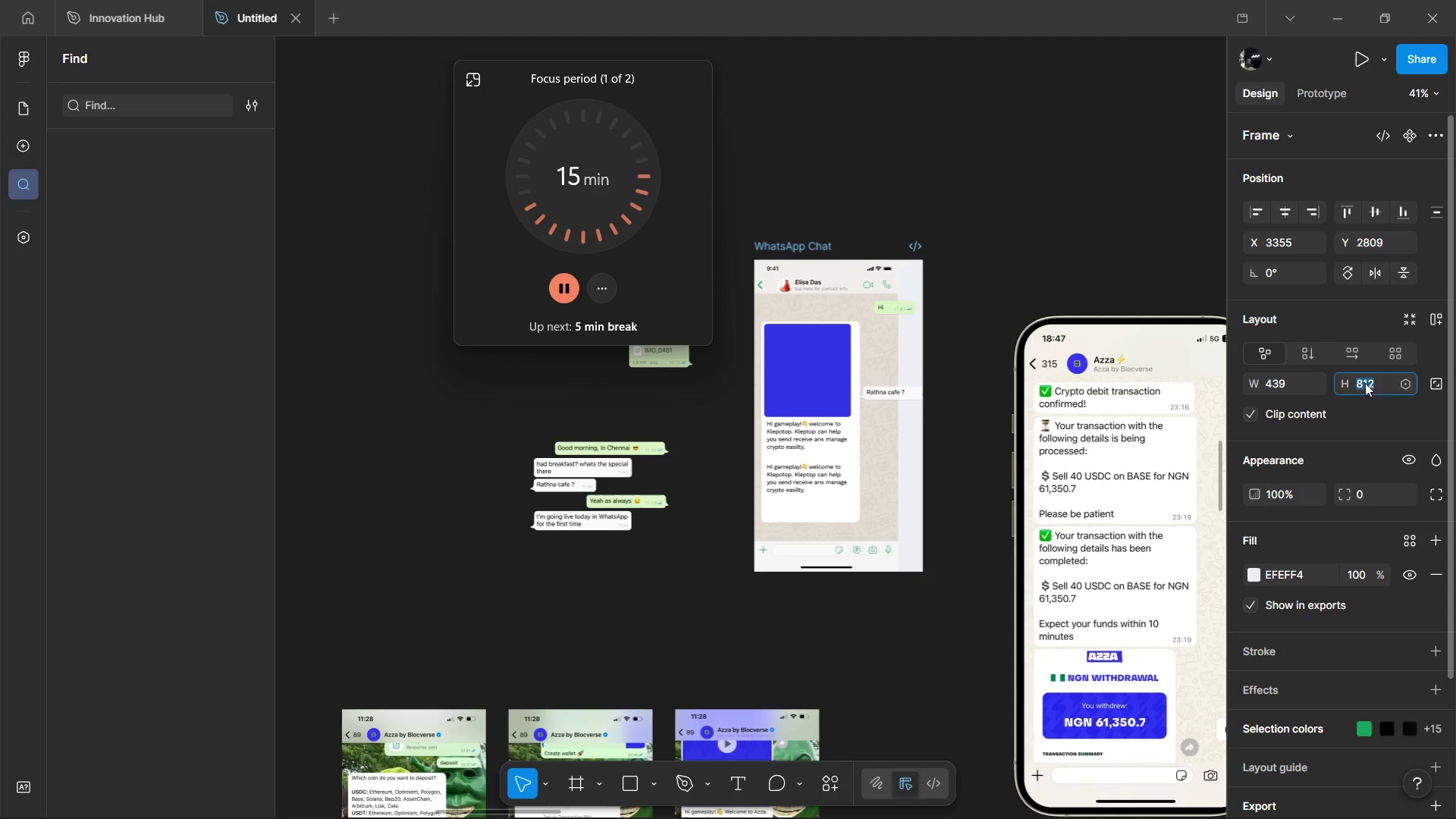 
type(932)
 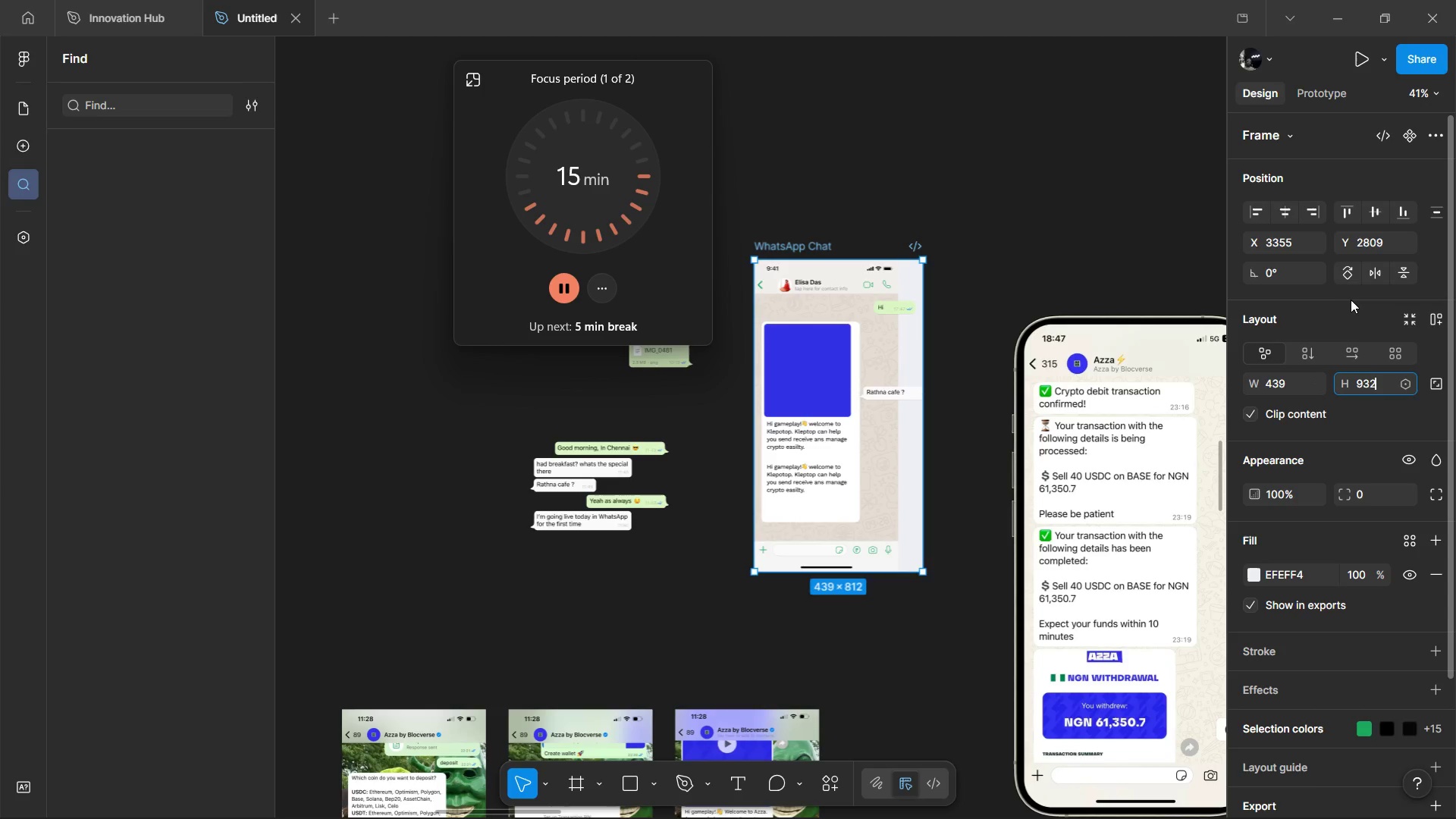 
left_click([1351, 299])
 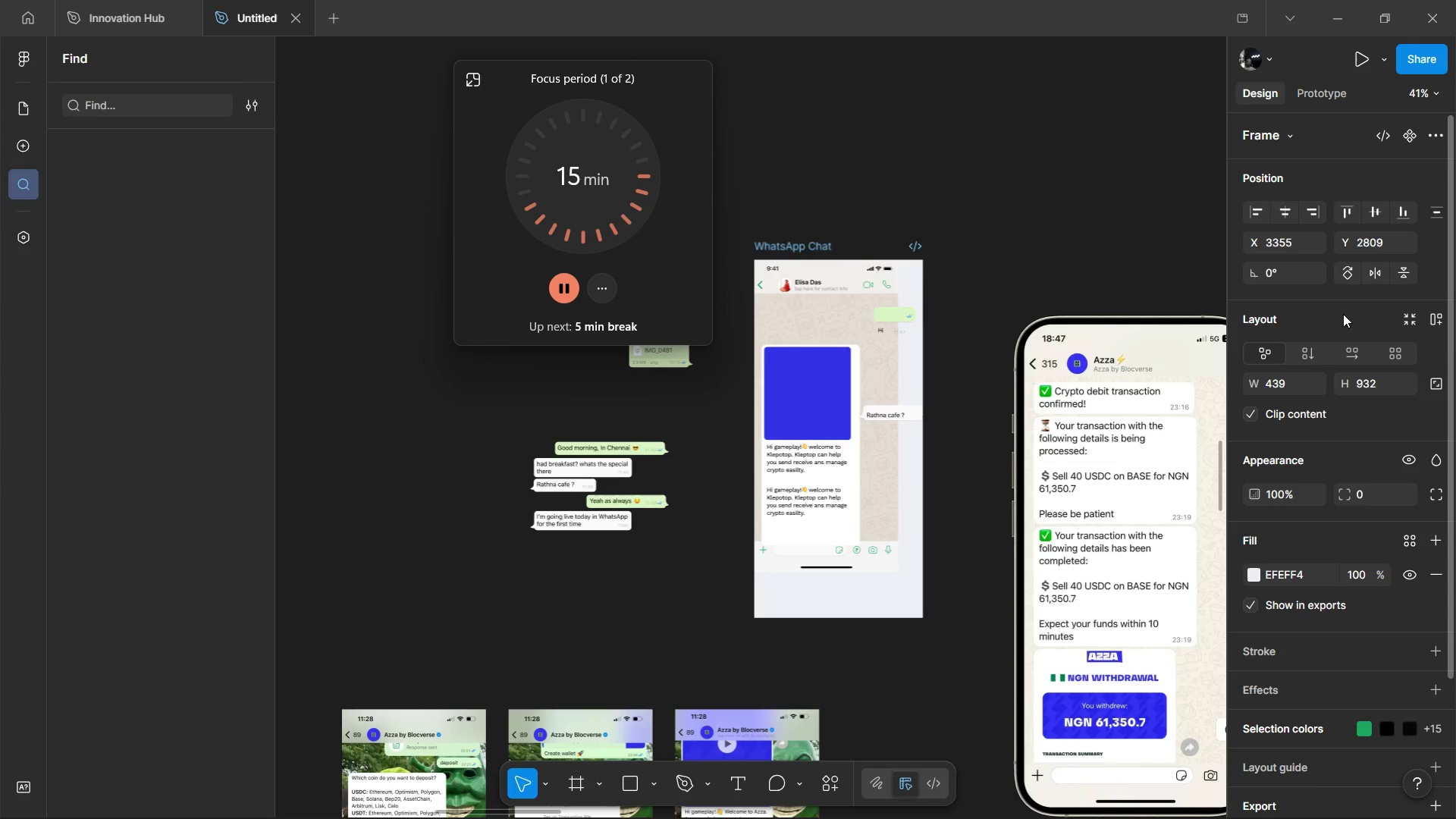 
key(F)
 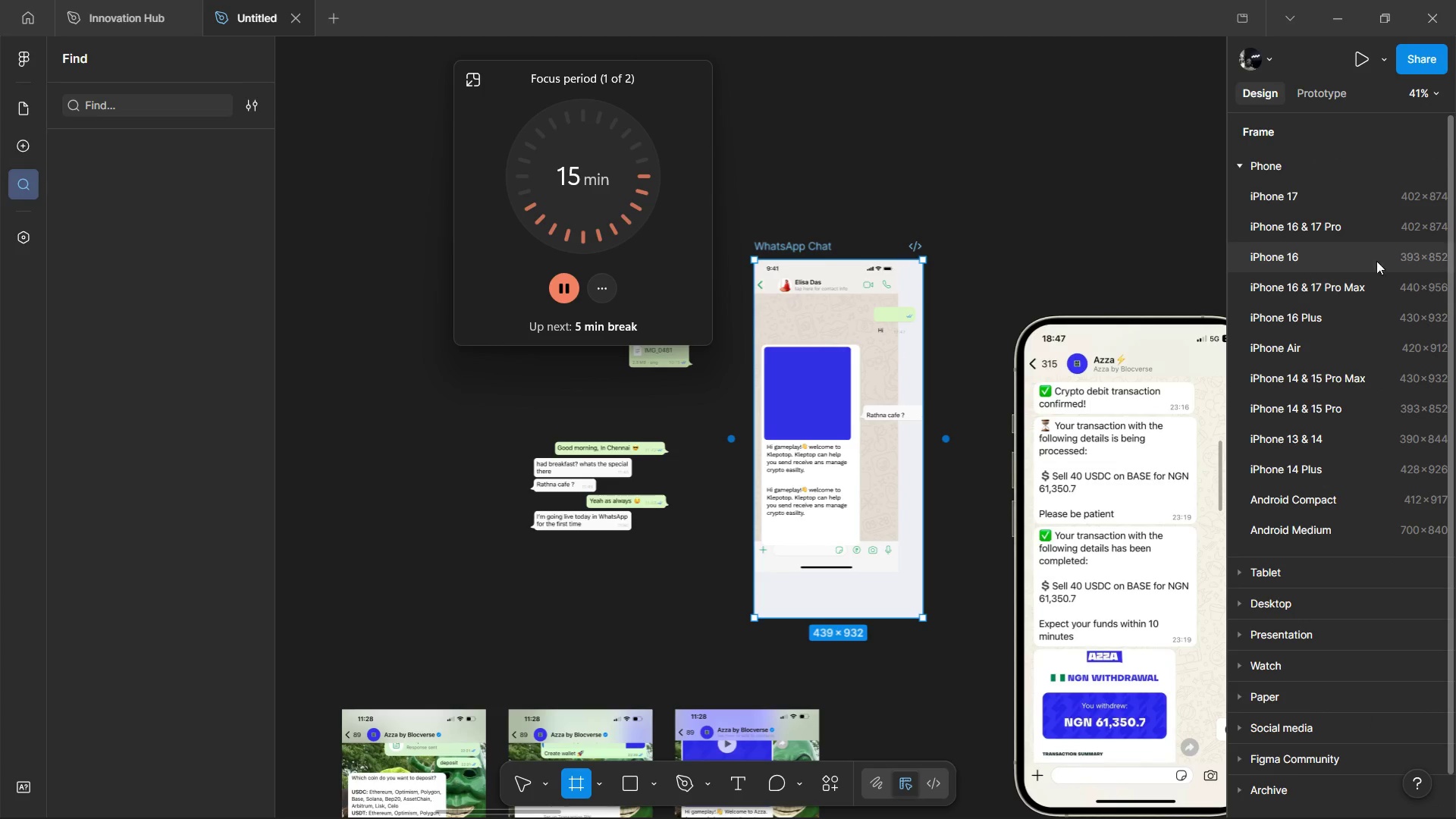 
left_click([986, 264])
 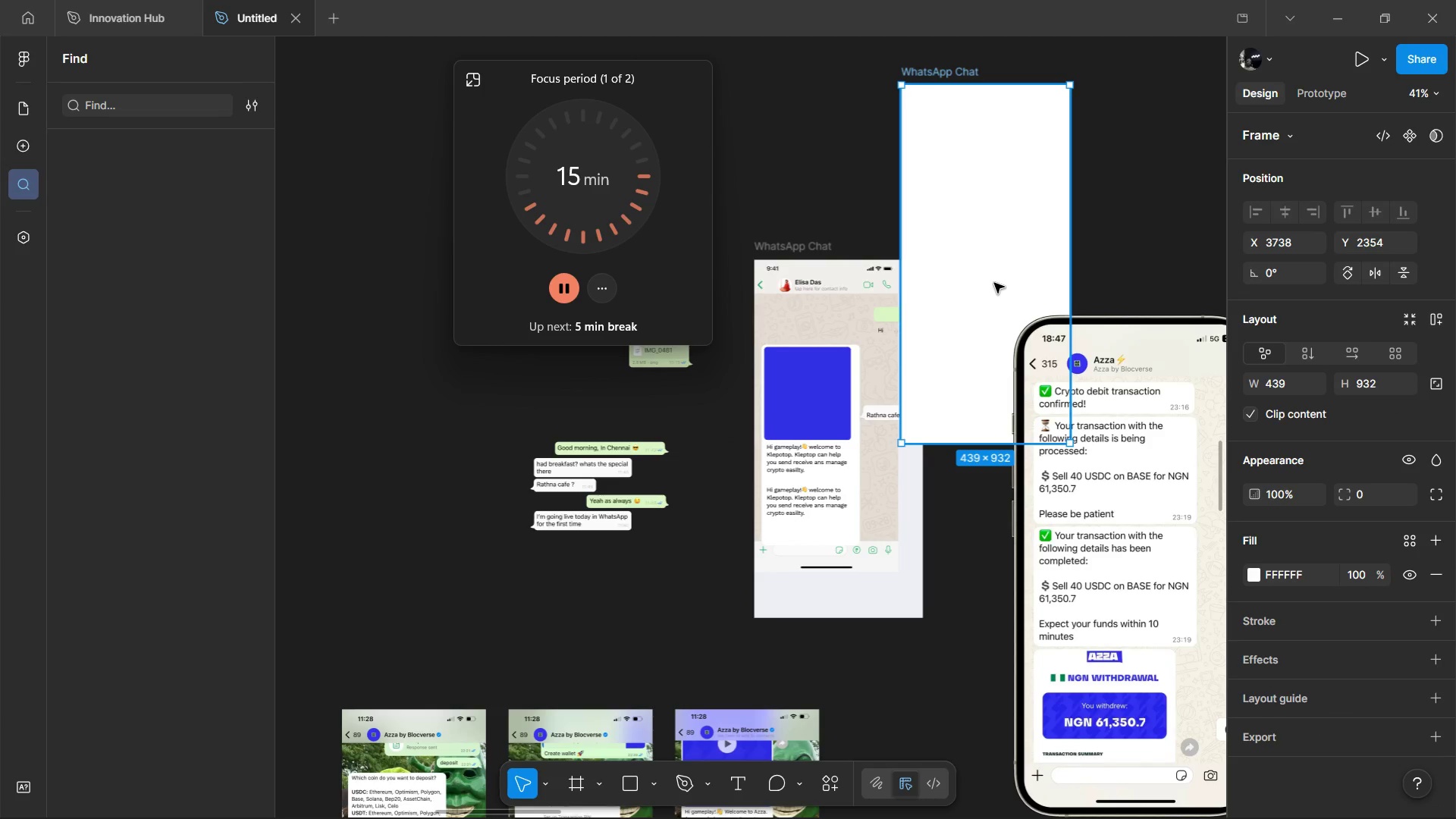 
key(Backspace)
 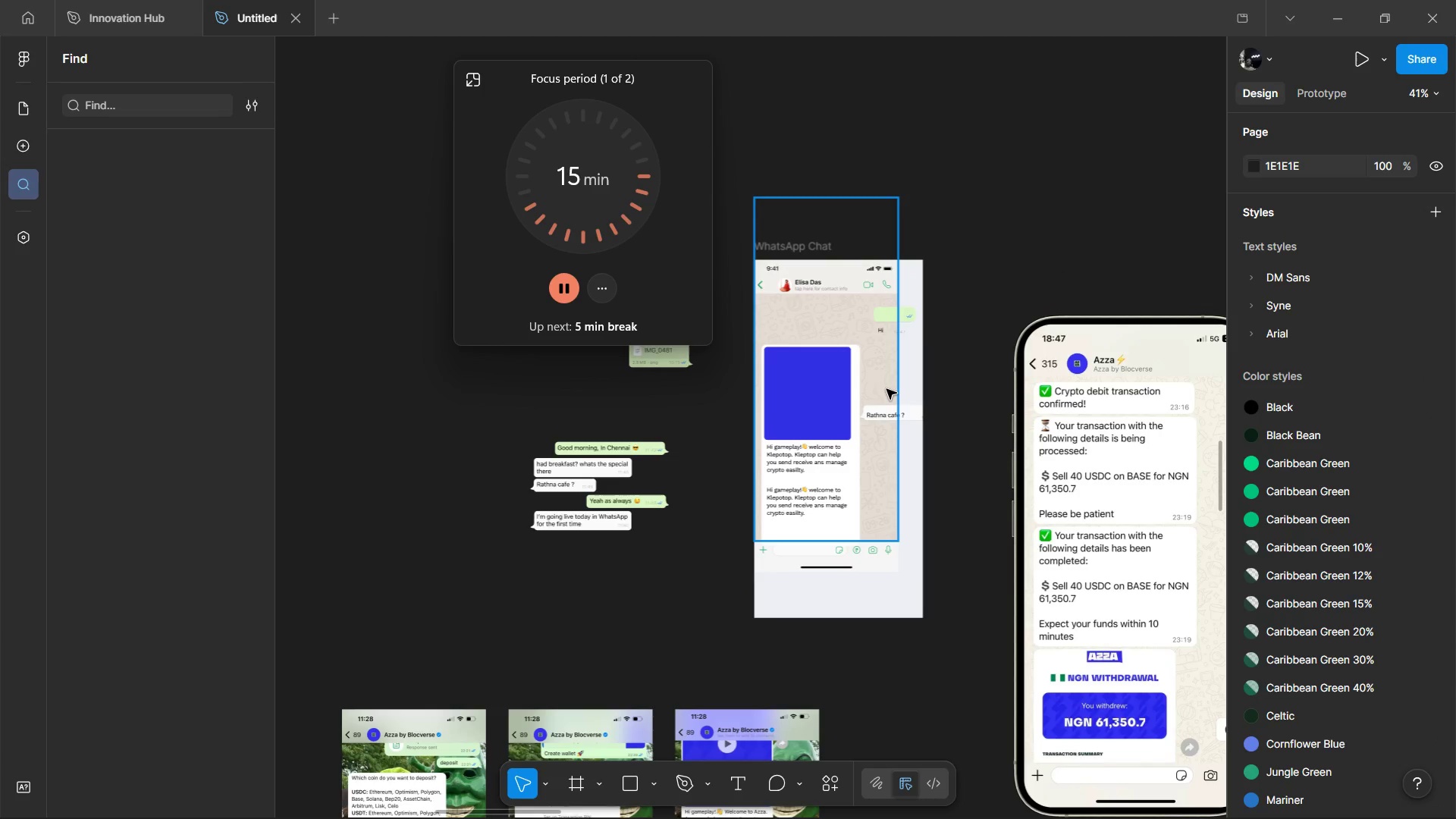 
left_click([893, 382])
 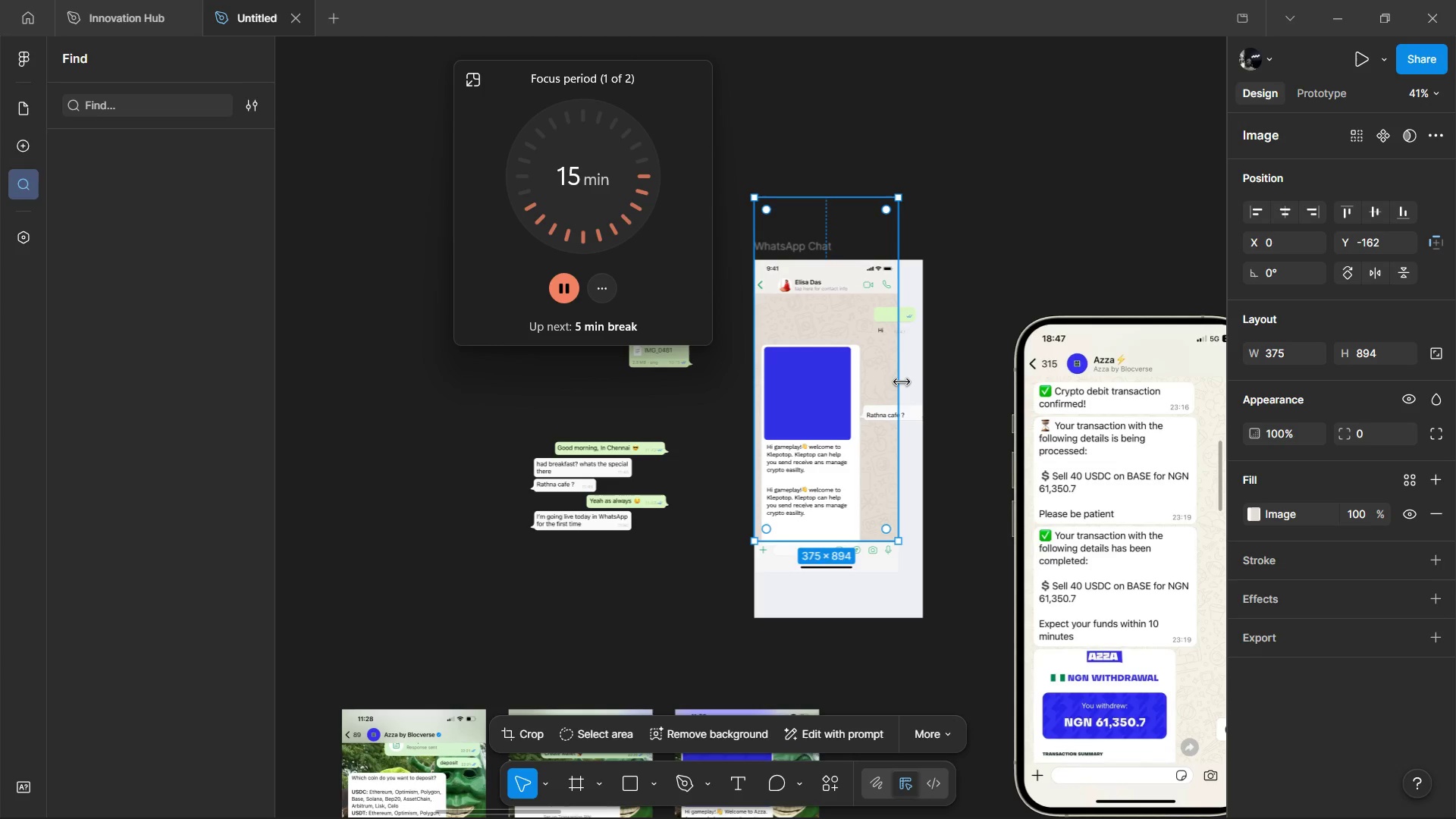 
left_click_drag(start_coordinate=[902, 382], to_coordinate=[927, 382])
 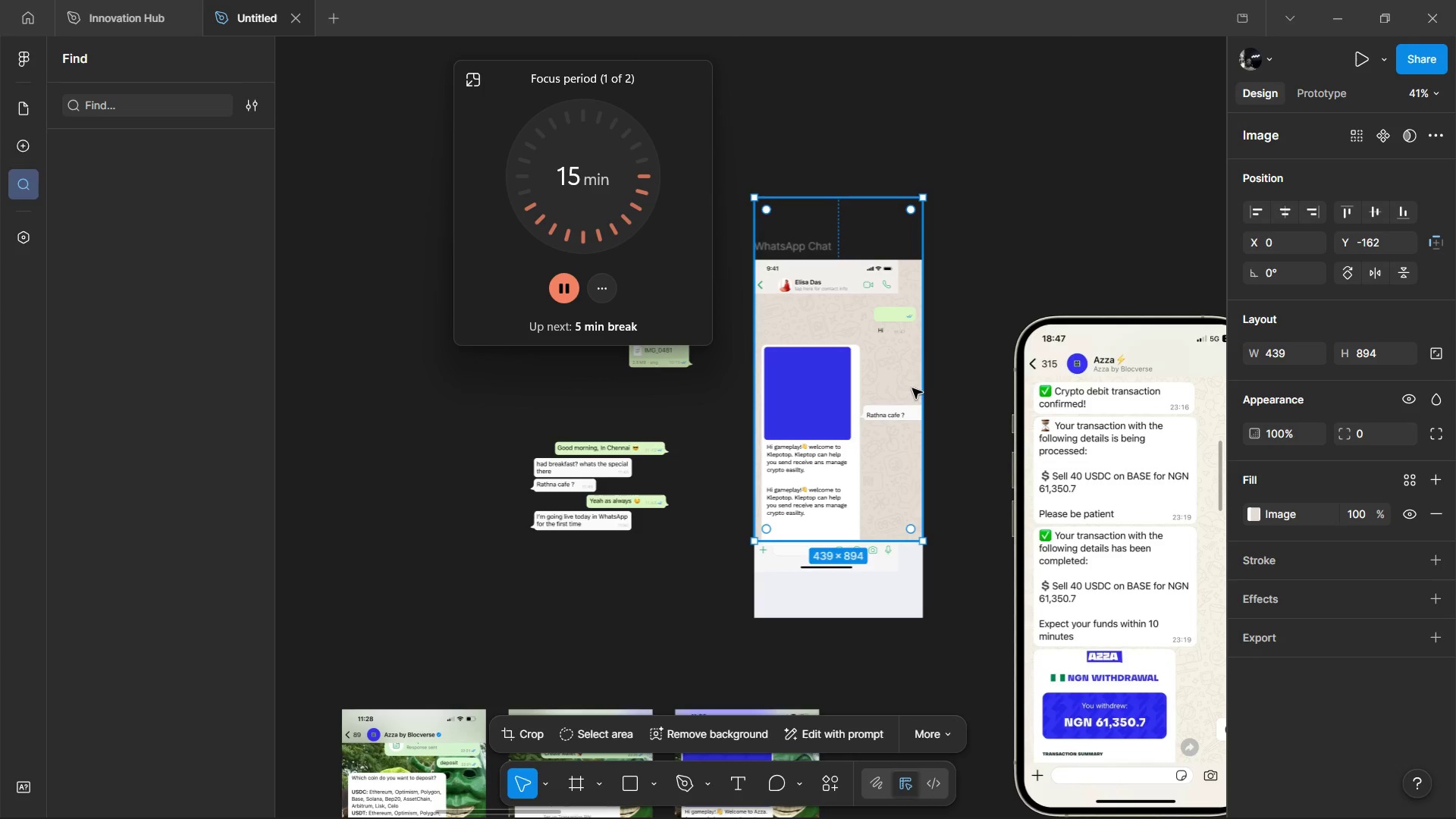 
key(Control+ControlLeft)
 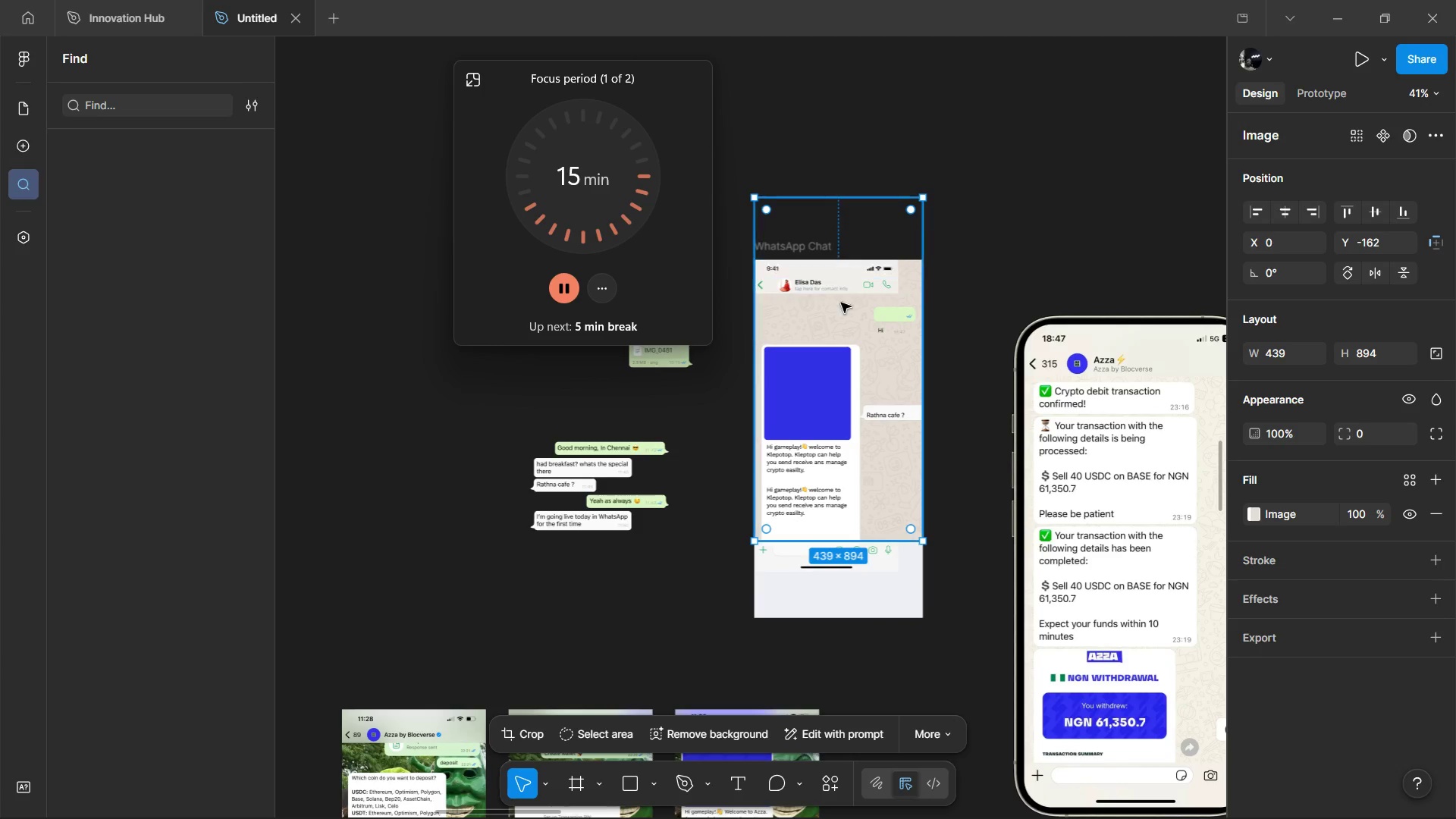 
left_click([844, 310])
 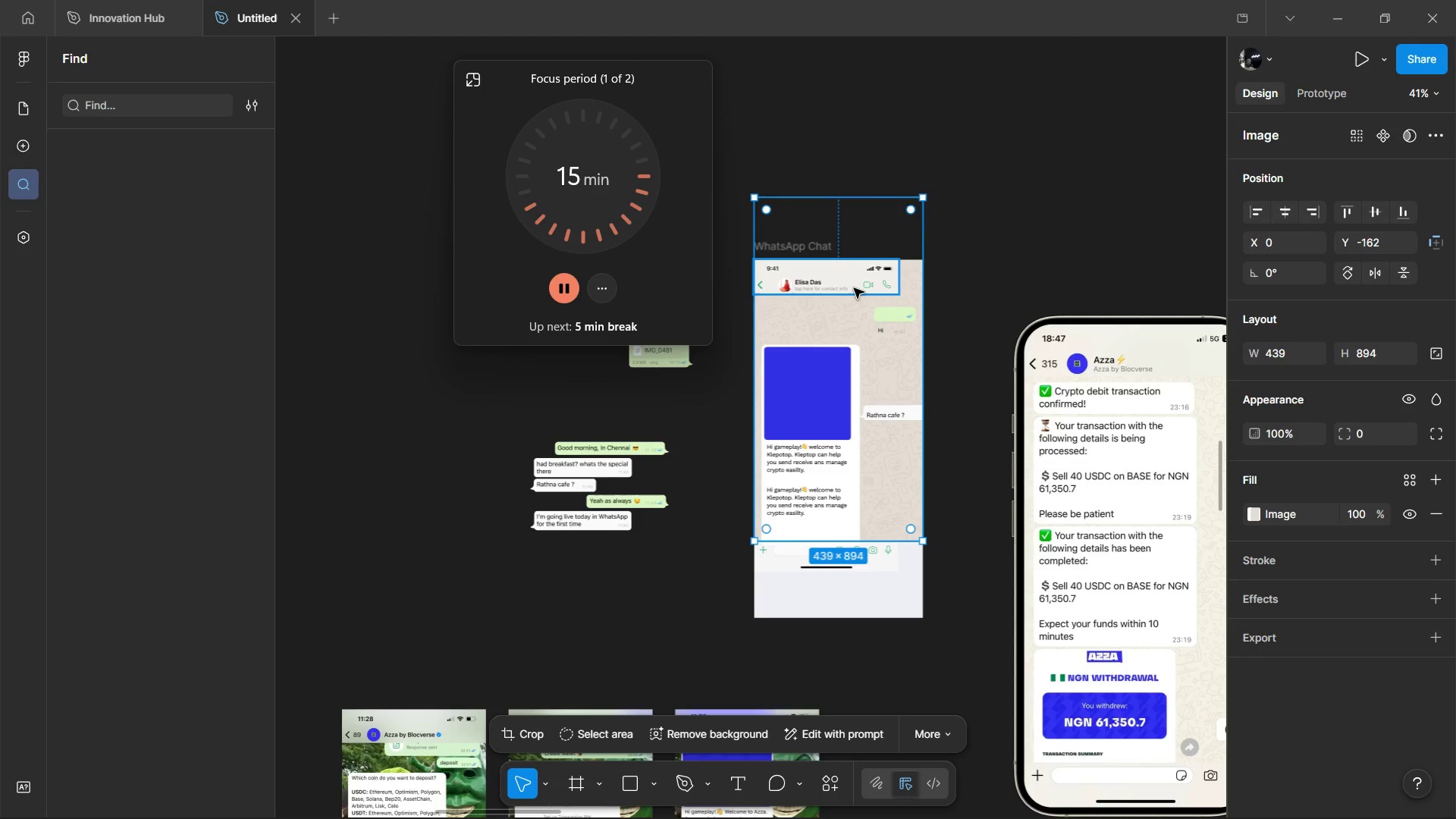 
left_click([854, 288])
 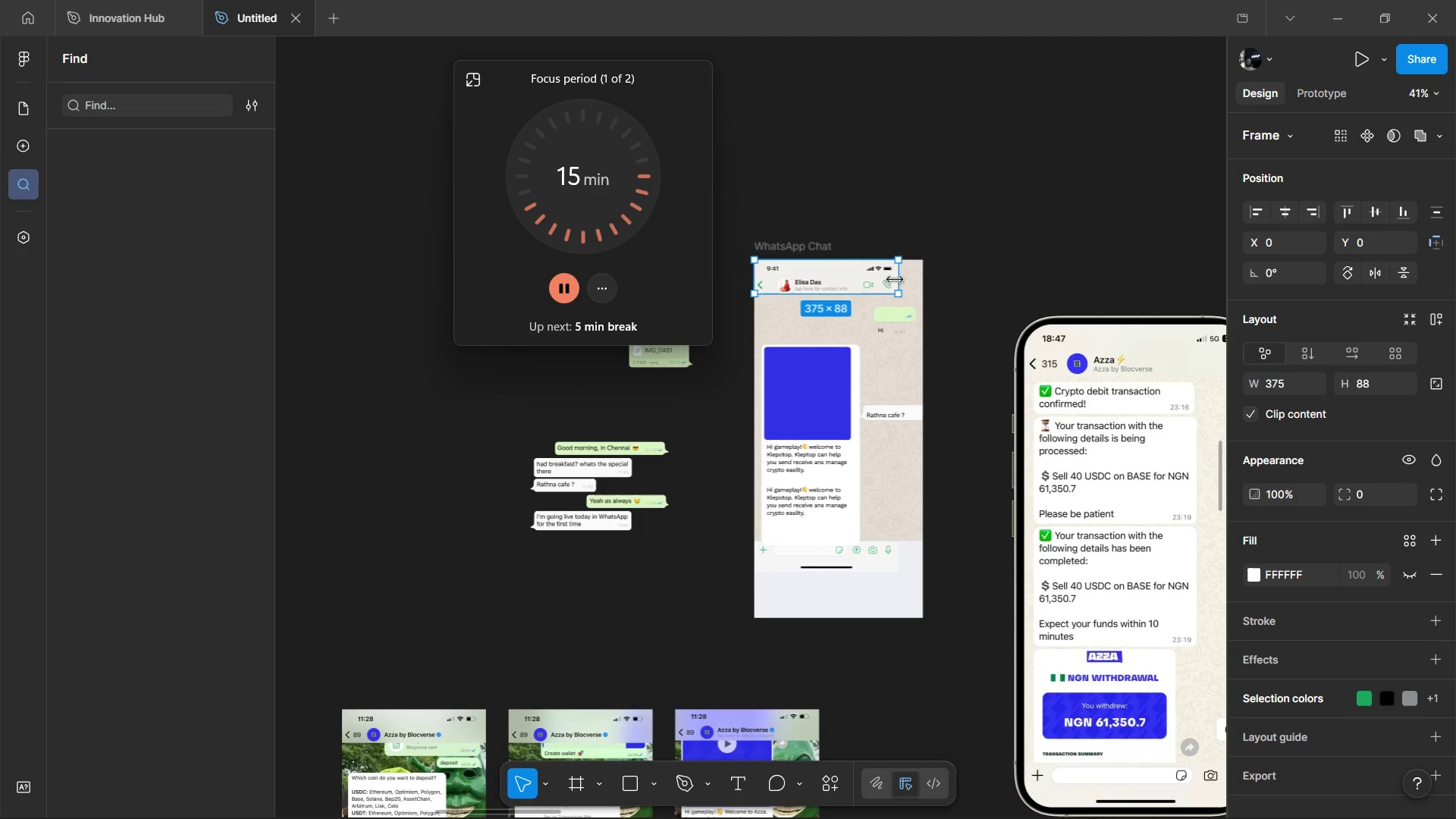 
left_click_drag(start_coordinate=[895, 280], to_coordinate=[925, 275])
 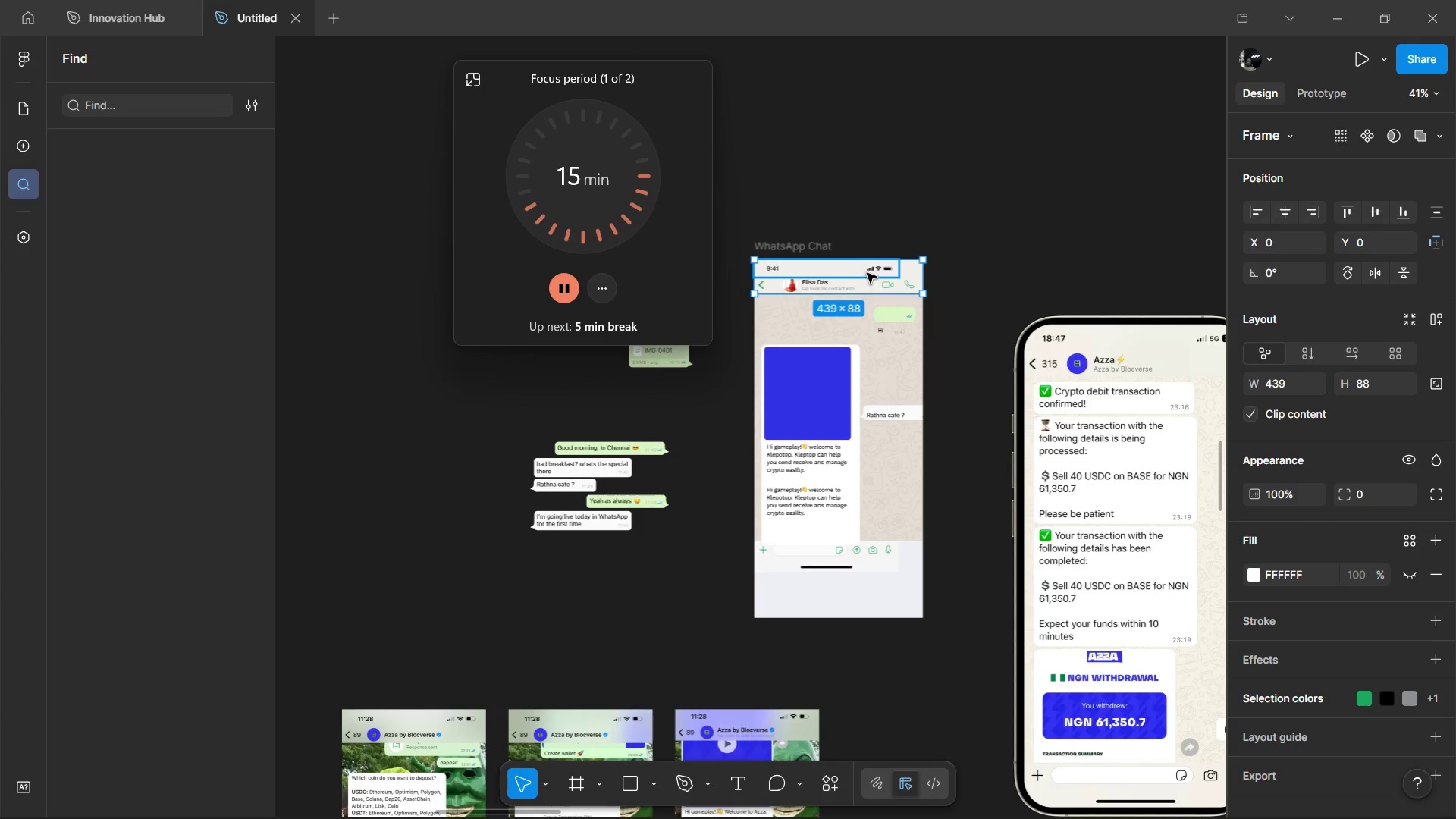 
left_click([867, 273])
 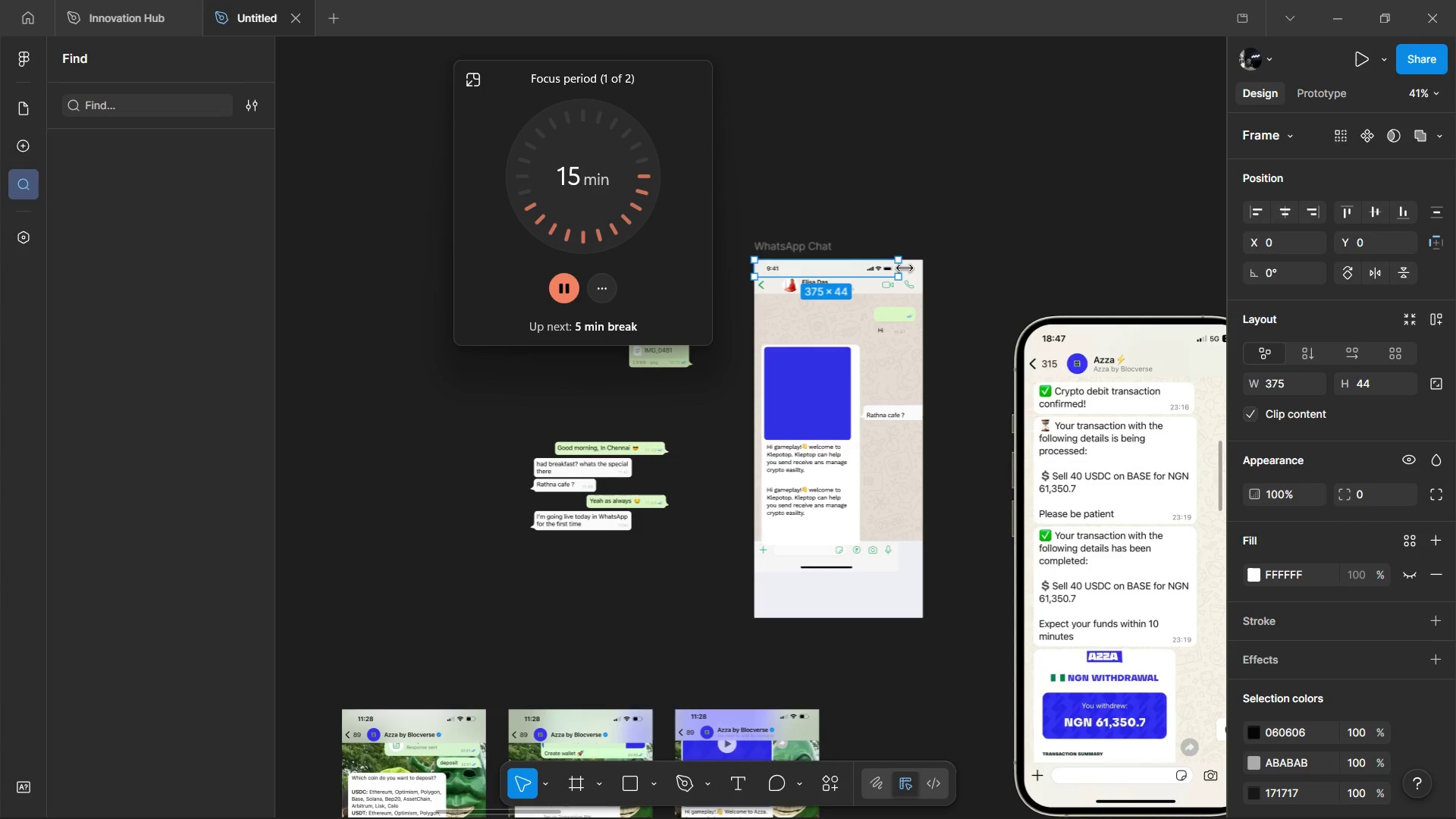 
left_click_drag(start_coordinate=[905, 268], to_coordinate=[927, 268])
 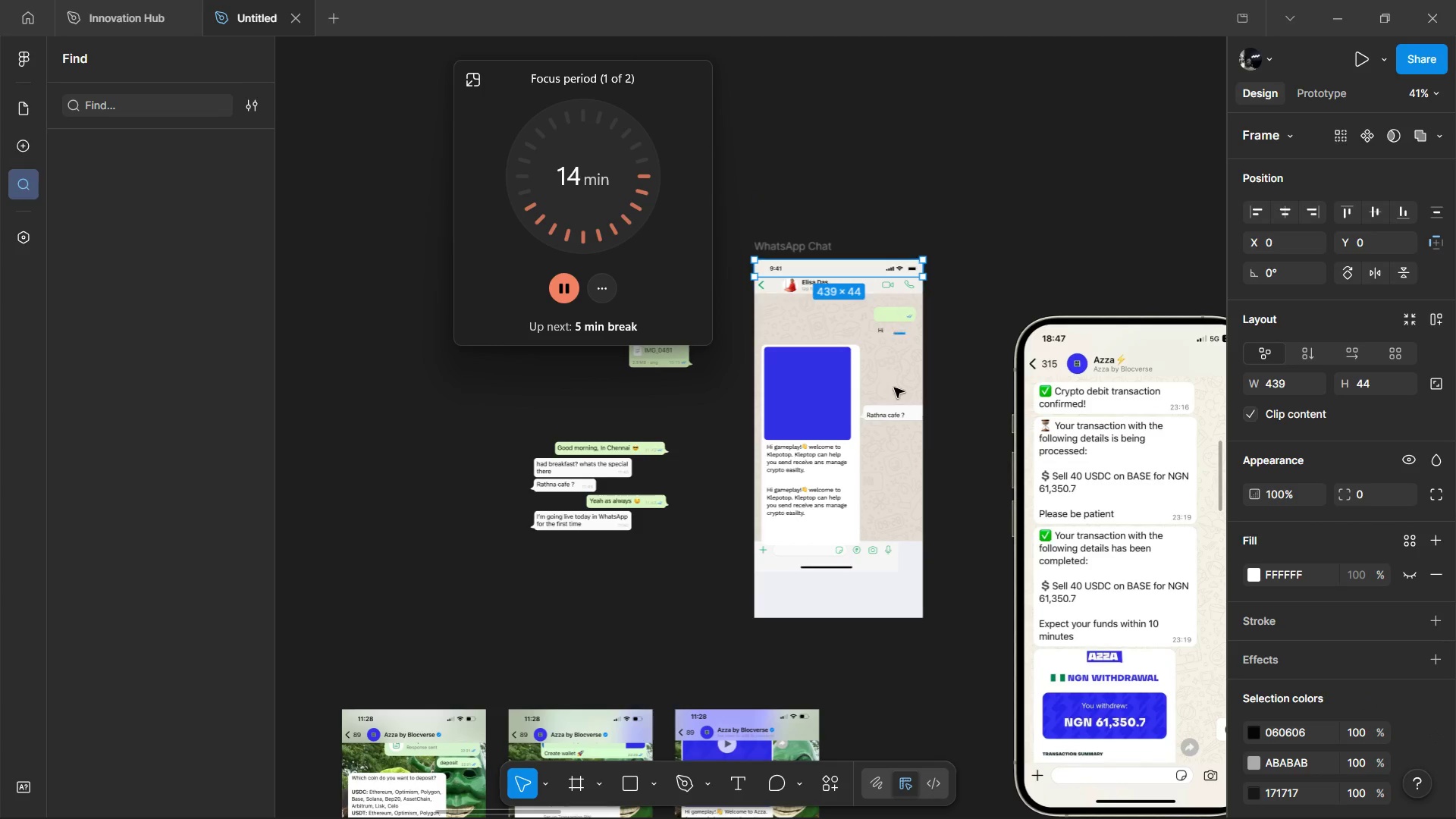 
hold_key(key=ControlLeft, duration=0.8)
scroll: coordinate [927, 440], scroll_direction: up, amount: 3.0
 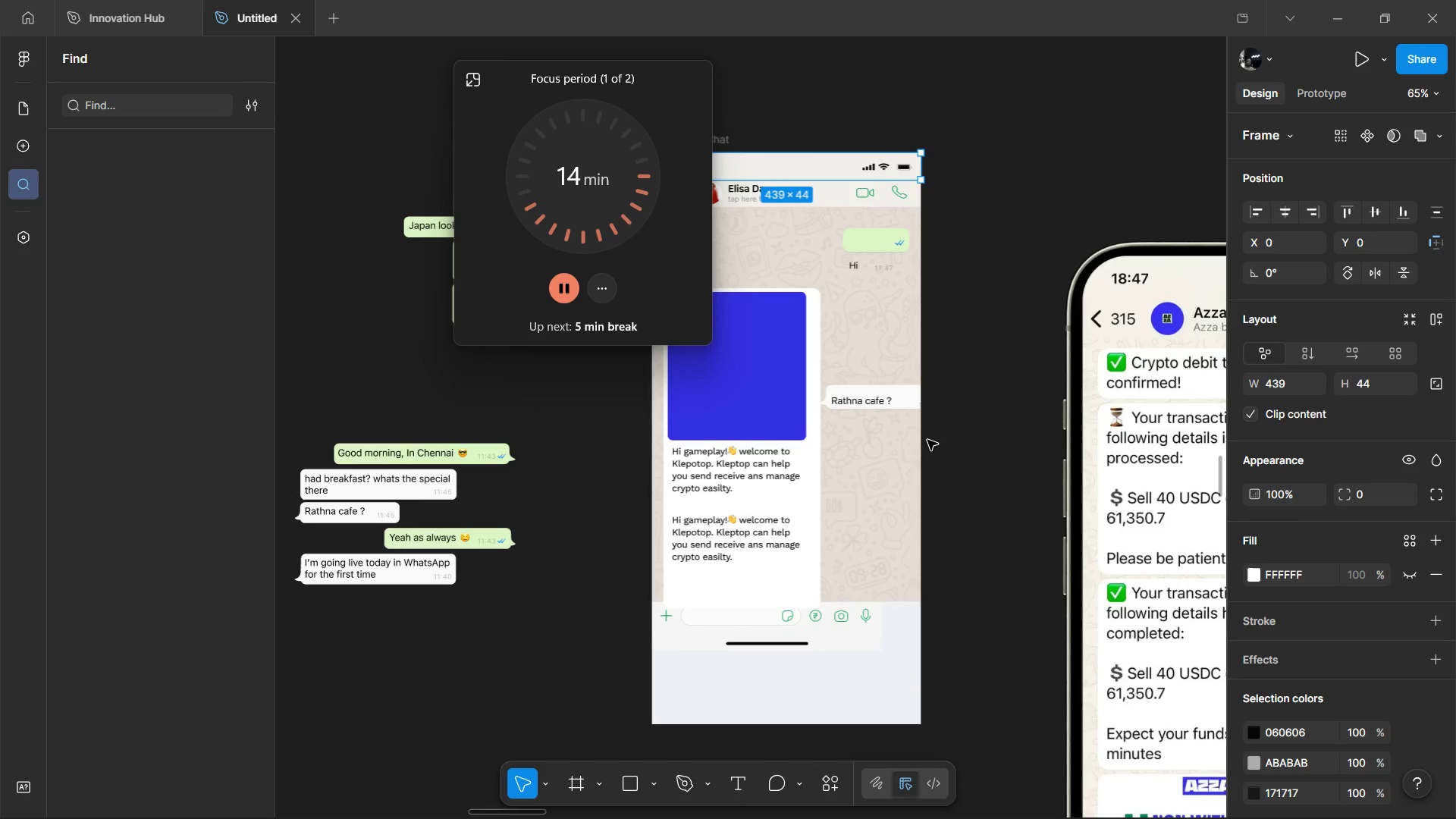 
hold_key(key=ShiftLeft, duration=0.31)
 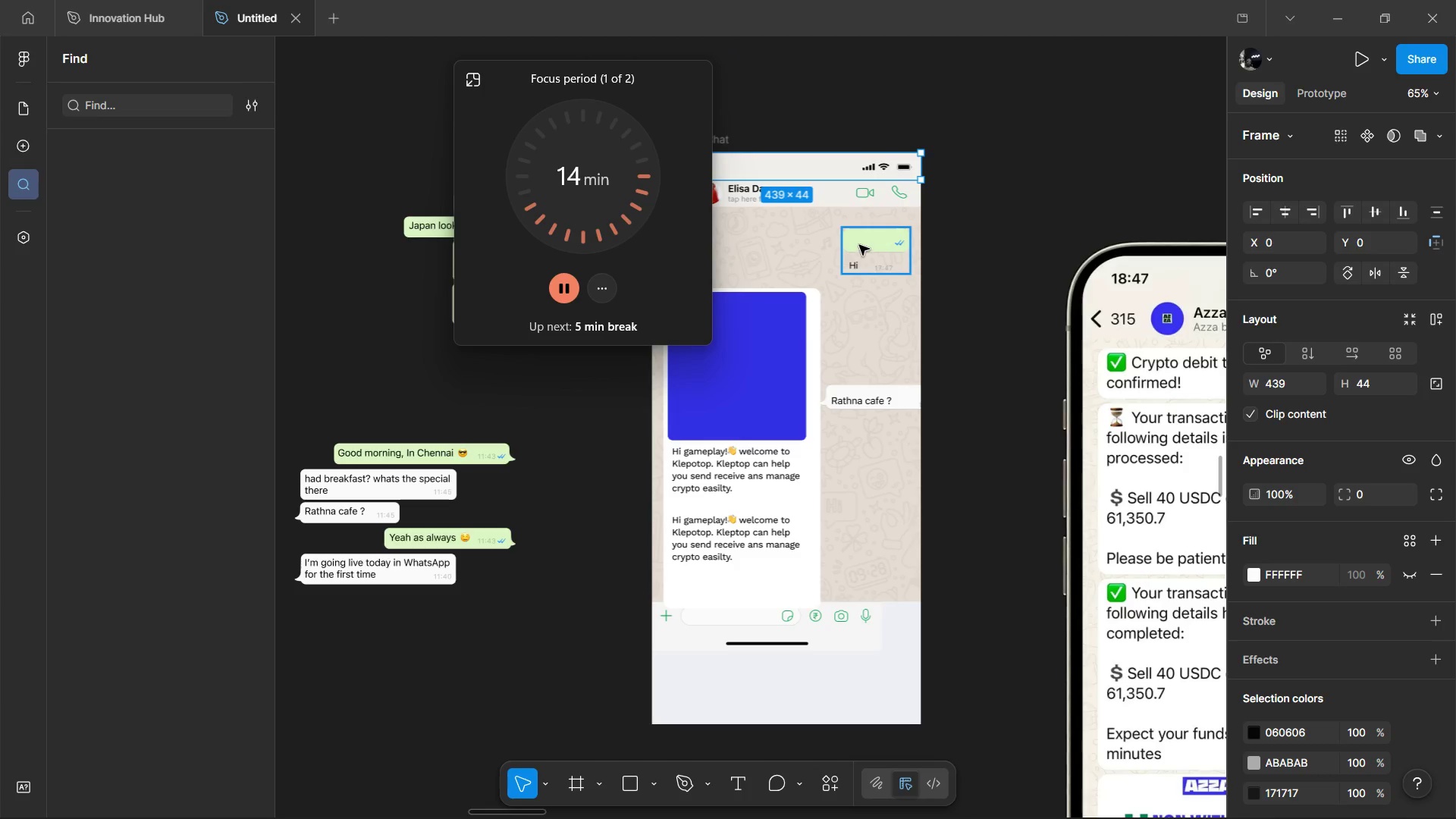 
left_click([859, 245])
 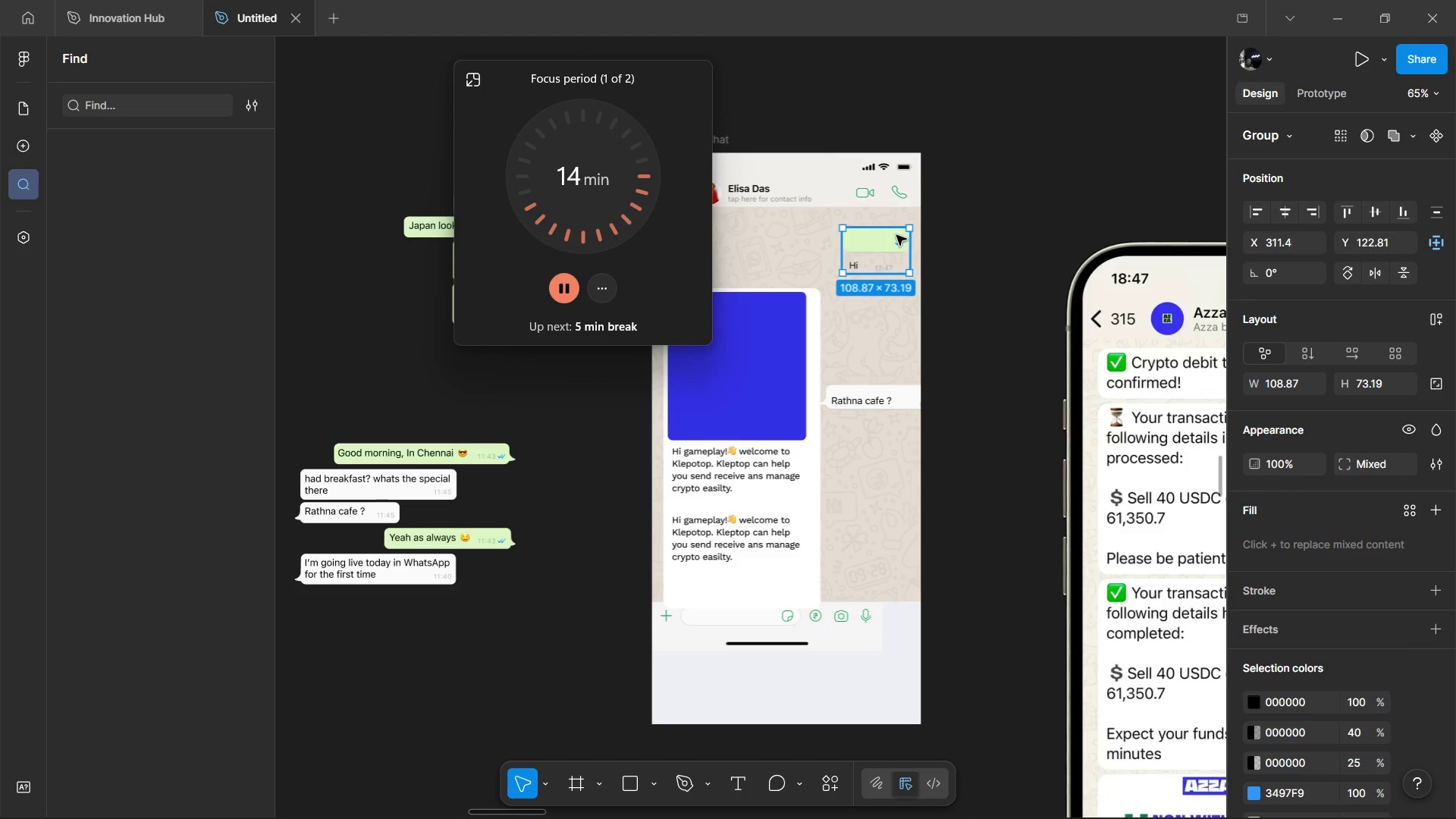 
key(Control+Backspace)
 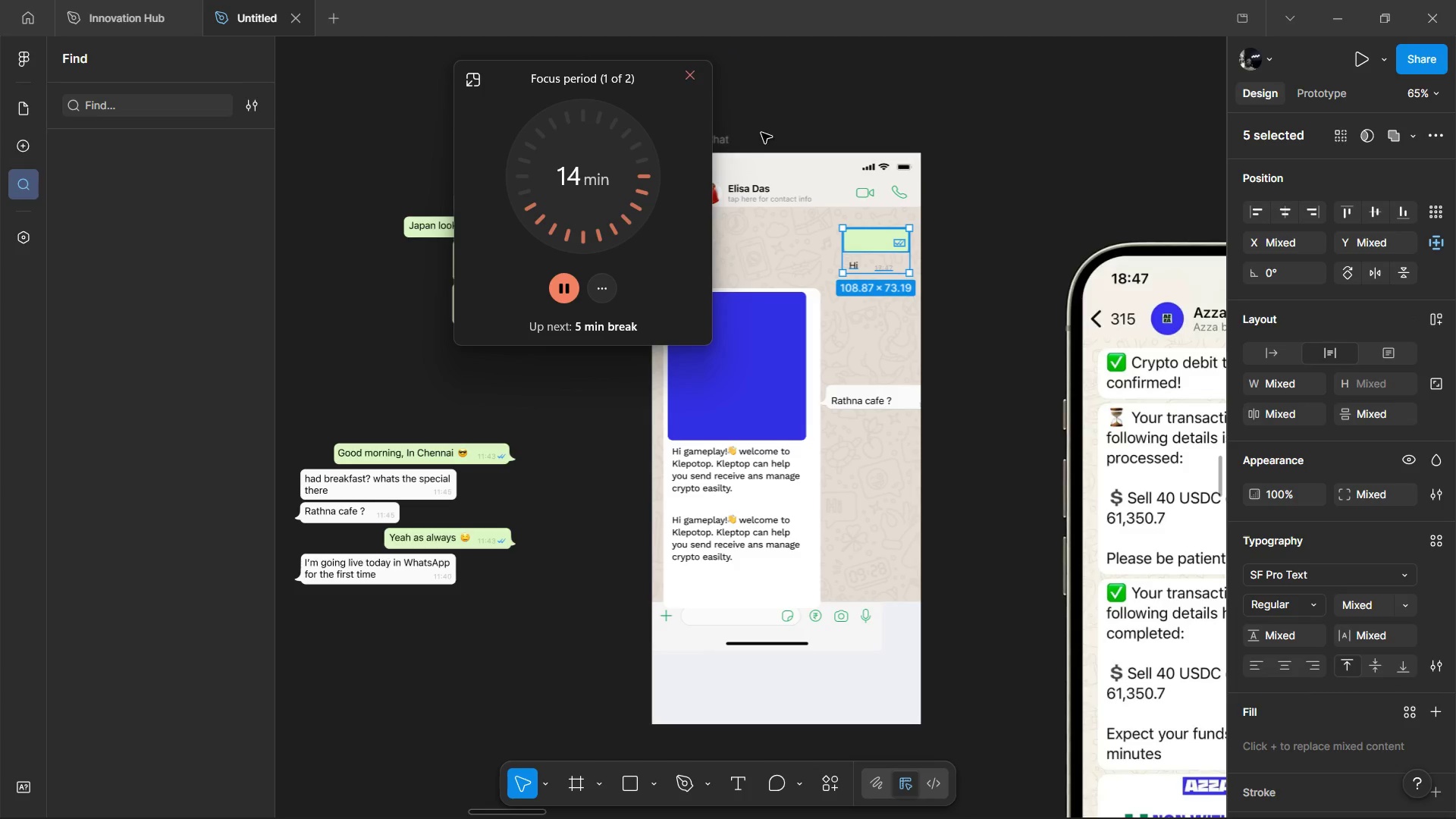 
hold_key(key=ControlLeft, duration=0.58)
scroll: coordinate [970, 206], scroll_direction: up, amount: 4.0
 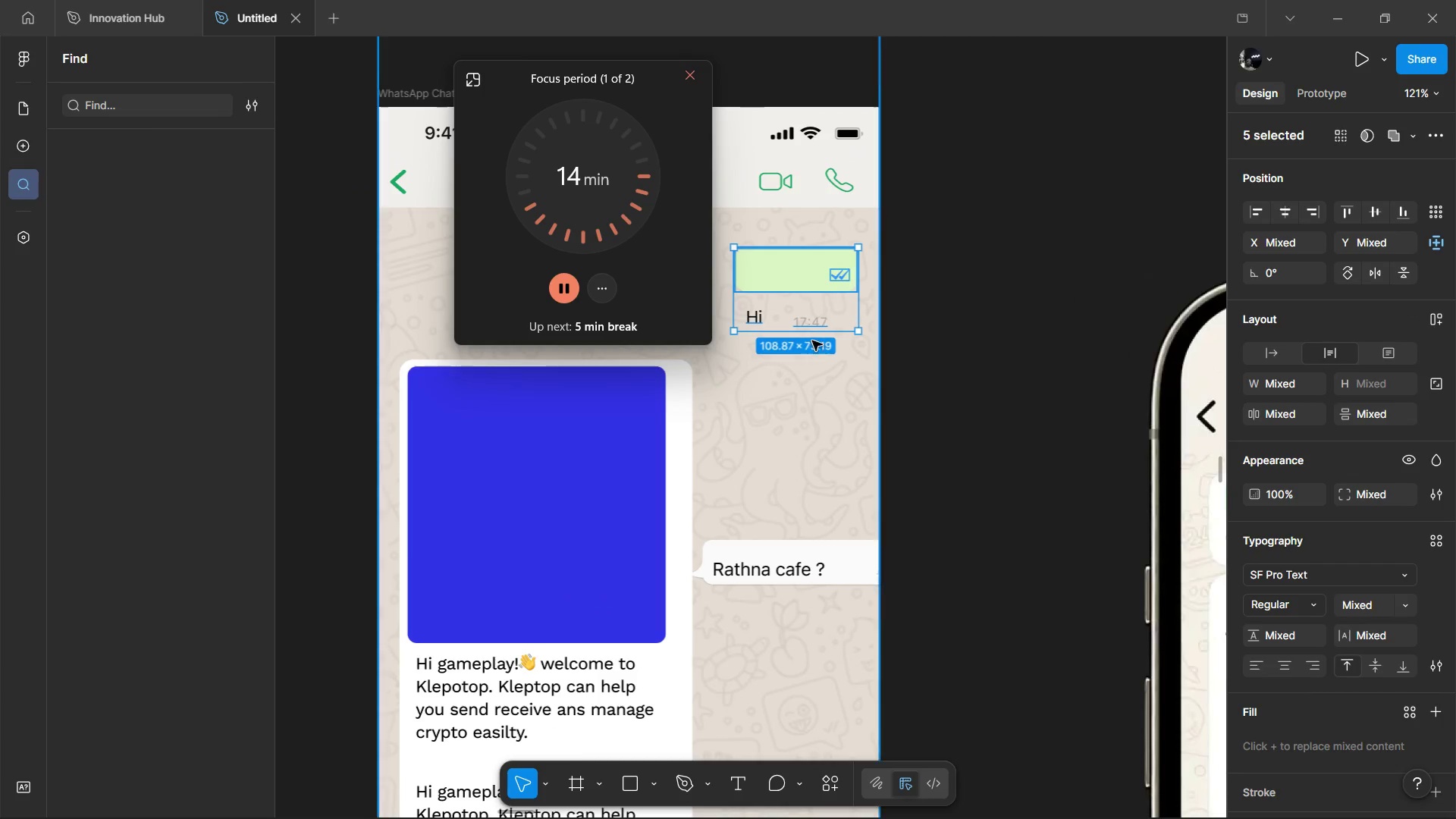 
left_click([814, 316])
 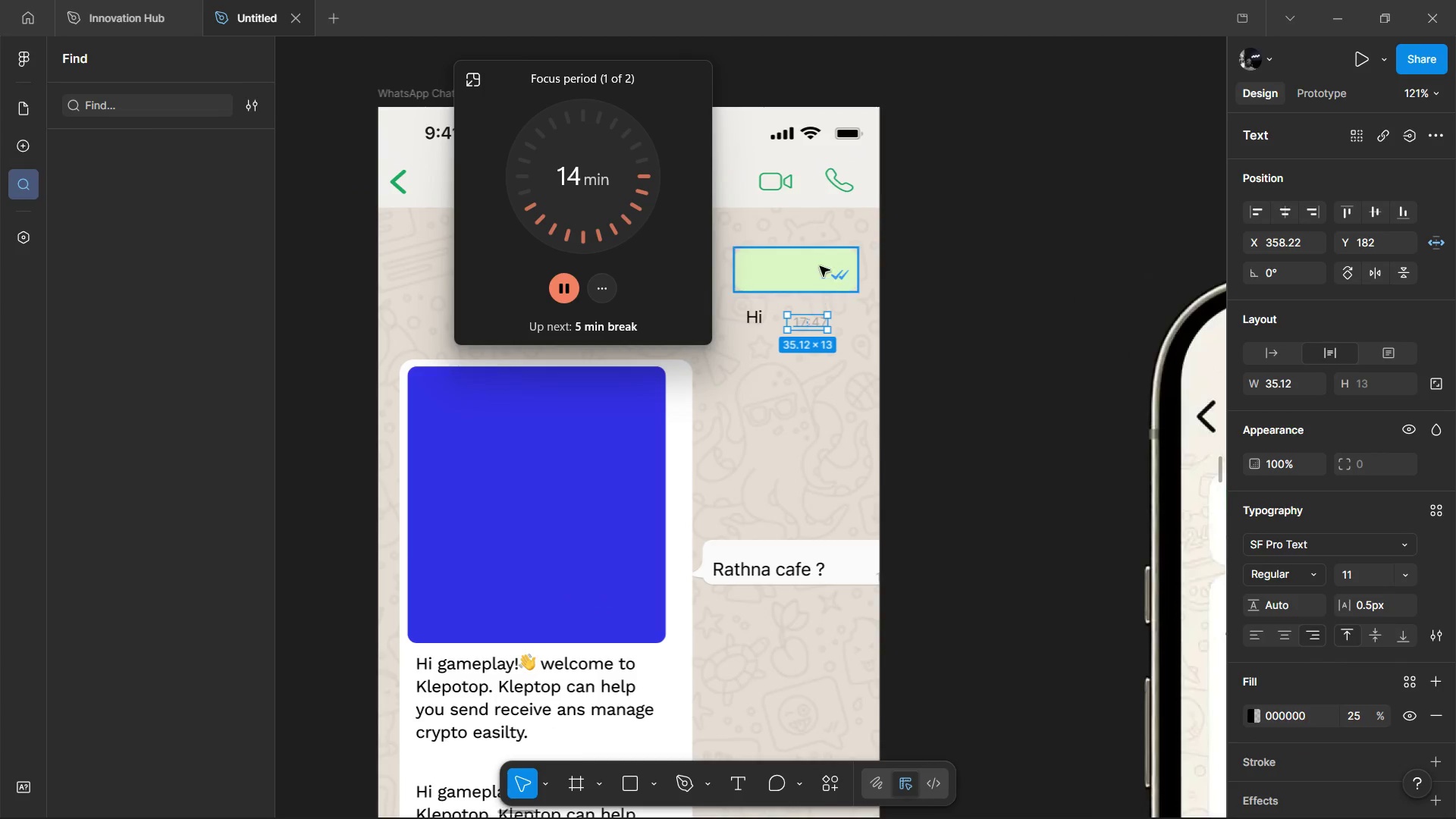 
hold_key(key=X, duration=0.47)
 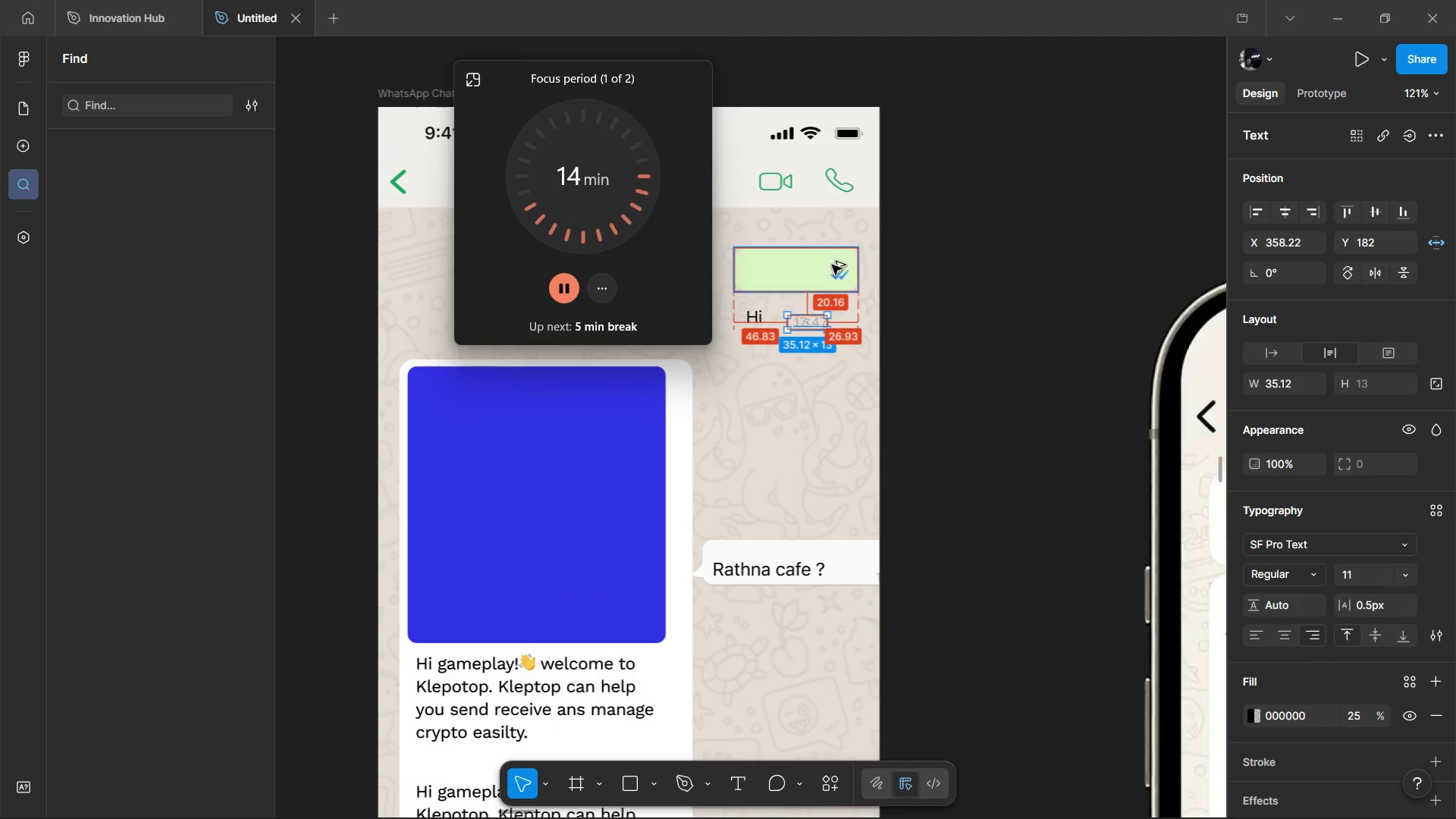 
hold_key(key=AltLeft, duration=0.81)
 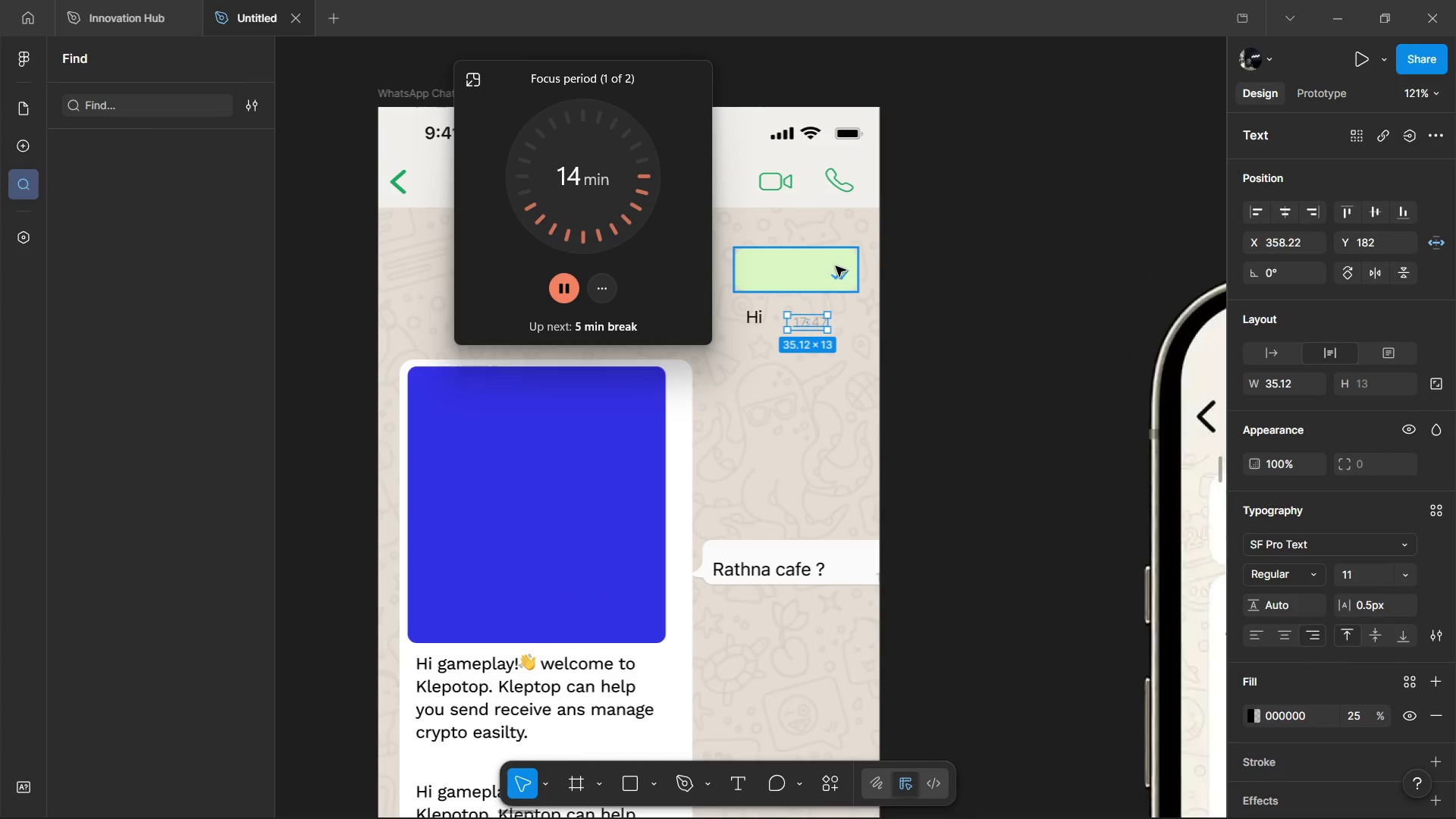 
key(Control+ControlLeft)
 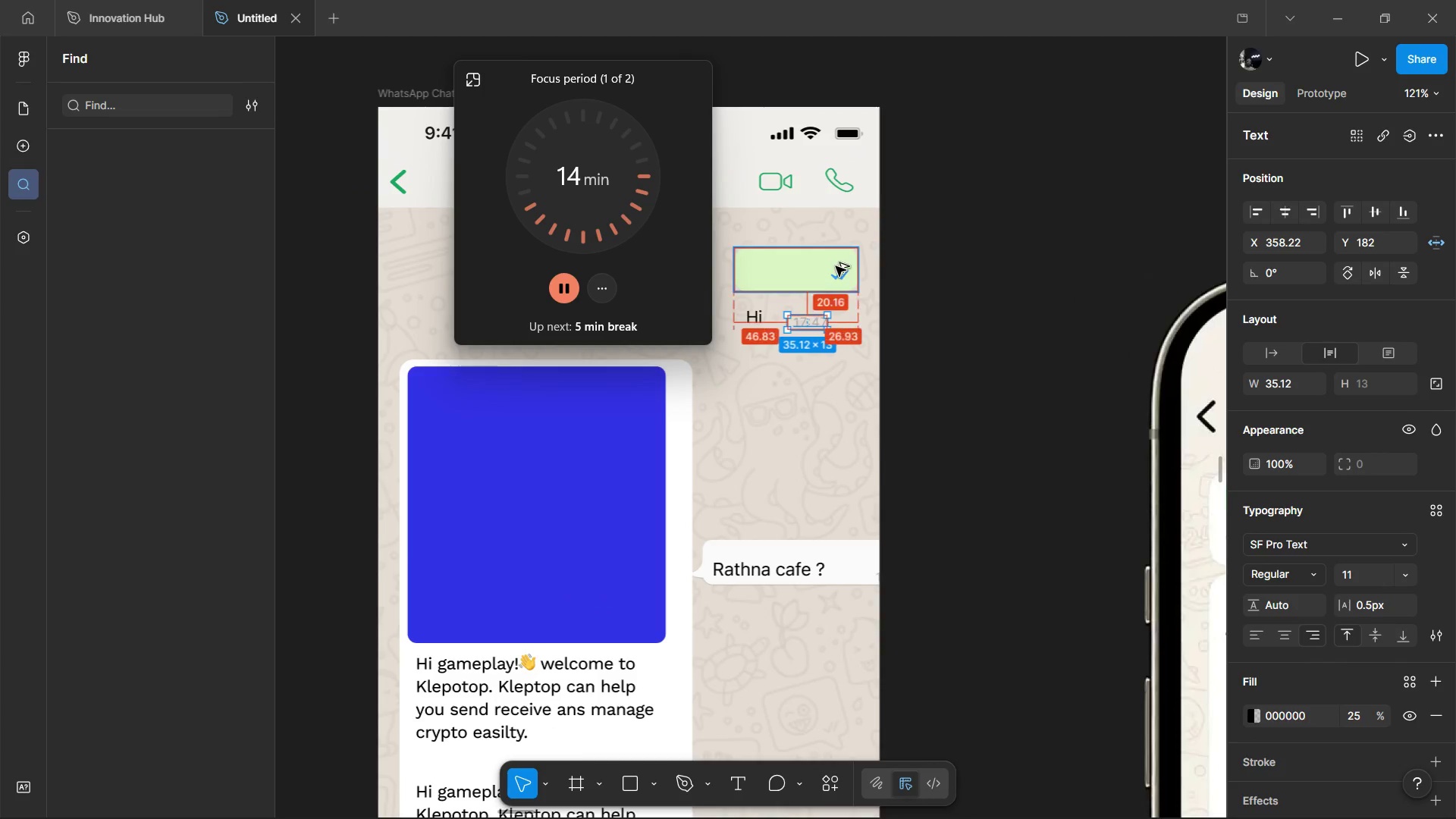 
key(Alt+Shift+ArrowUp)
 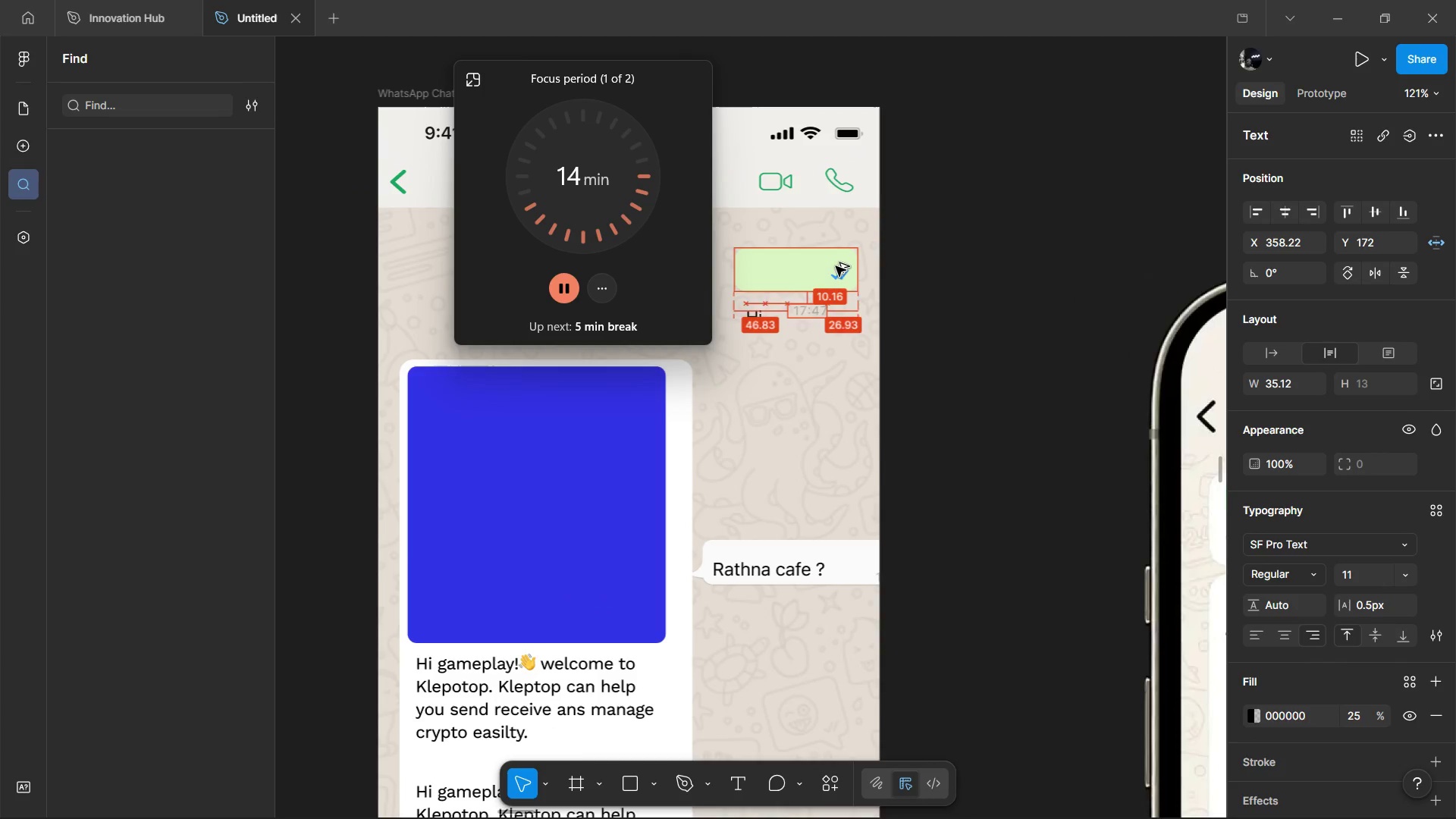 
key(Alt+Shift+ArrowUp)
 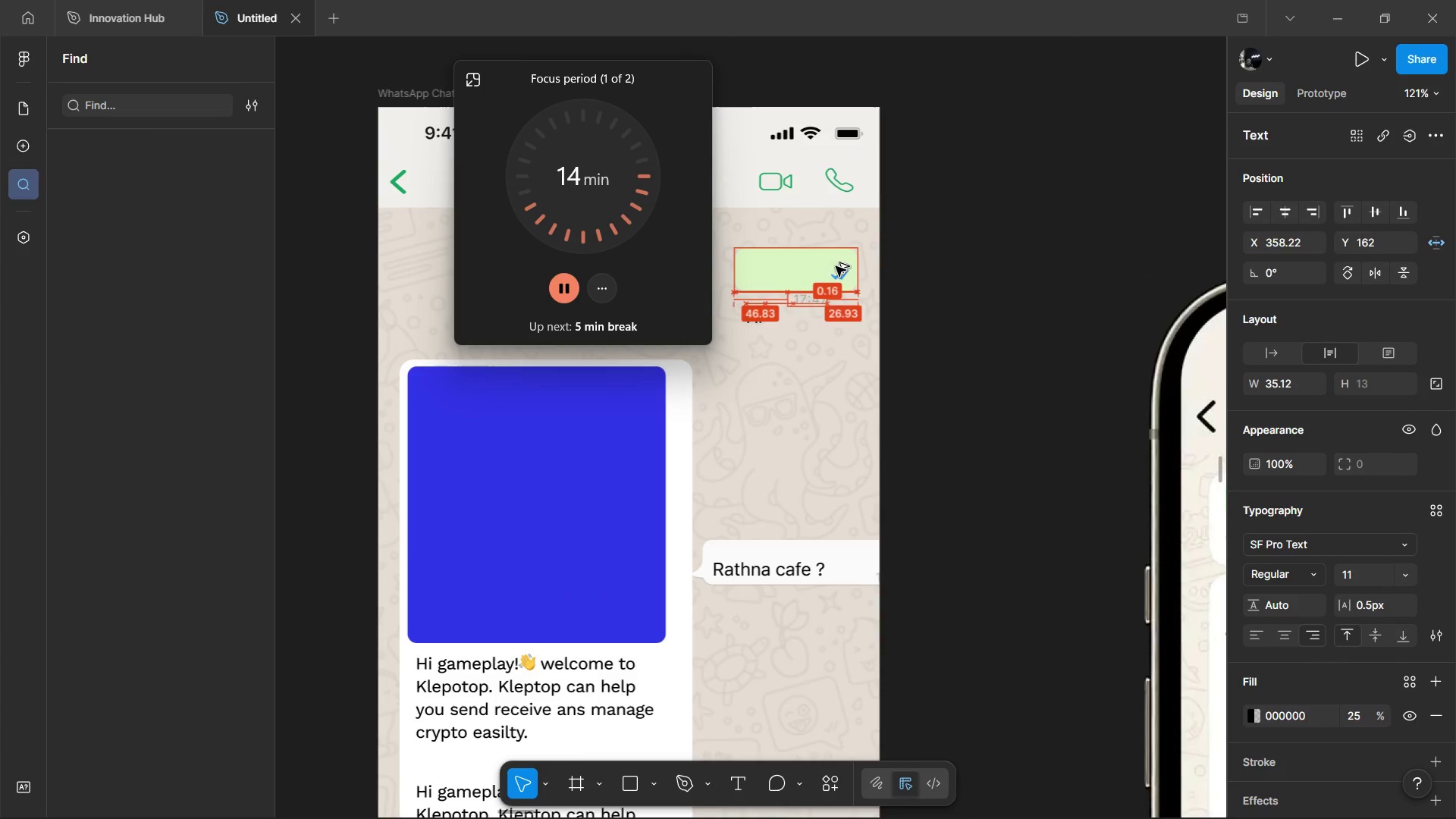 
key(Alt+Shift+ArrowUp)
 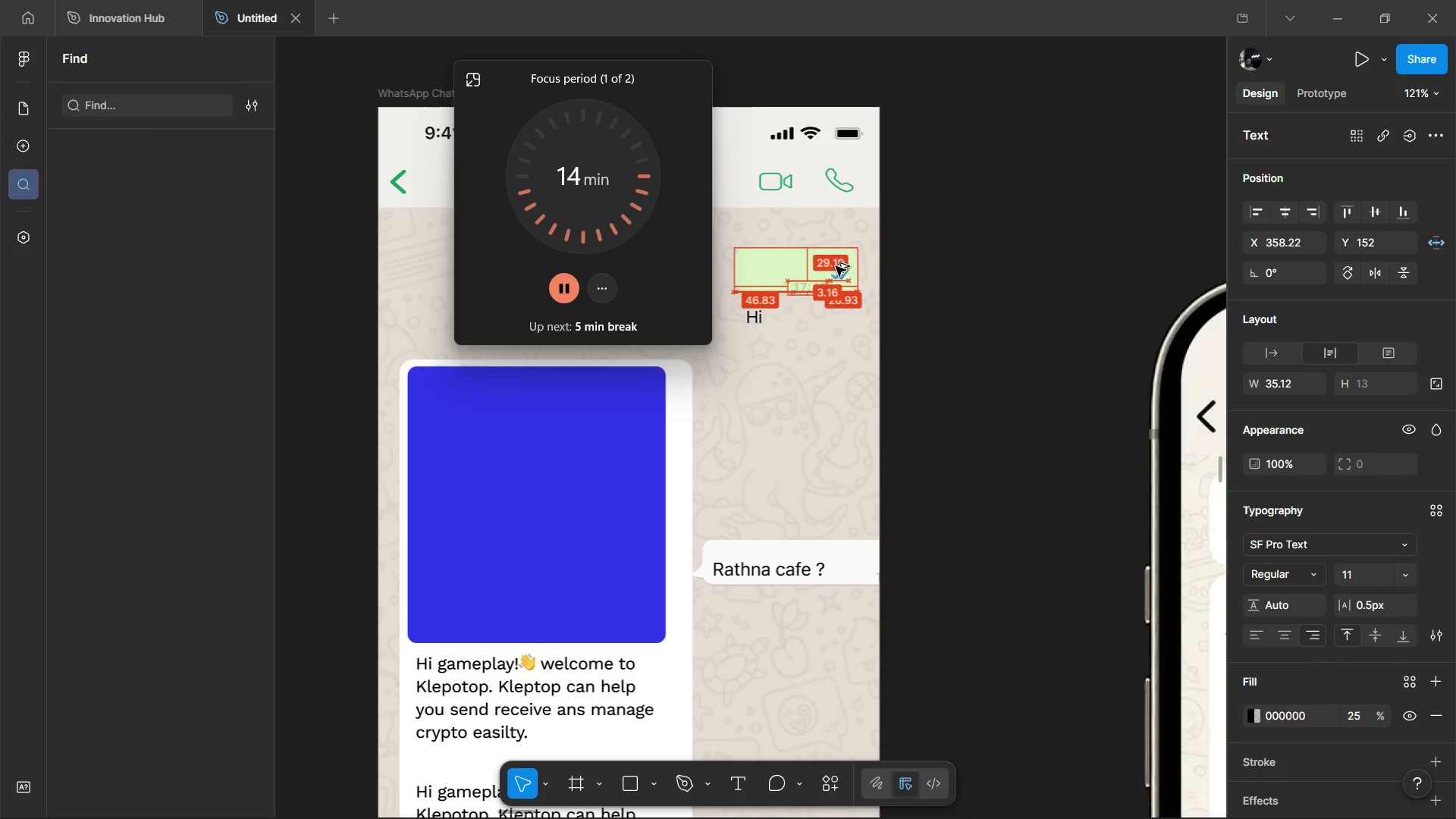 
key(Alt+Shift+ArrowUp)
 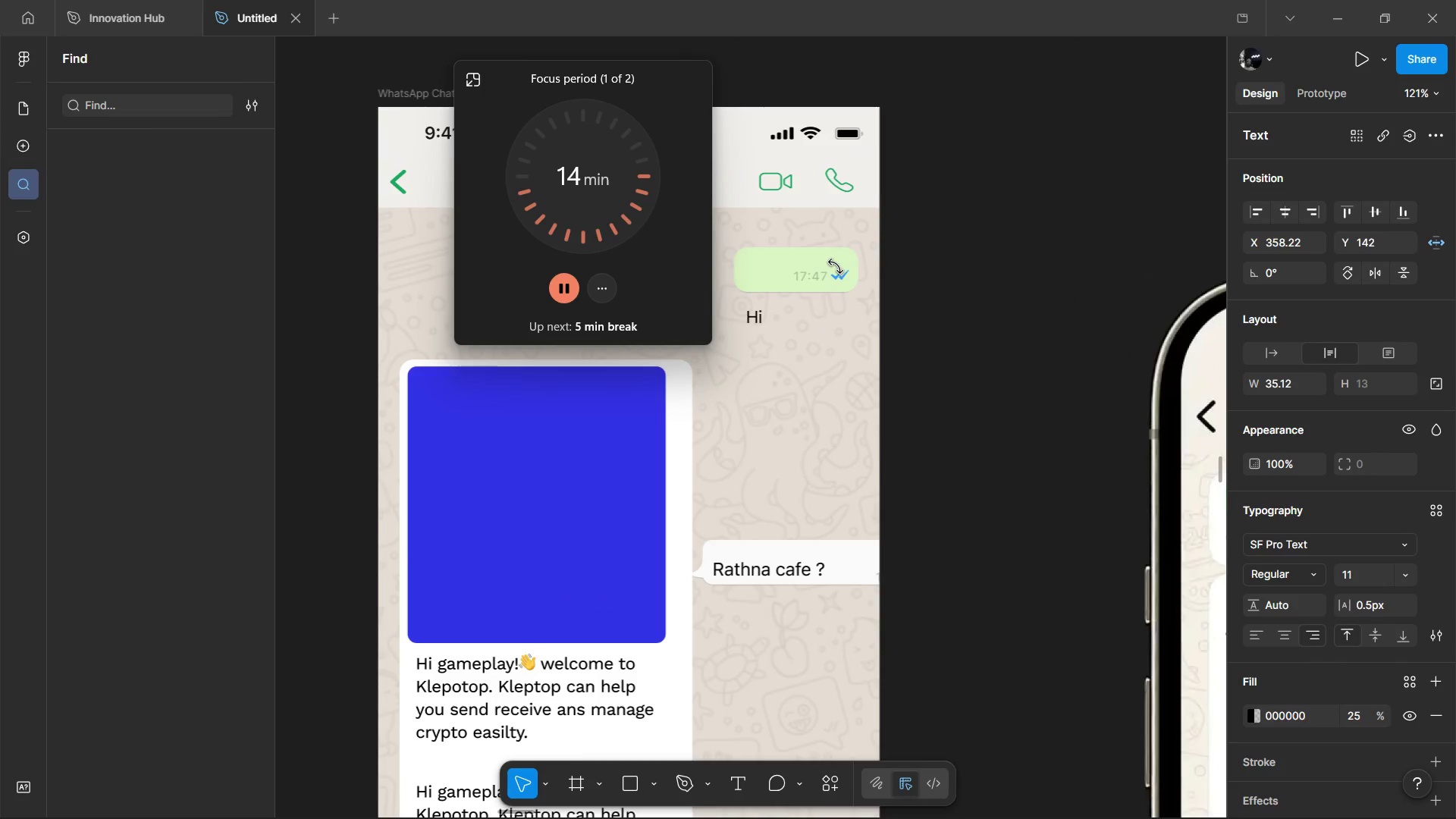 
hold_key(key=ControlLeft, duration=0.83)
 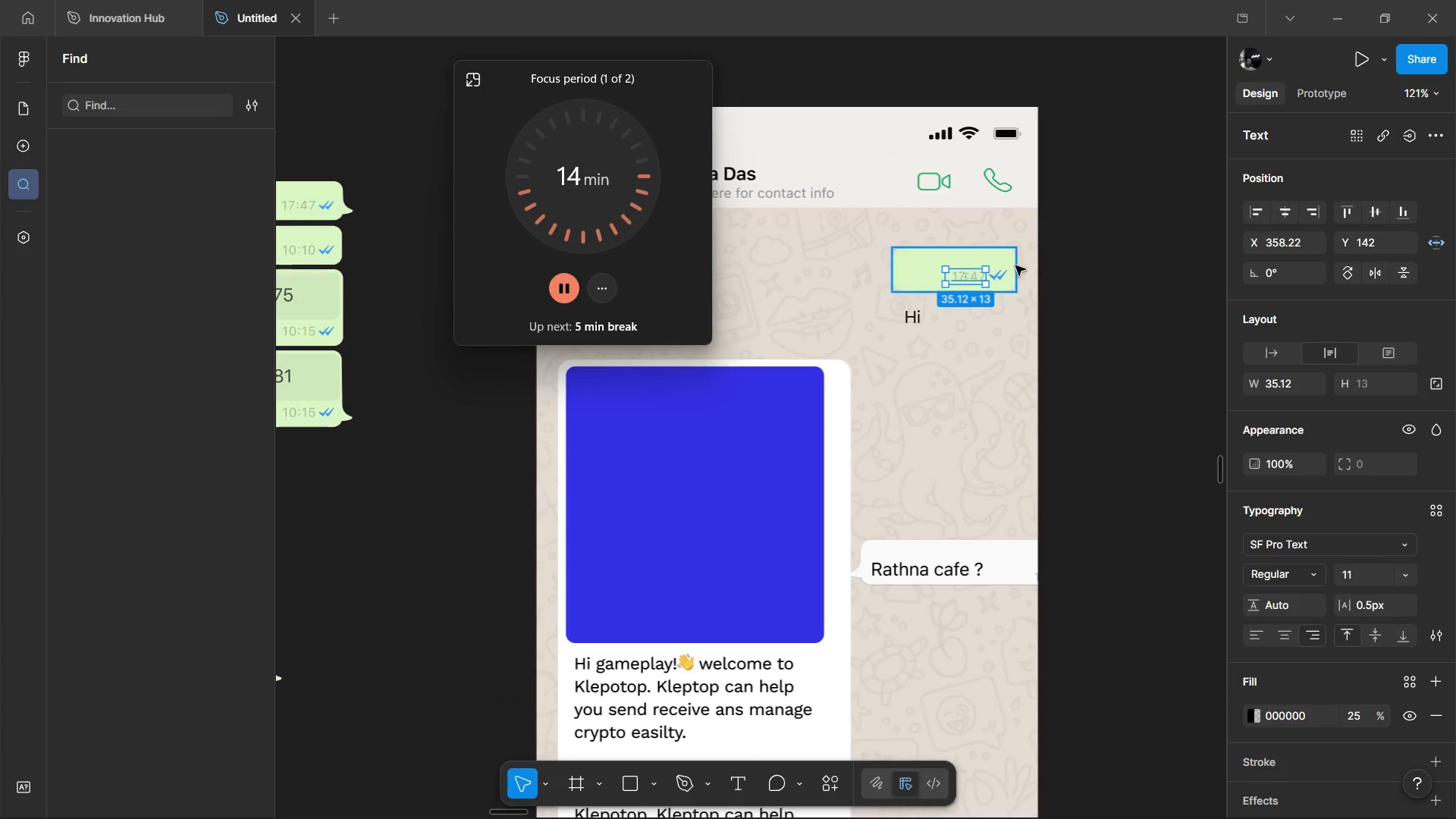 
hold_key(key=ControlLeft, duration=1.33)
hold_key(key=ShiftLeft, duration=0.39)
scroll: coordinate [874, 260], scroll_direction: up, amount: 4.0
 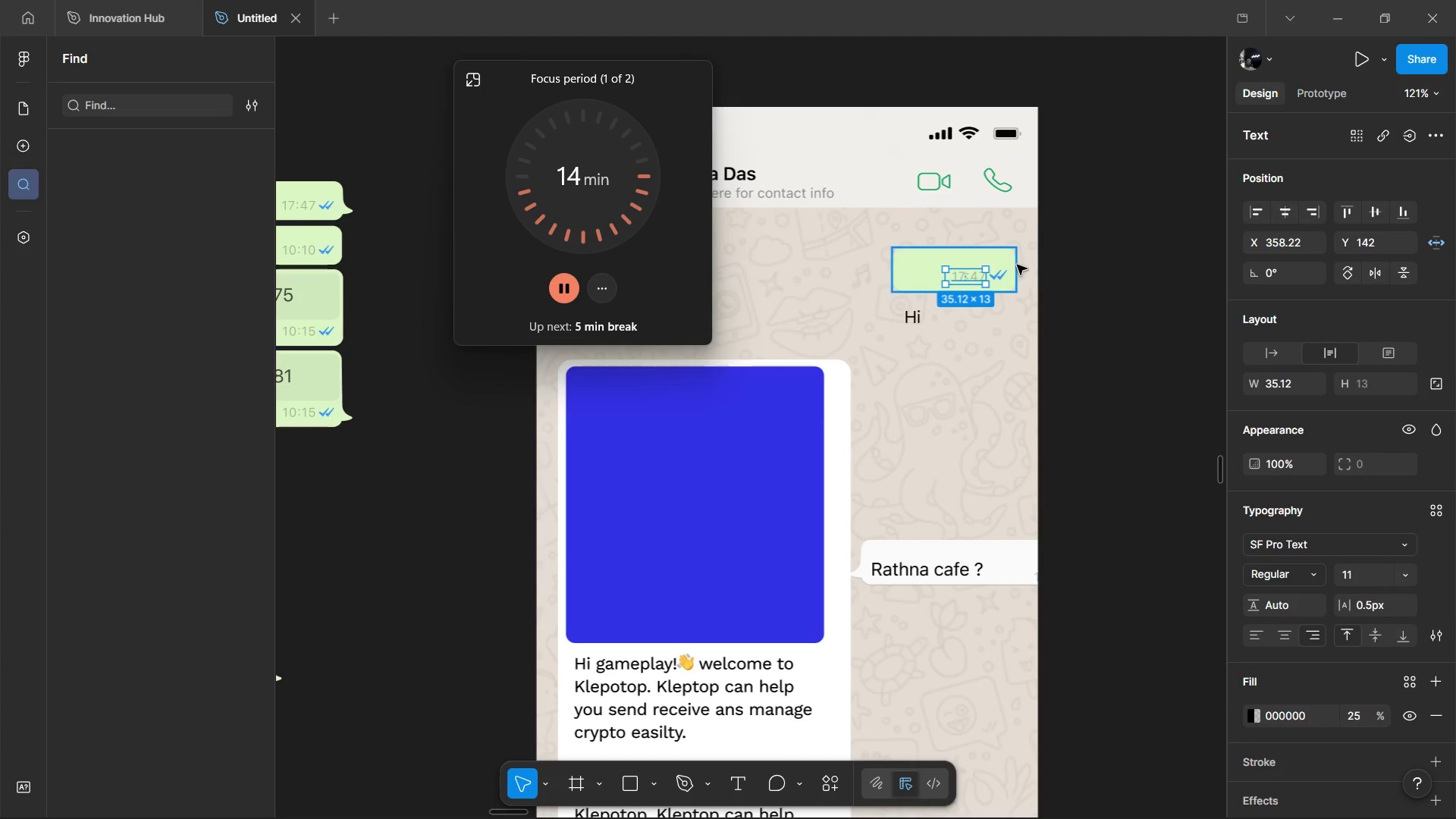 
hold_key(key=AltLeft, duration=0.83)
 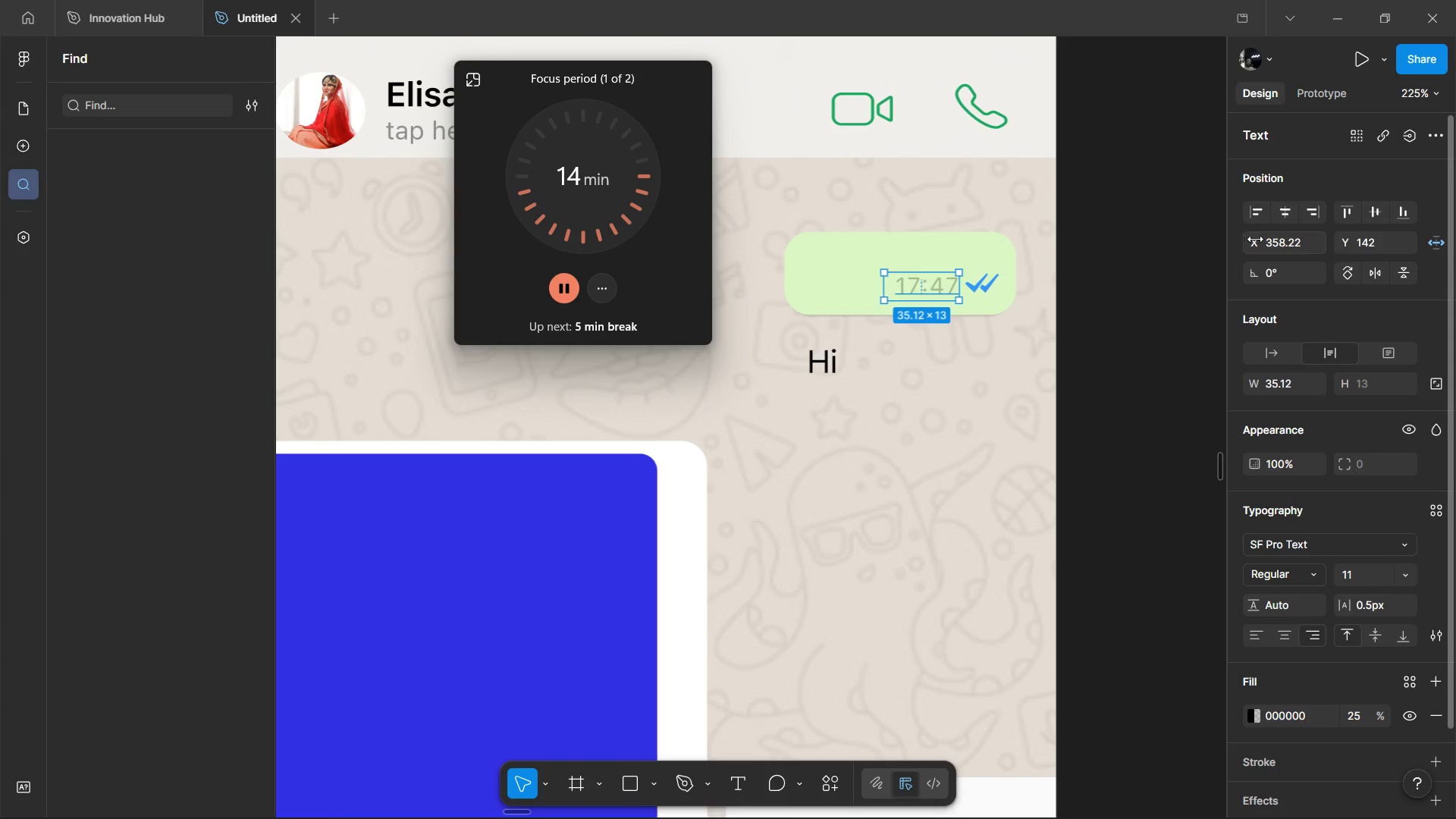 
scroll: coordinate [1017, 265], scroll_direction: up, amount: 4.0
 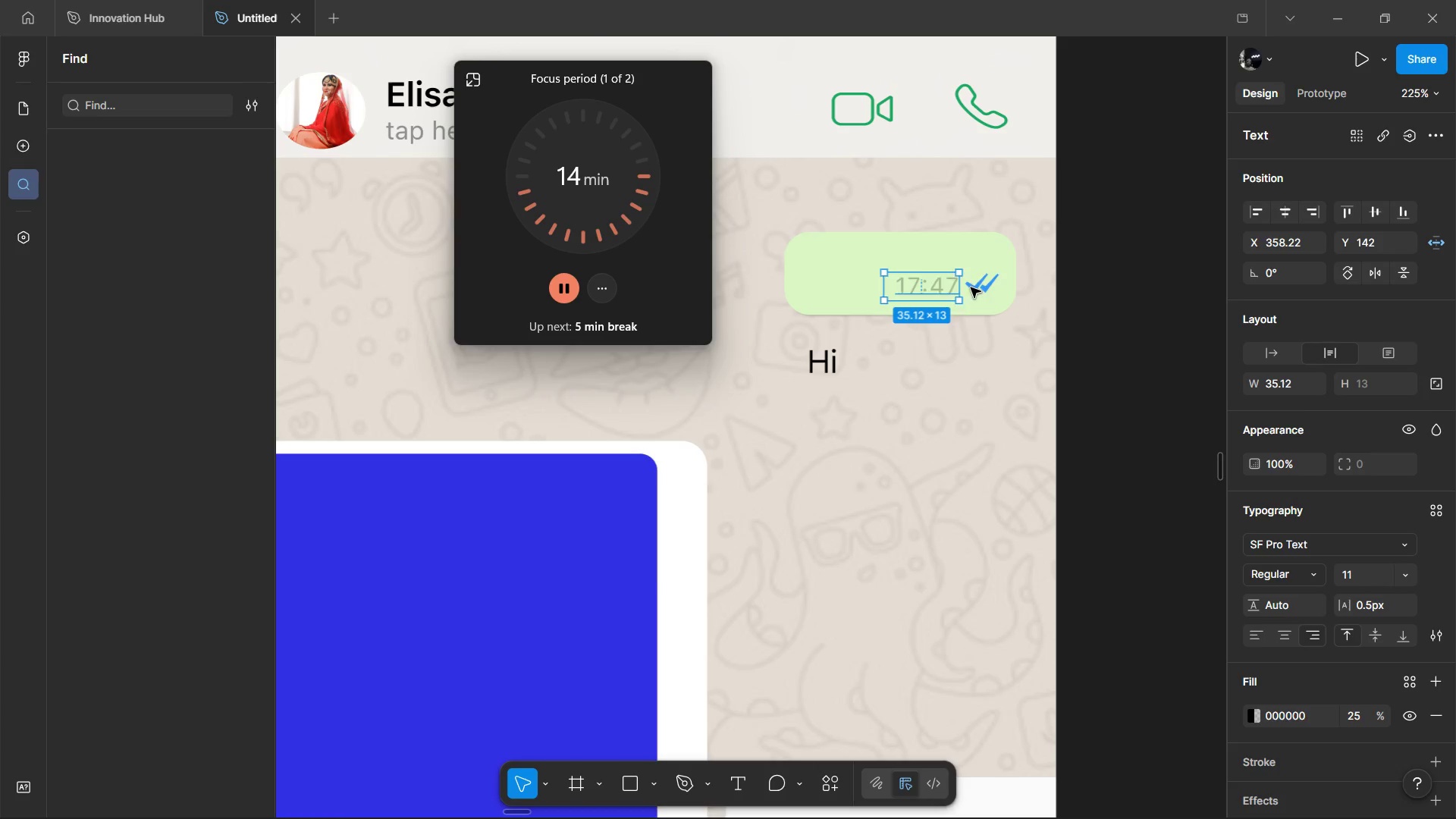 
left_click_drag(start_coordinate=[1262, 237], to_coordinate=[728, 426])
 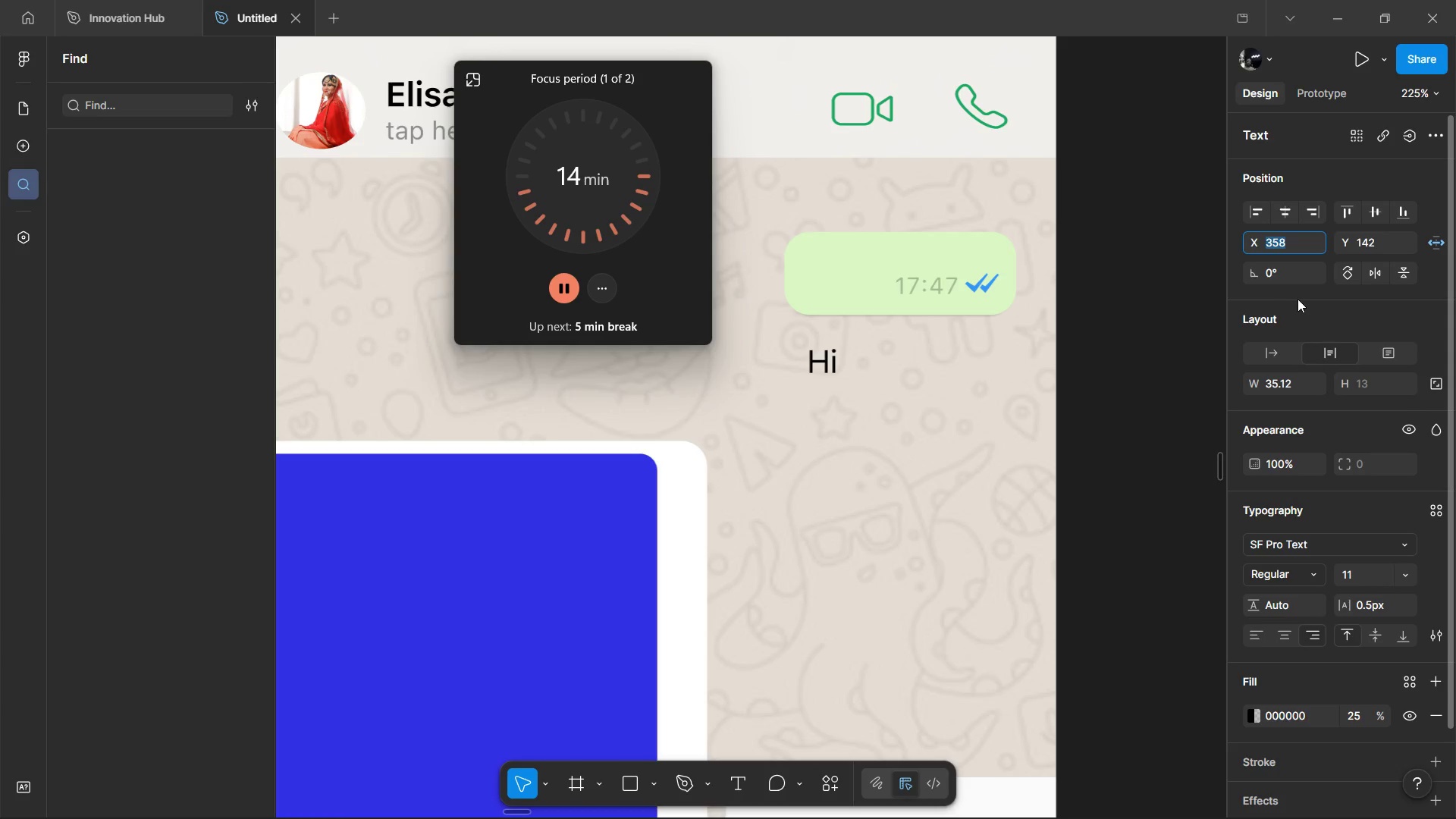 
left_click([1301, 299])
 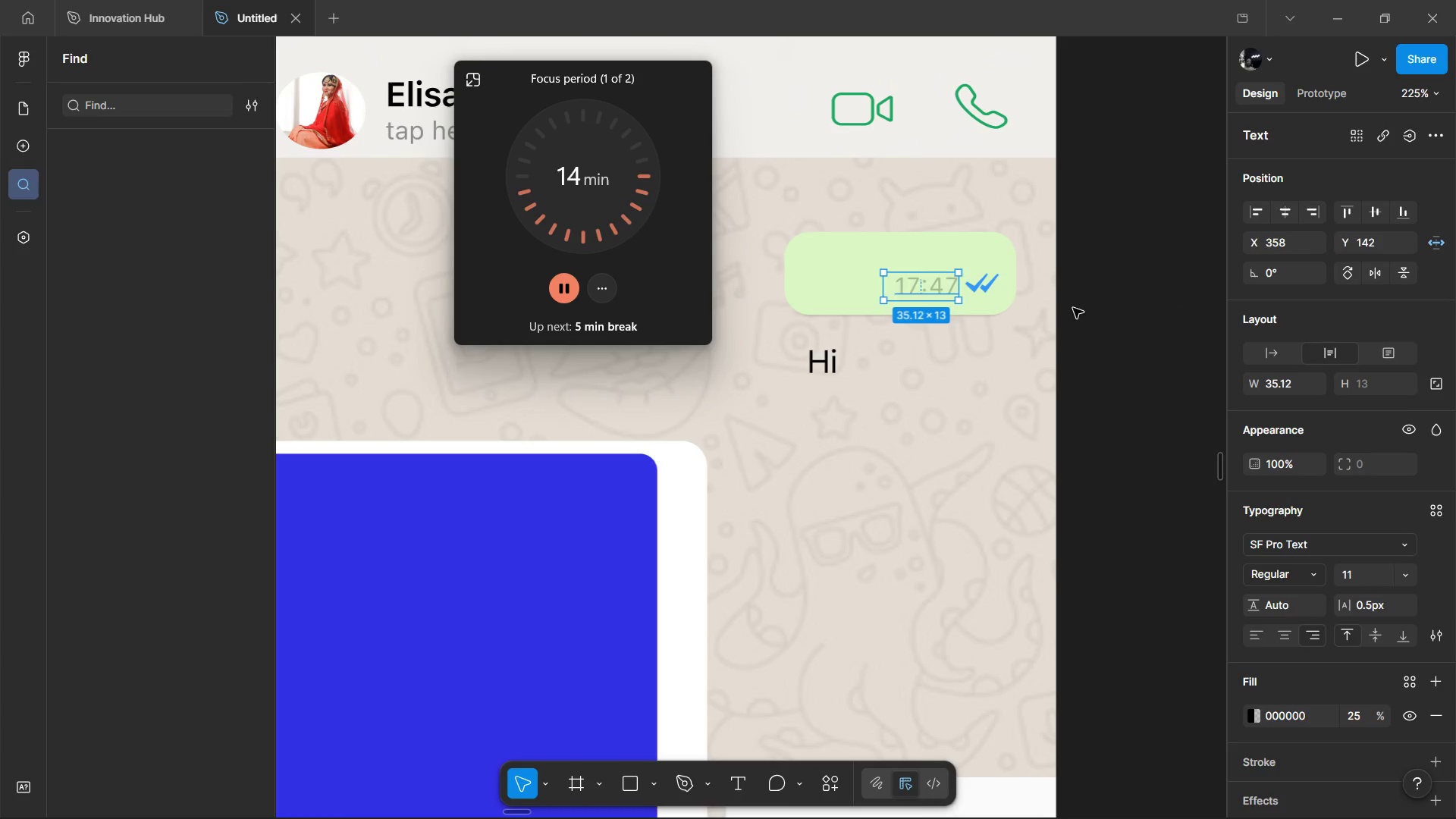 
hold_key(key=AltLeft, duration=0.56)
 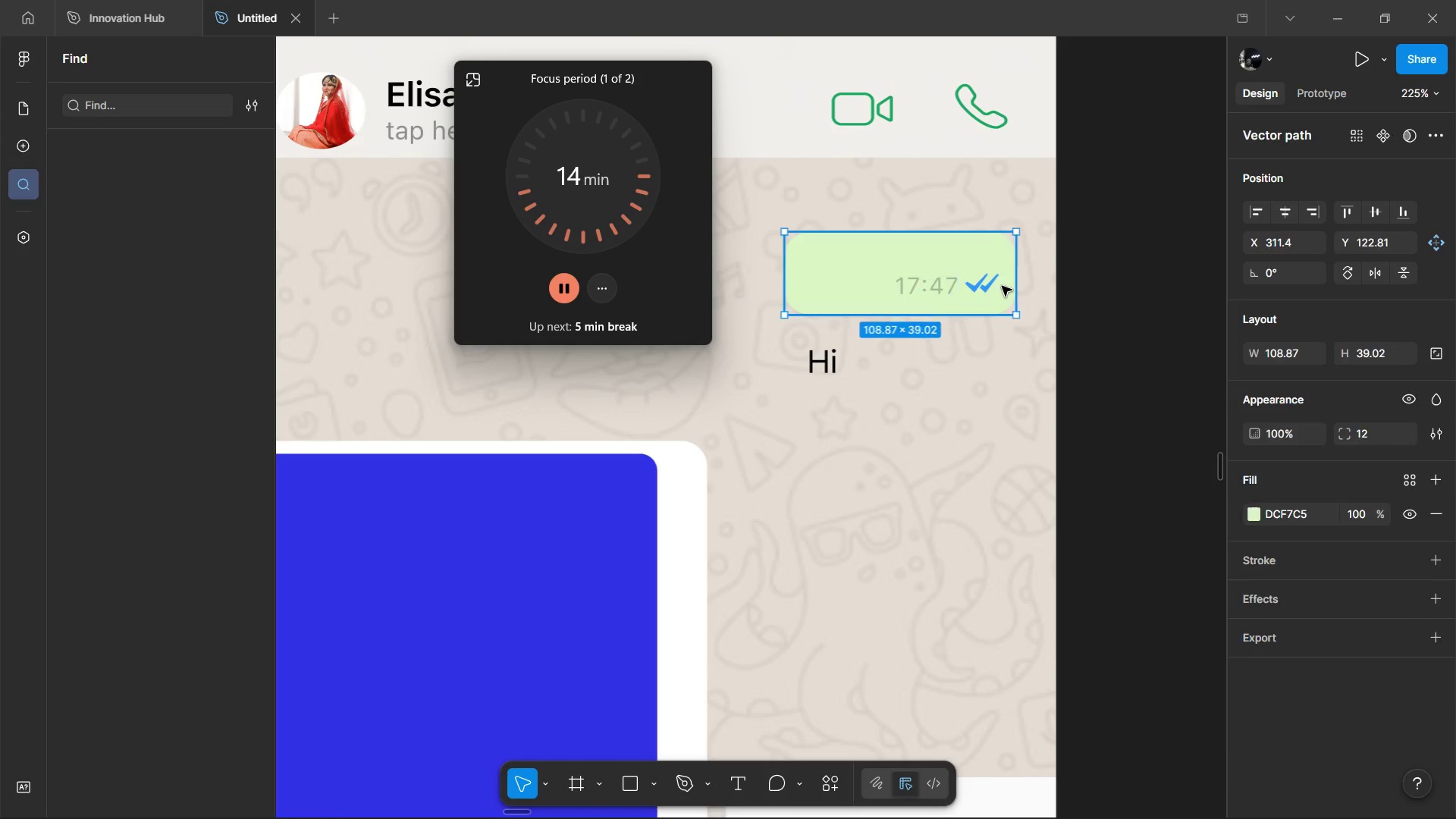 
left_click([1002, 286])
 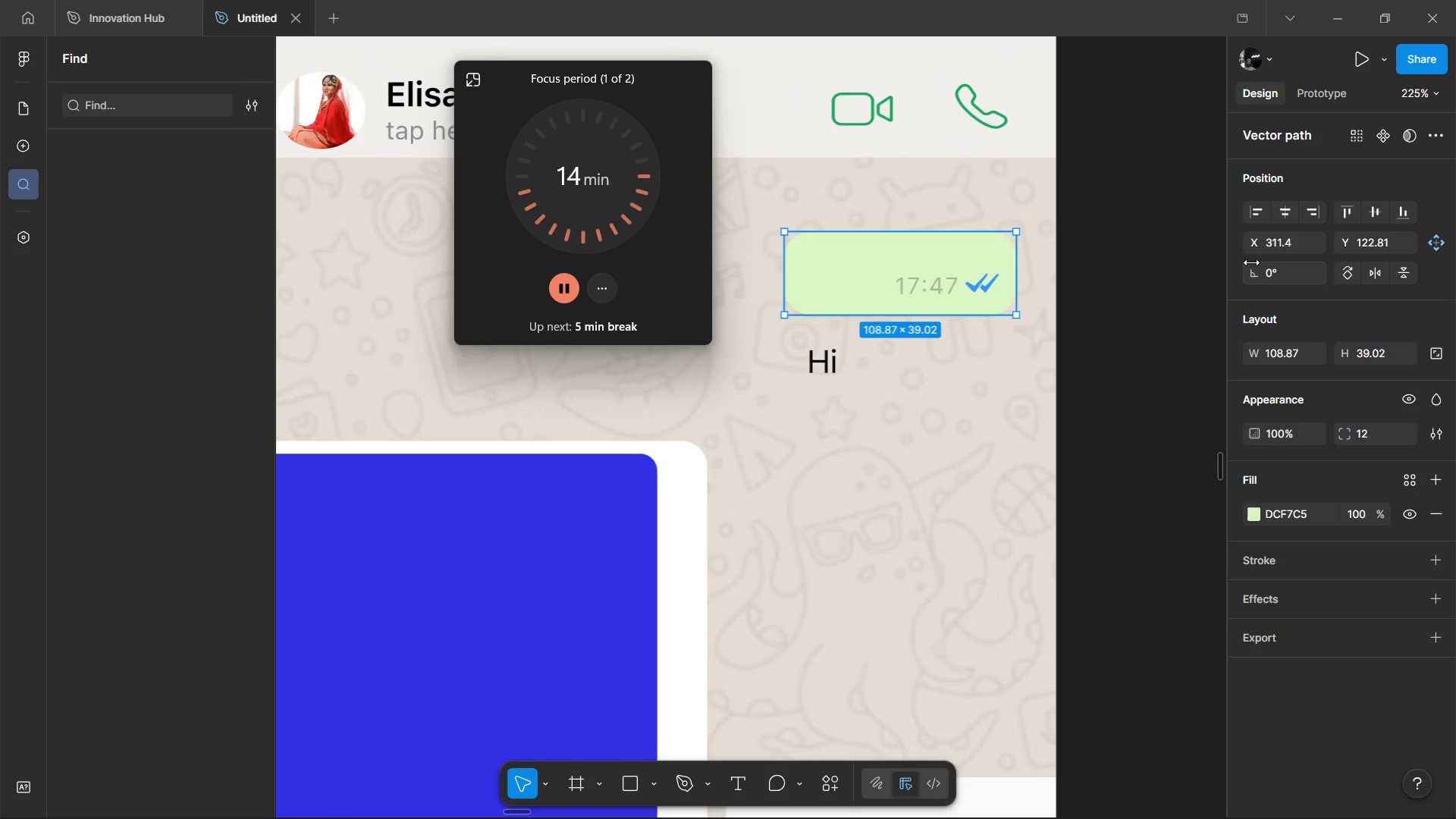 
left_click_drag(start_coordinate=[1252, 239], to_coordinate=[730, 428])
 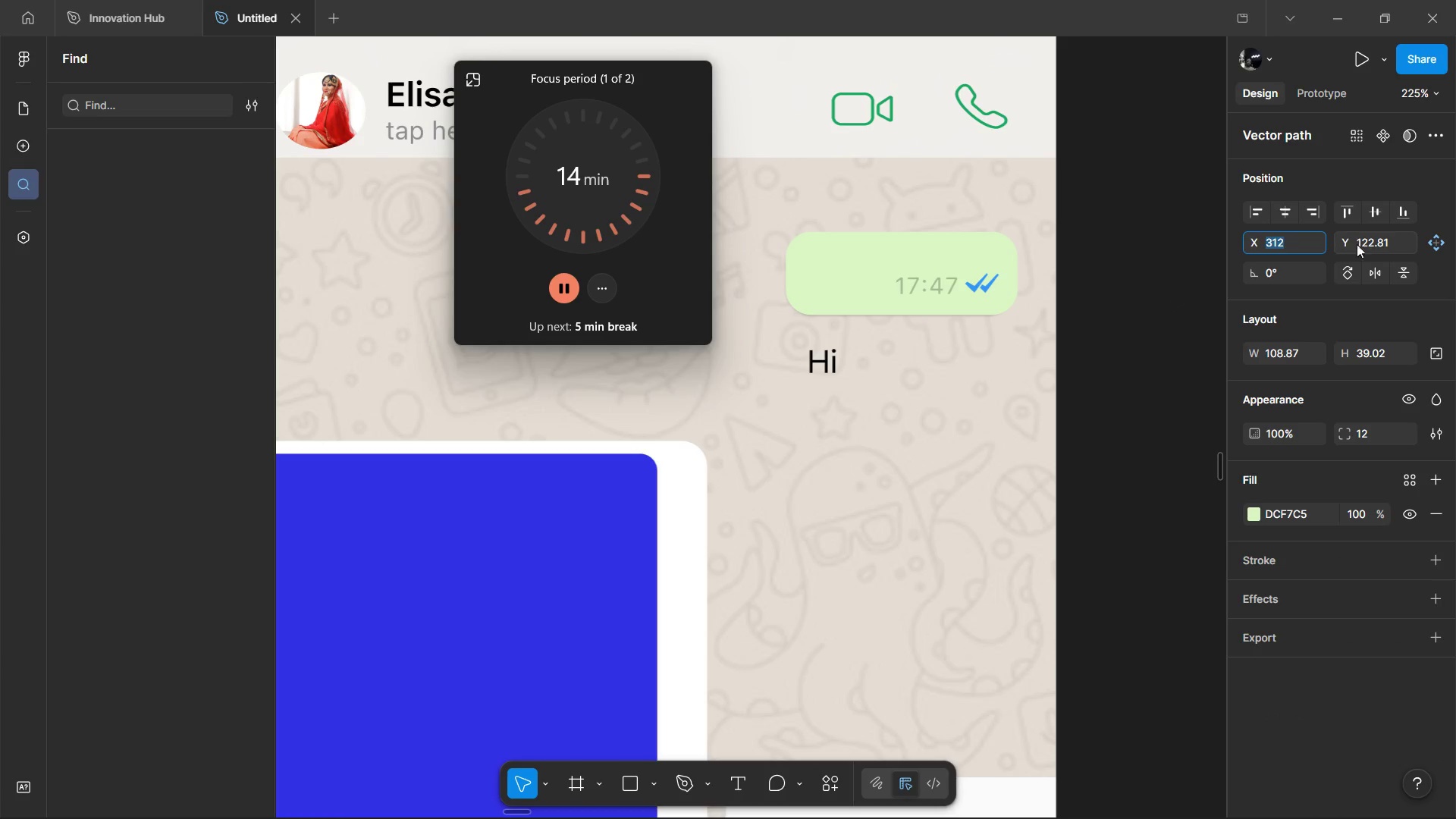 
left_click([1359, 244])
 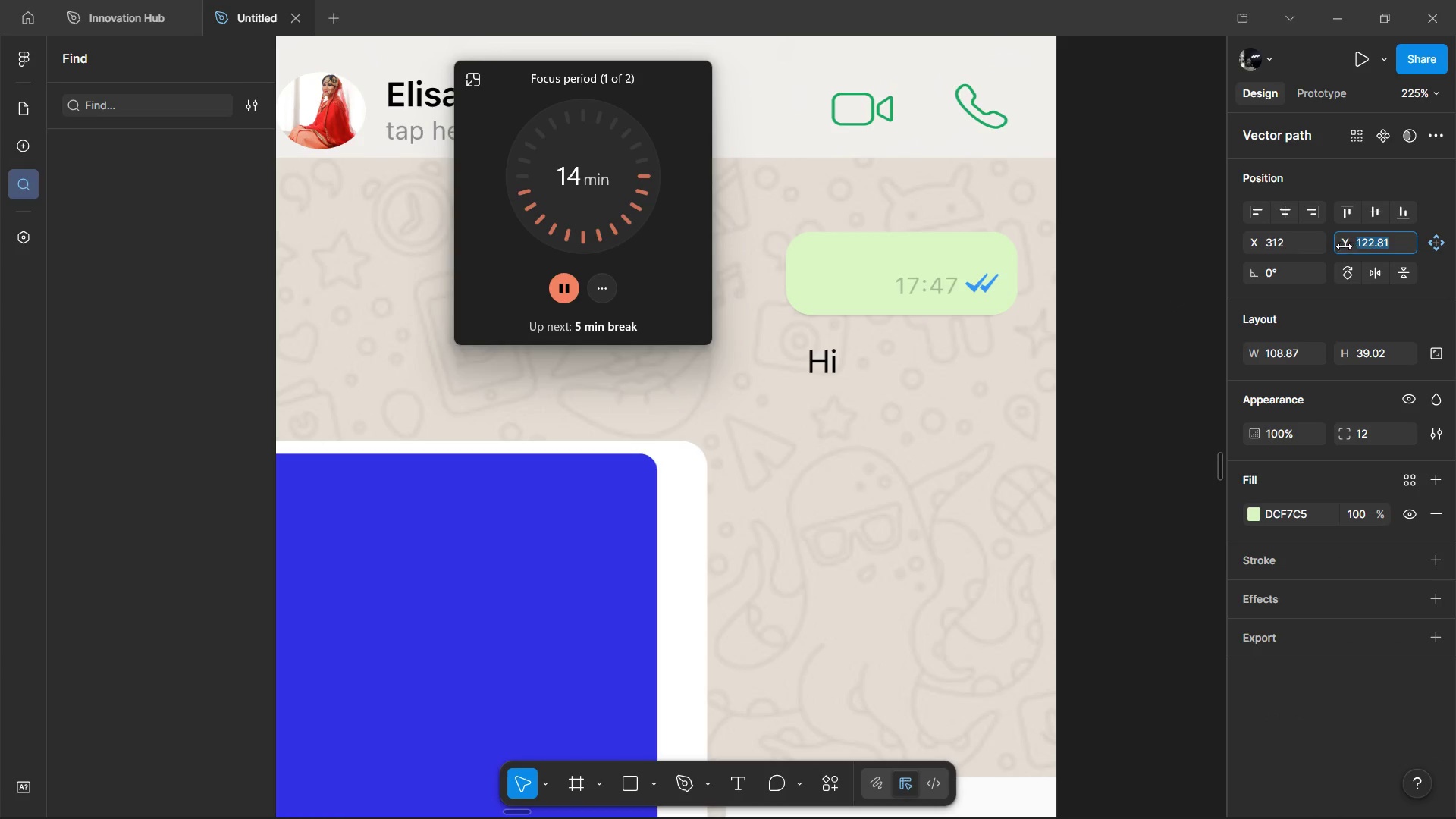 
left_click_drag(start_coordinate=[1344, 246], to_coordinate=[728, 426])
 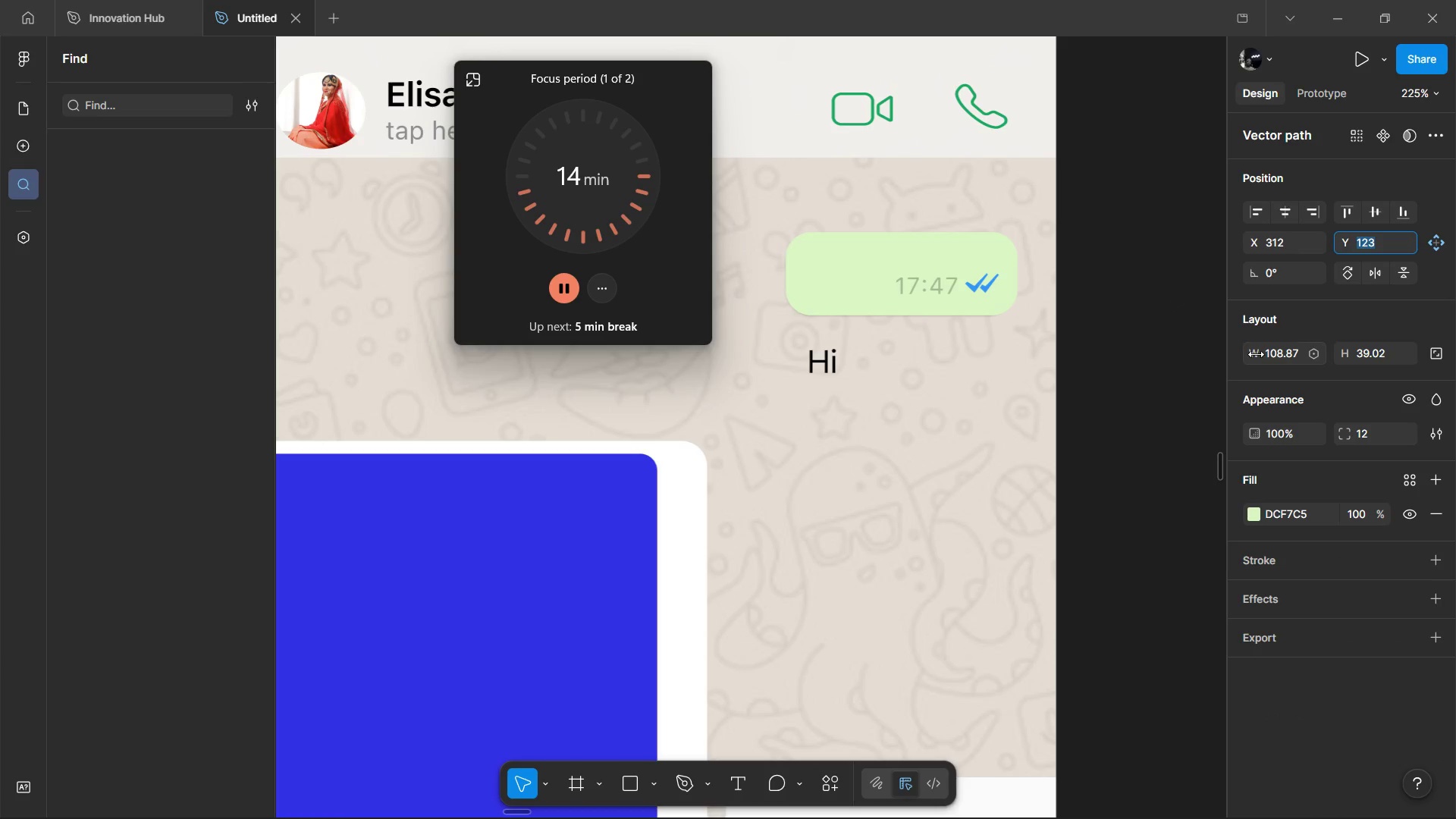 
left_click_drag(start_coordinate=[1256, 354], to_coordinate=[728, 426])
 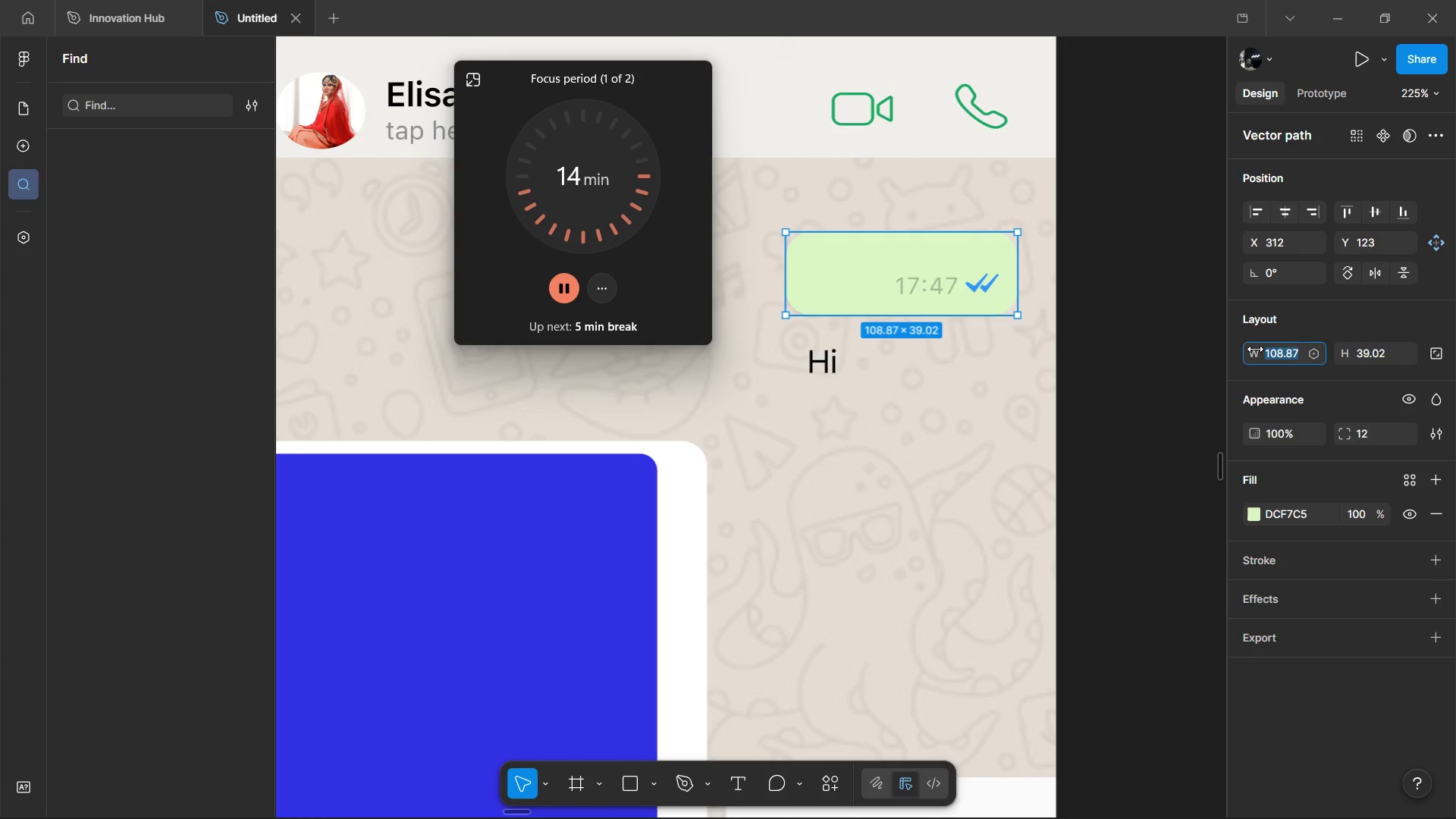 
left_click_drag(start_coordinate=[1255, 349], to_coordinate=[728, 426])
 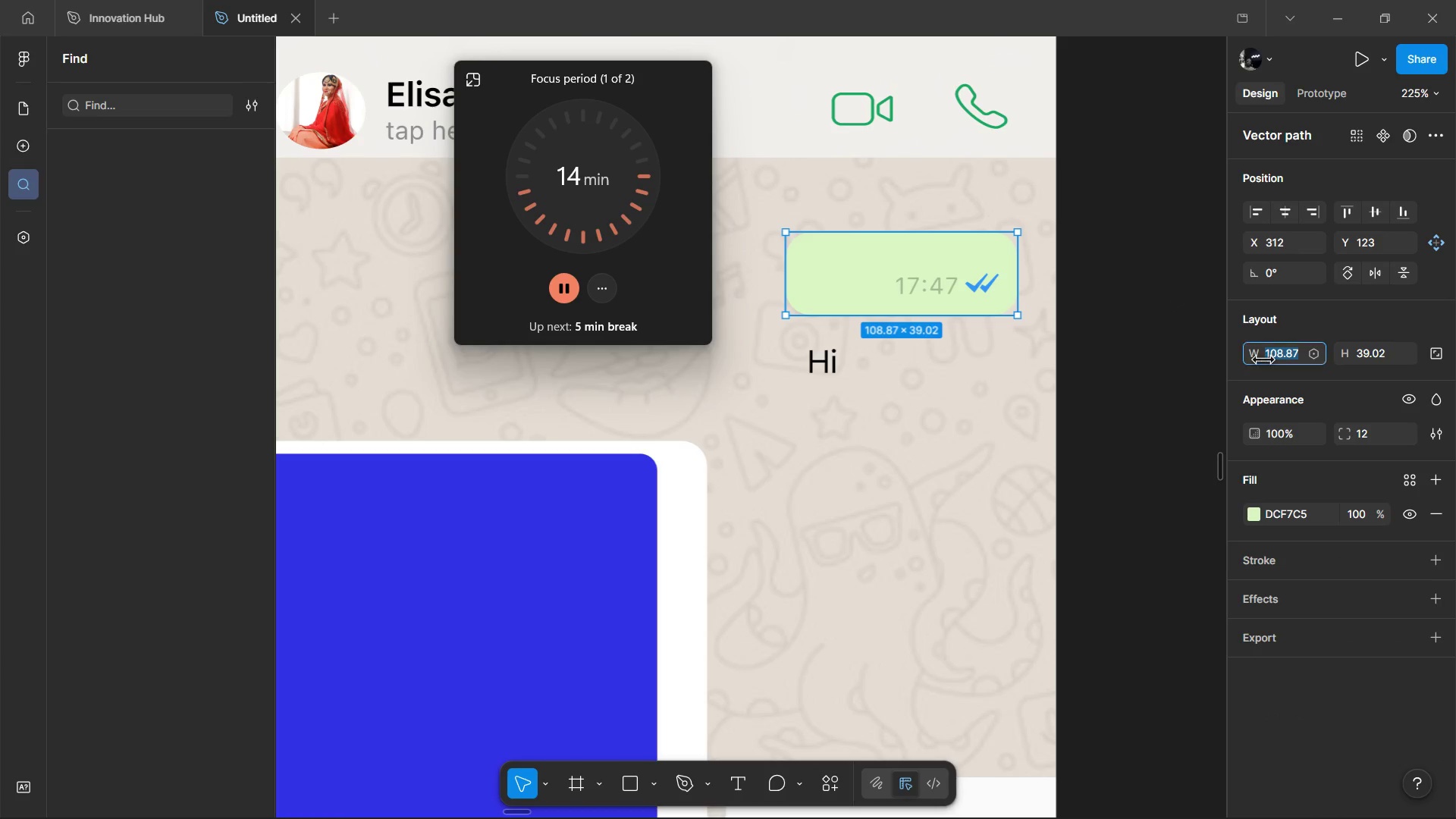 
left_click_drag(start_coordinate=[1262, 359], to_coordinate=[728, 426])
 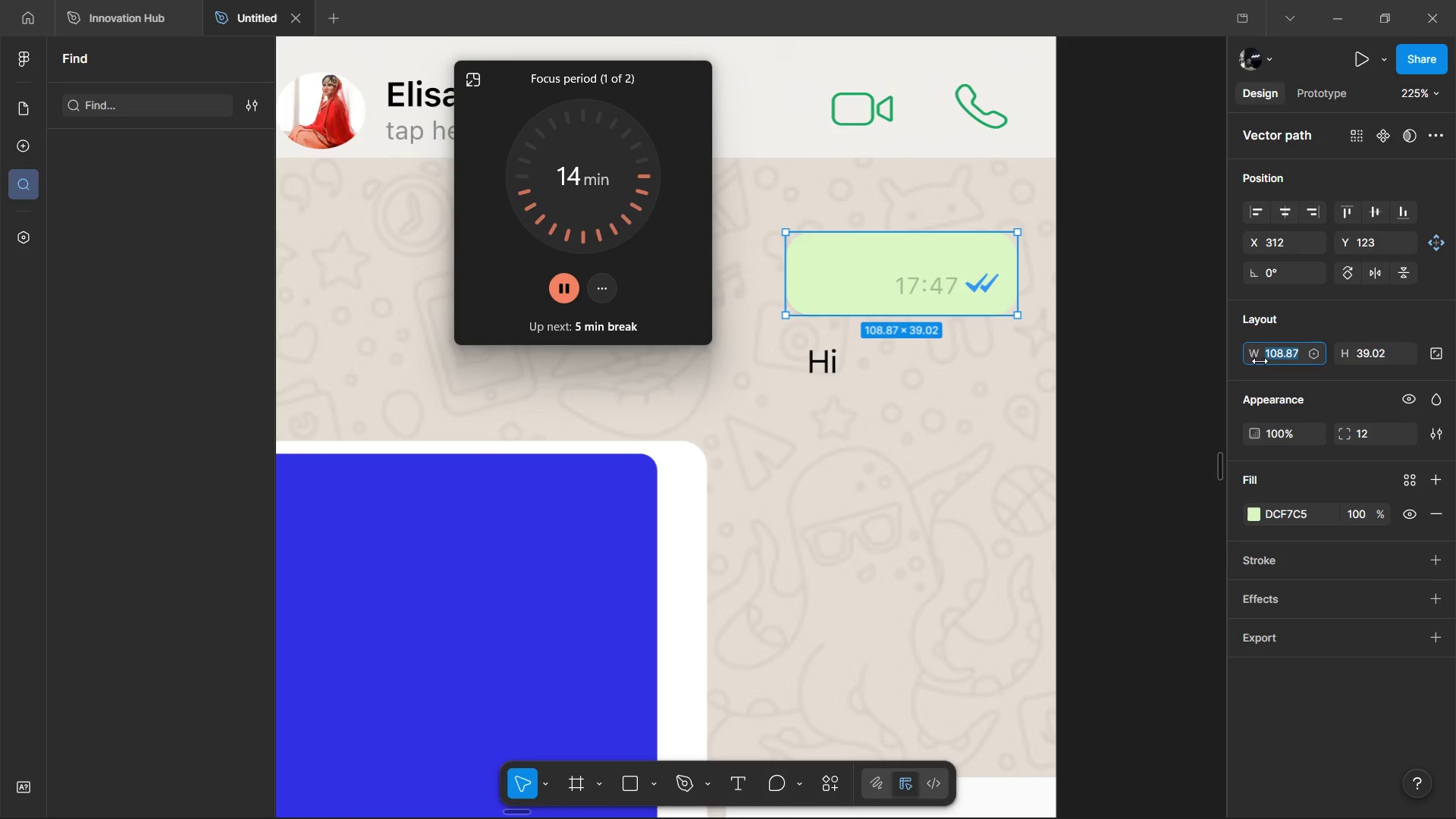 
left_click_drag(start_coordinate=[1260, 361], to_coordinate=[728, 426])
 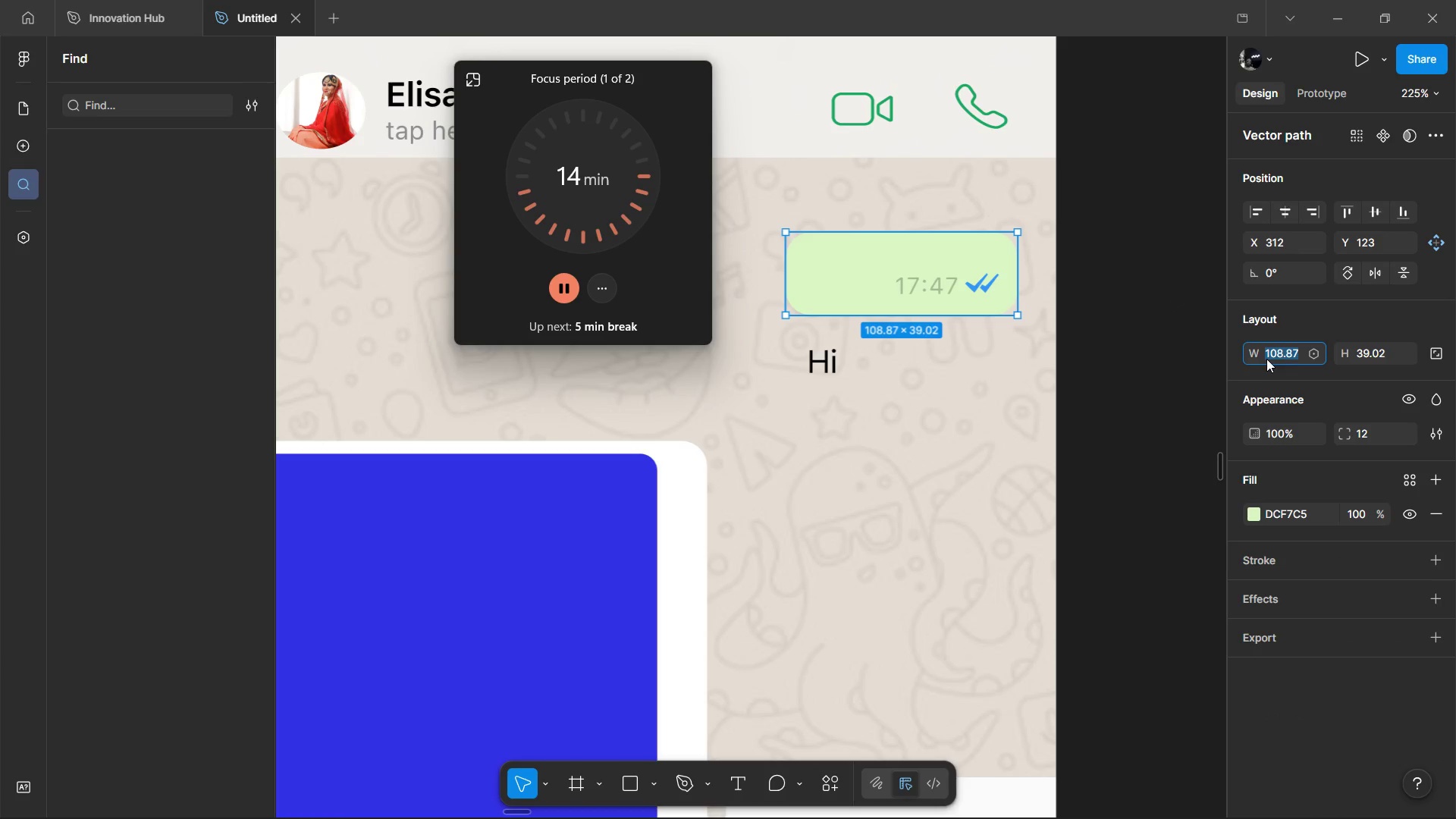 
triple_click([1266, 359])
 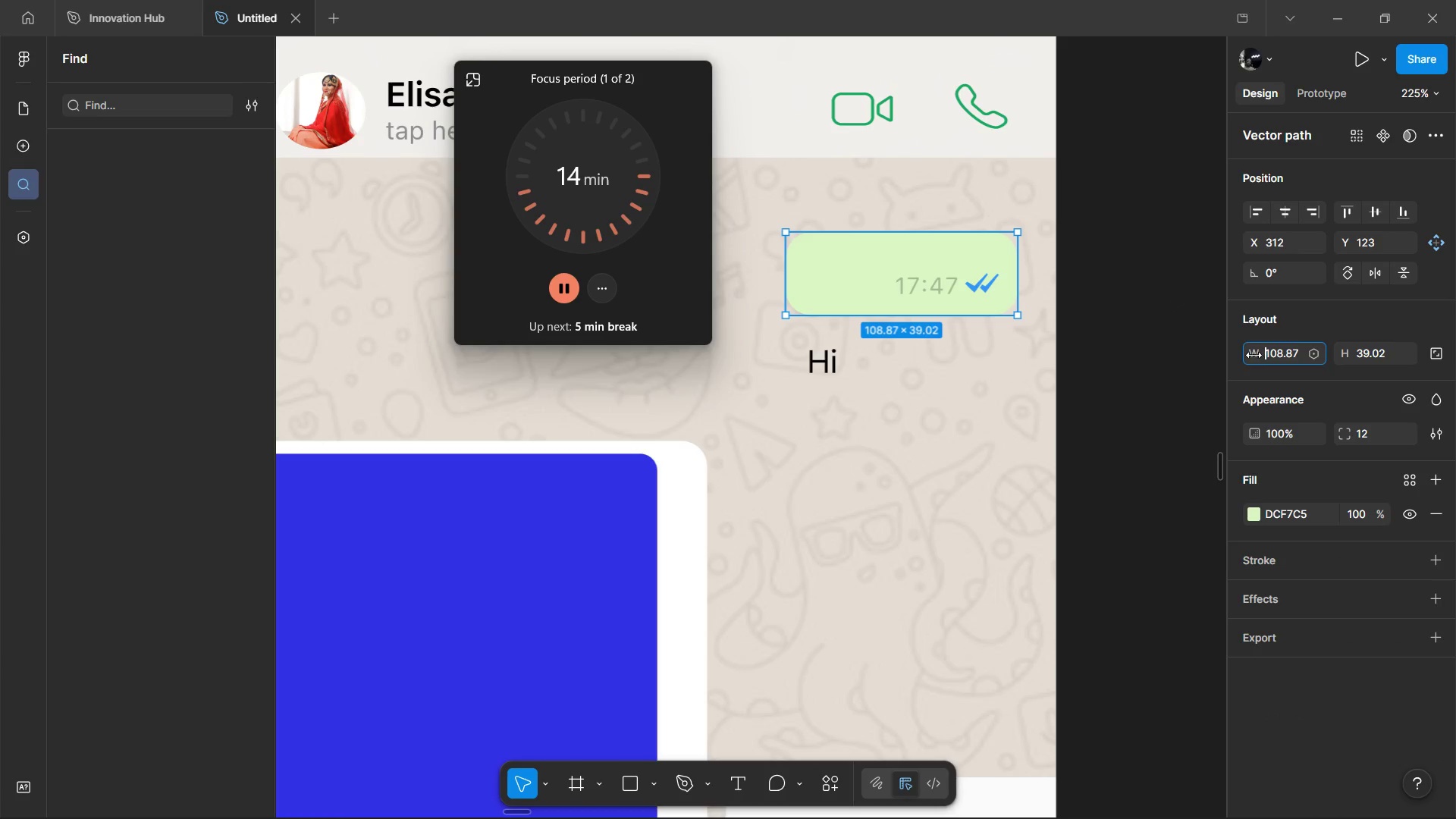 
left_click_drag(start_coordinate=[1254, 355], to_coordinate=[728, 426])
 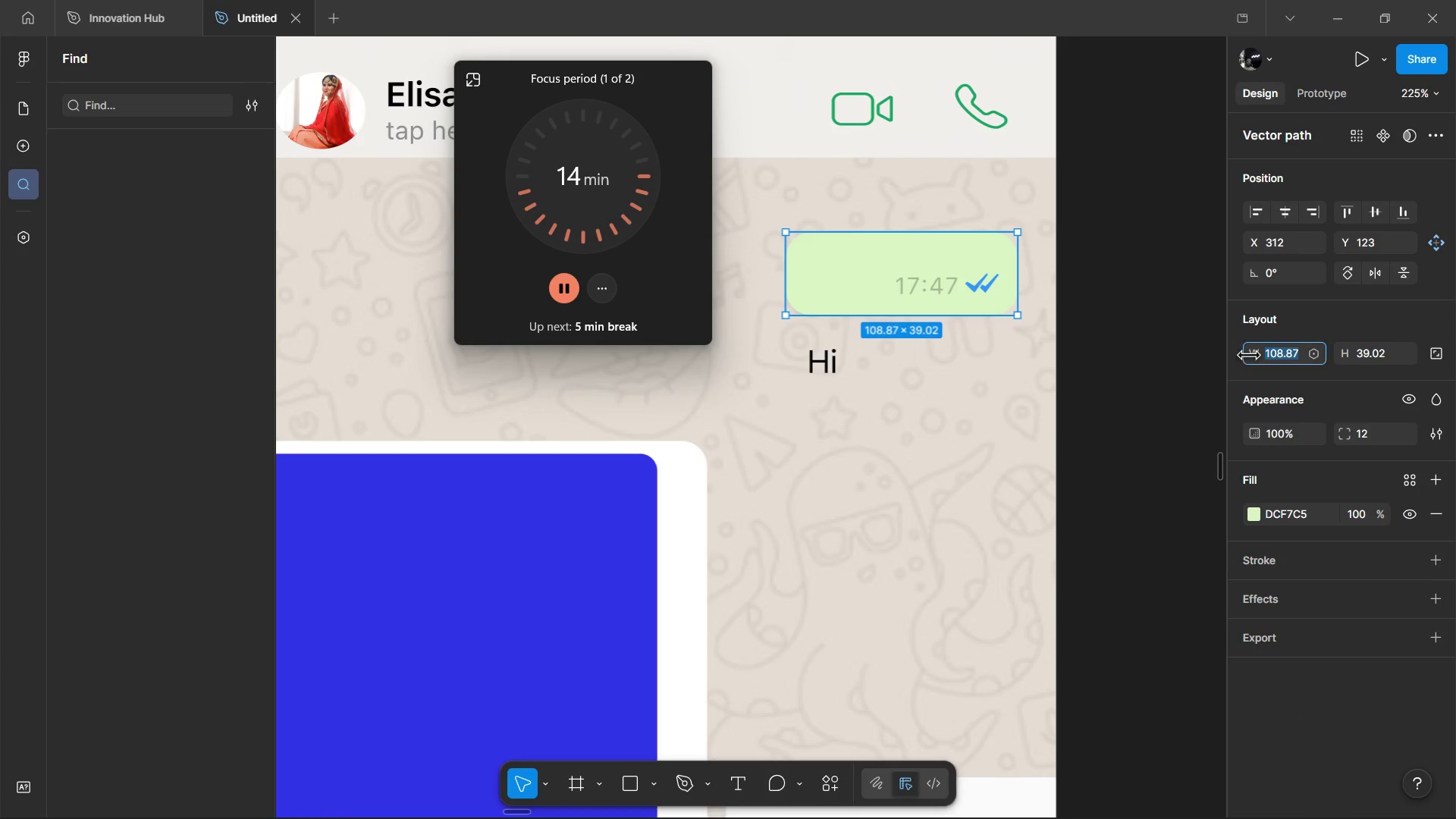 
left_click_drag(start_coordinate=[1247, 354], to_coordinate=[728, 426])
 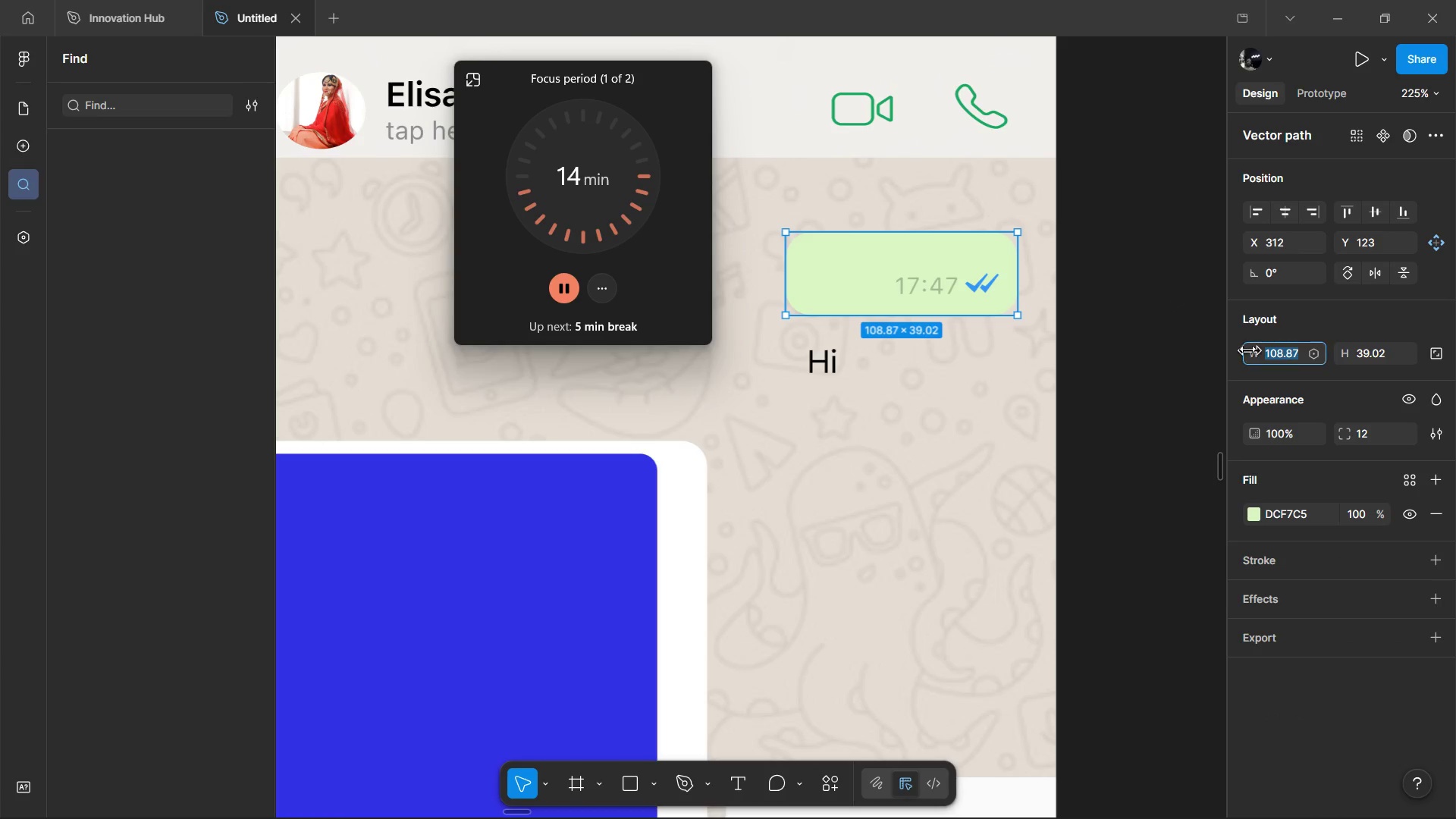 
left_click_drag(start_coordinate=[1248, 350], to_coordinate=[728, 426])
 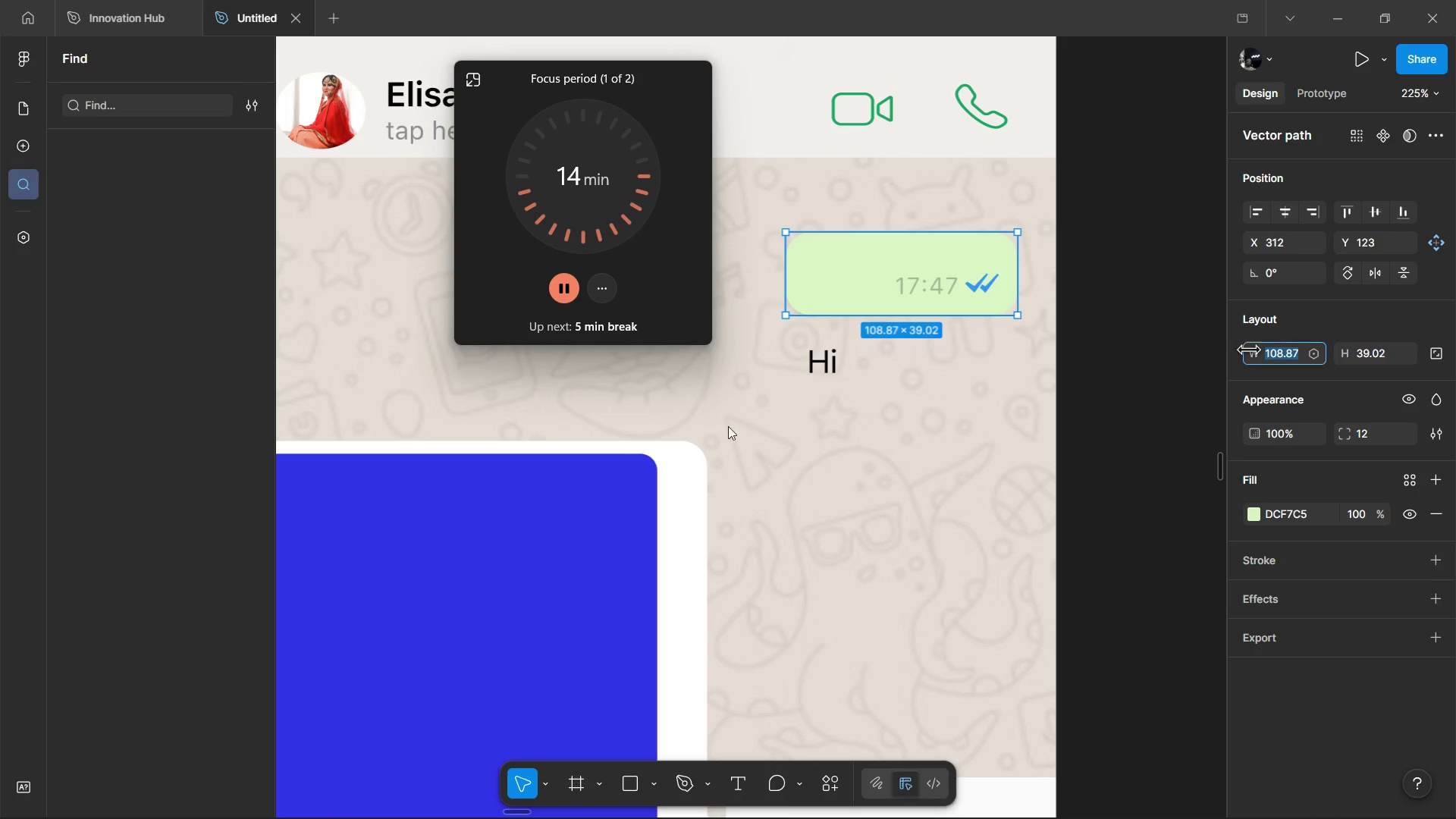 
left_click_drag(start_coordinate=[1247, 349], to_coordinate=[728, 426])
 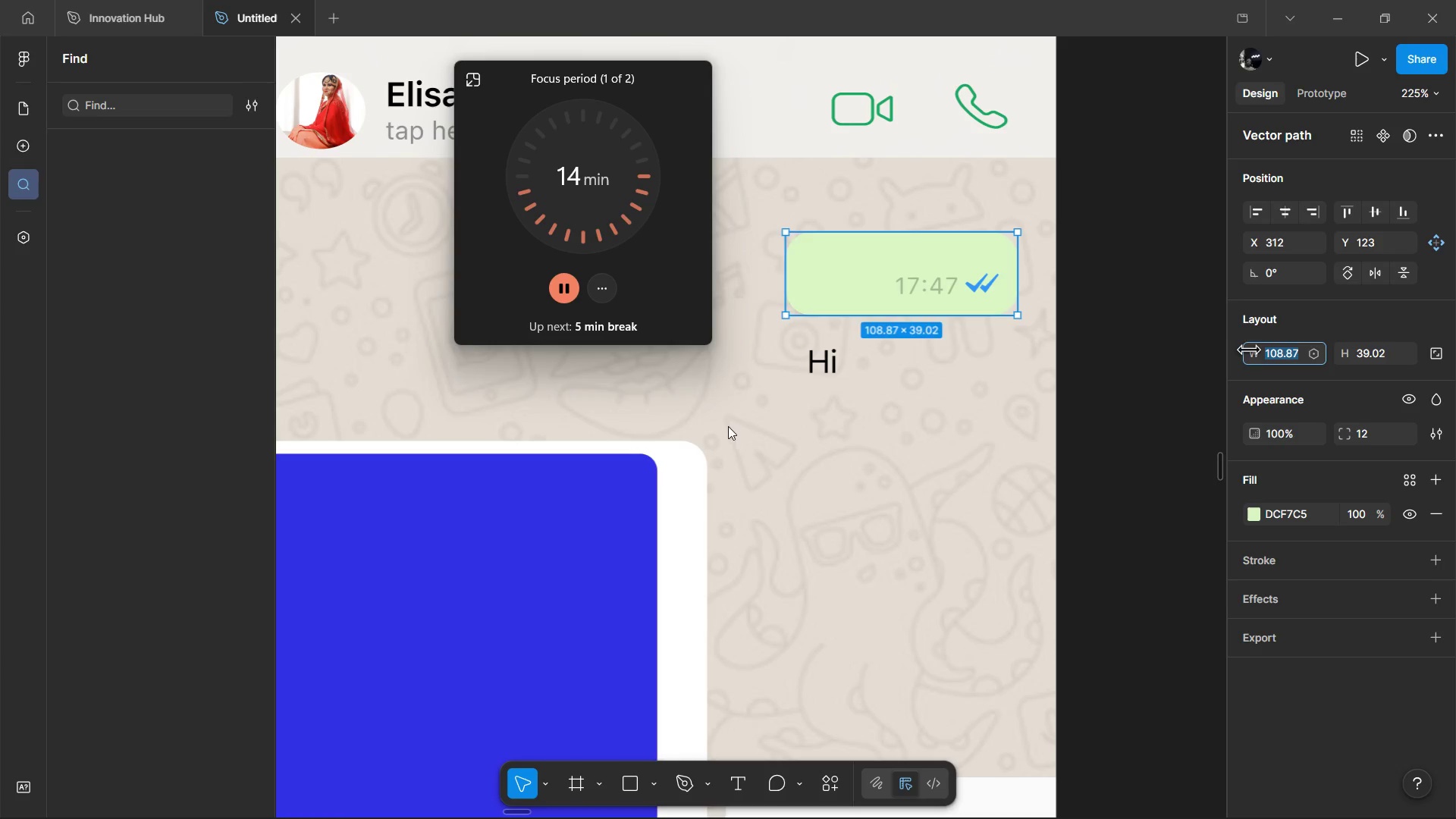 
left_click_drag(start_coordinate=[1247, 349], to_coordinate=[726, 428])
 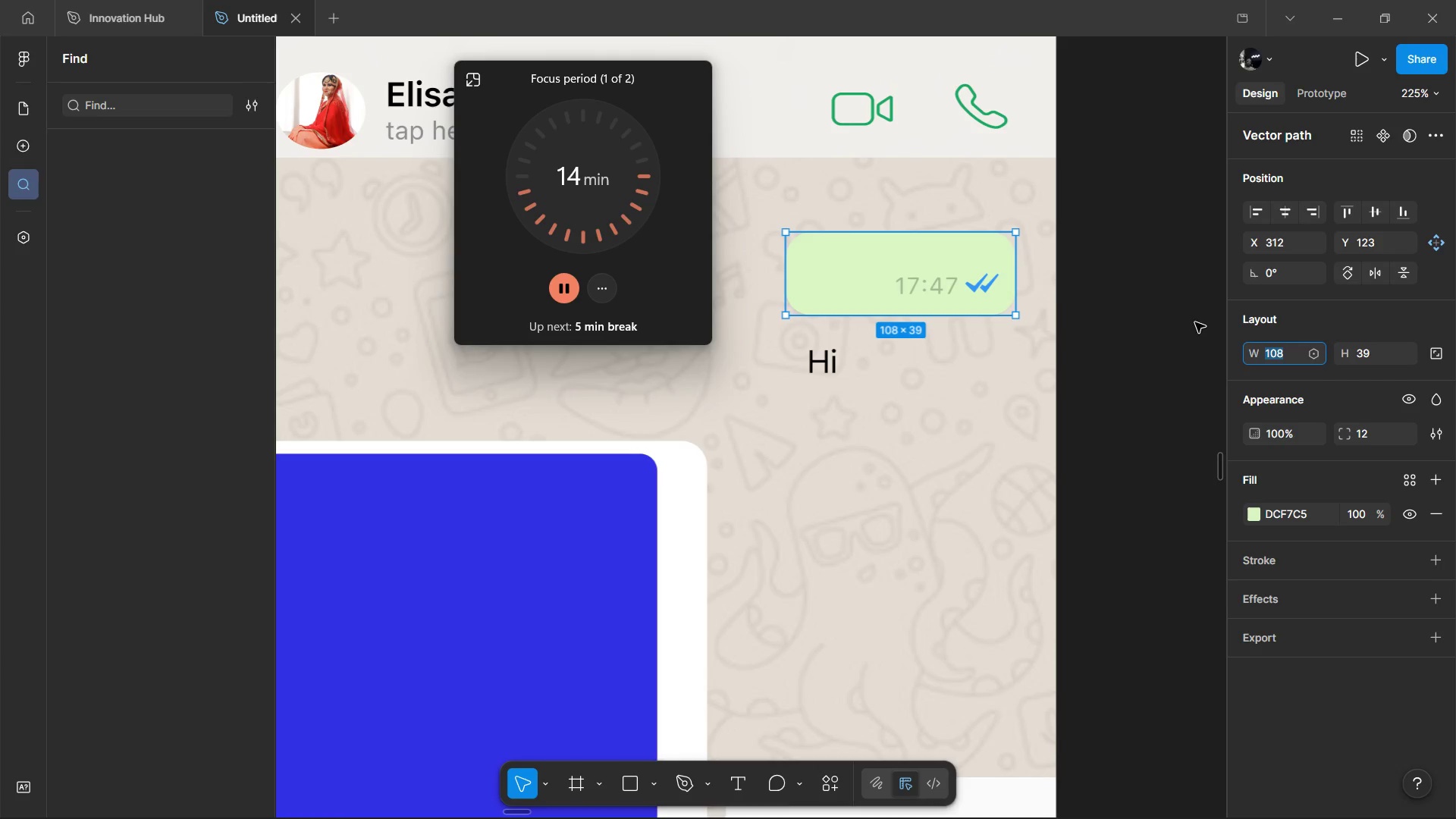 
key(Alt+AltLeft)
 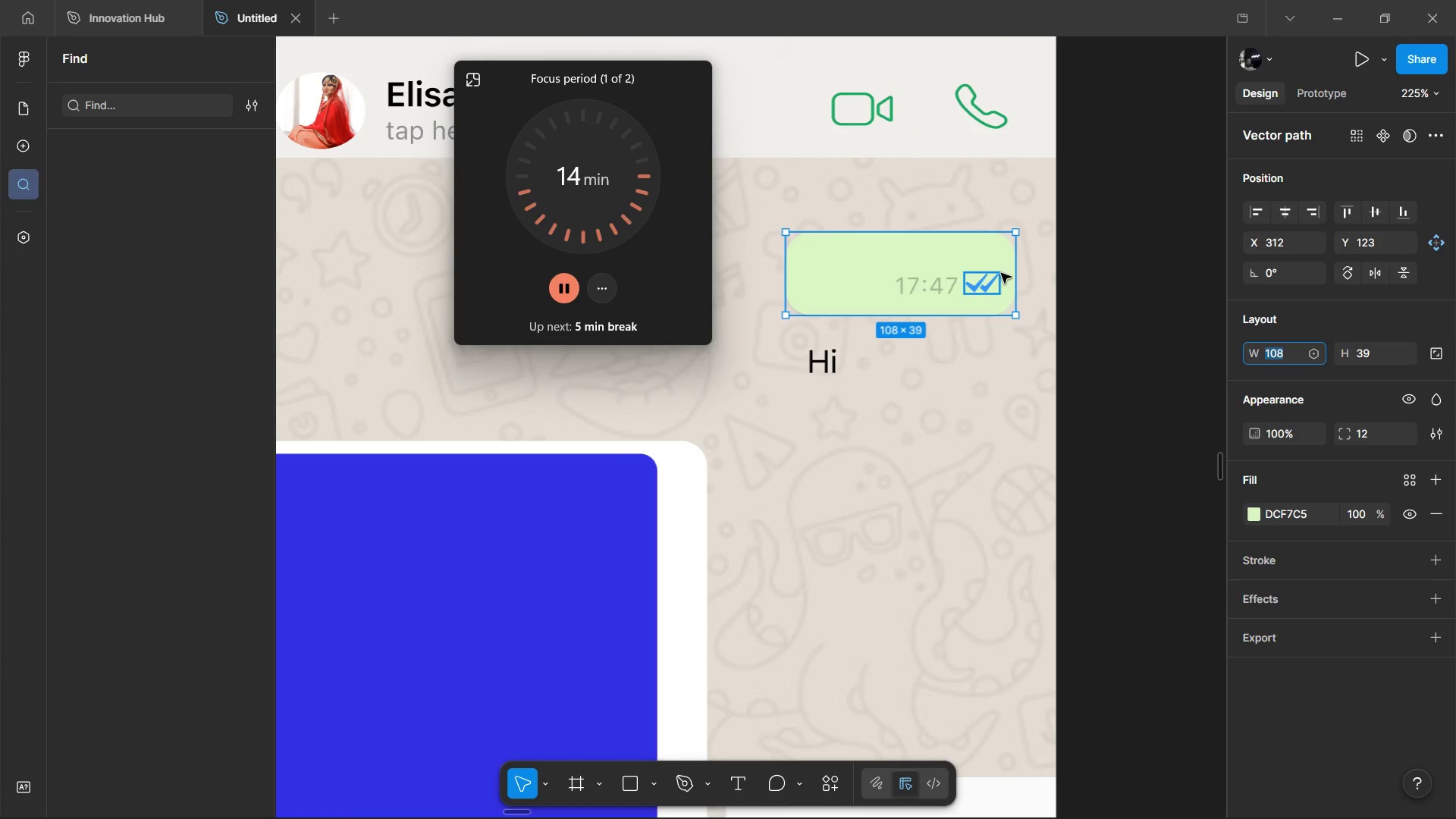 
left_click([1001, 273])
 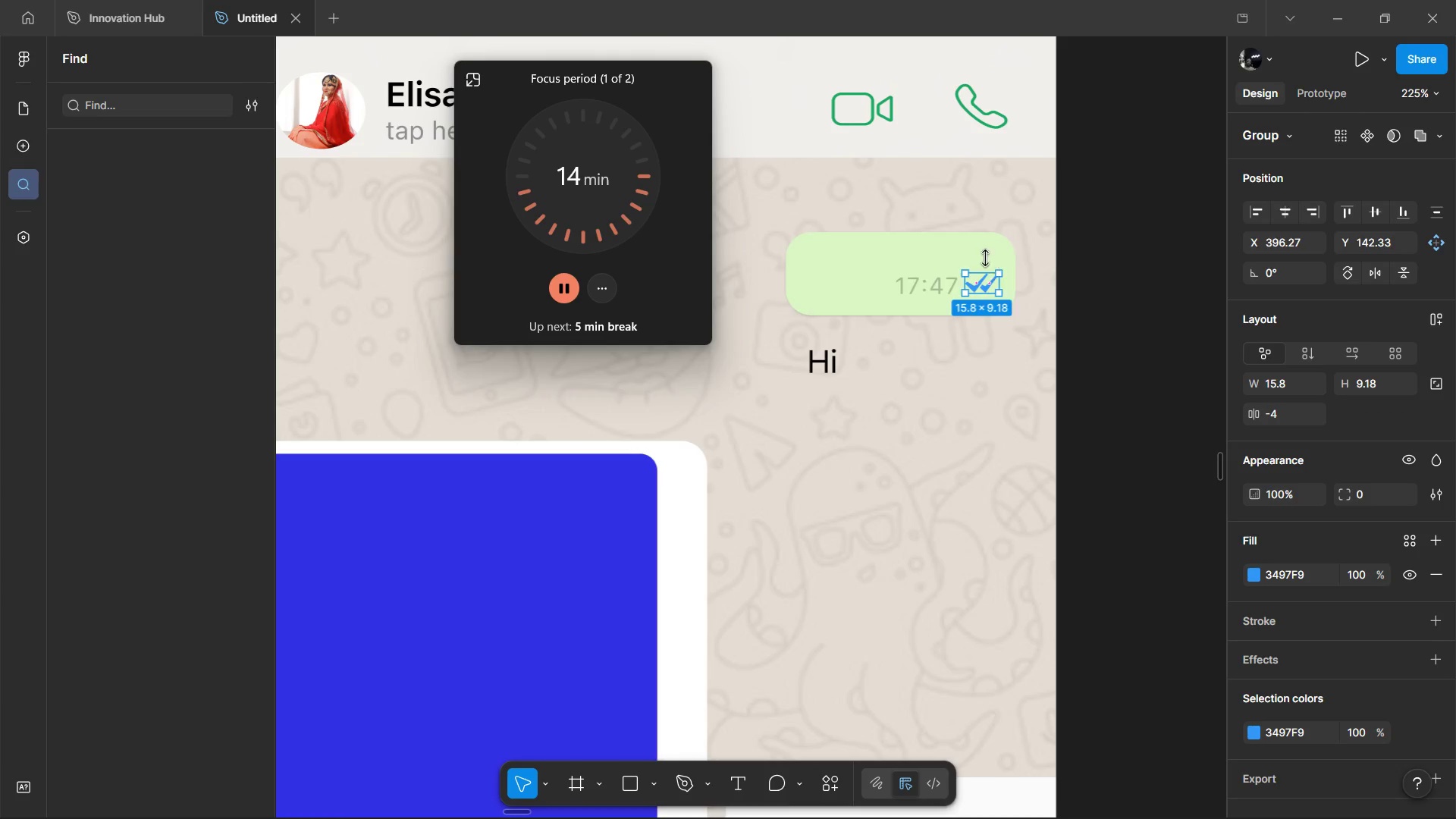 
hold_key(key=AltLeft, duration=0.48)
 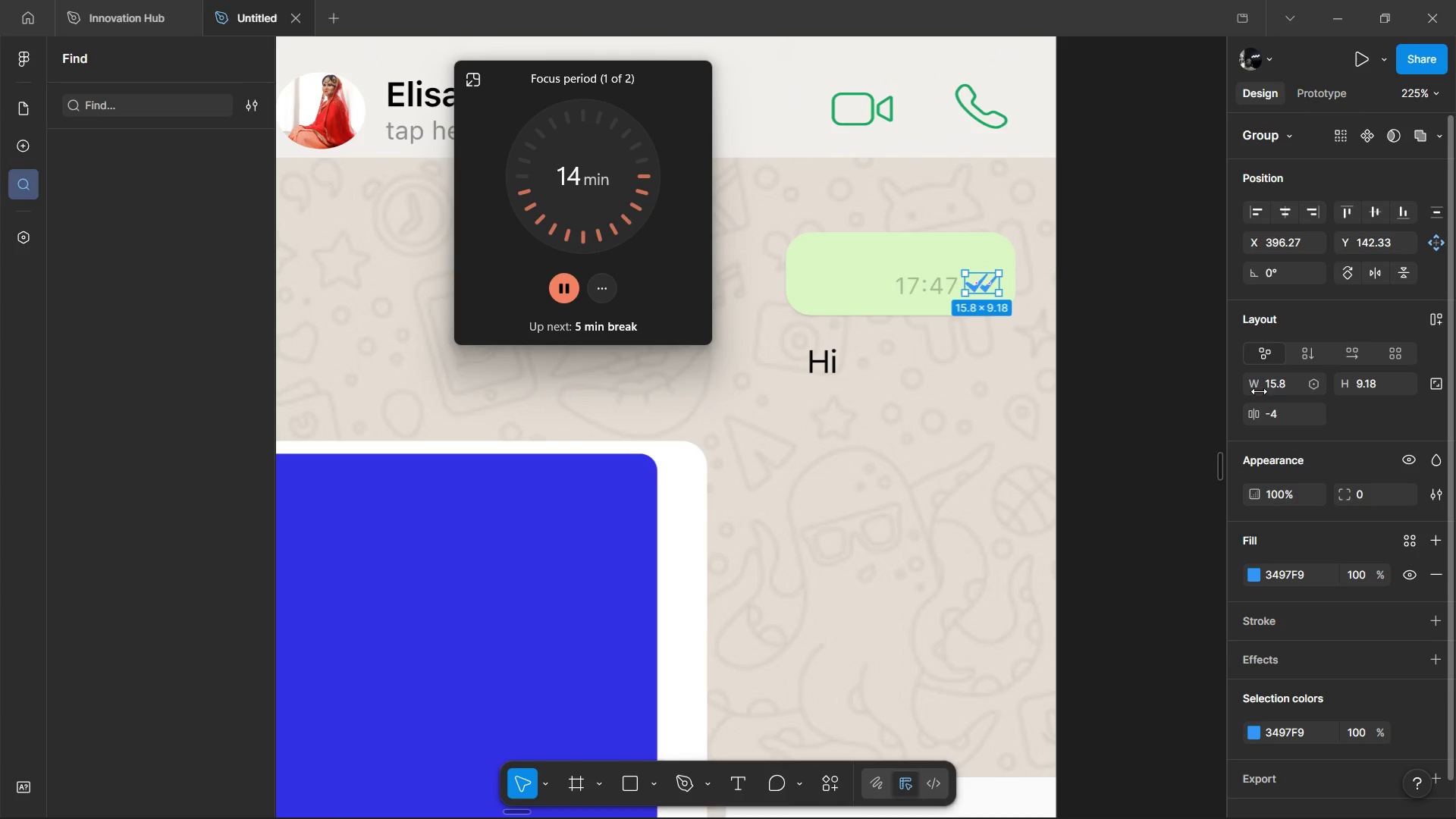 
left_click_drag(start_coordinate=[1260, 386], to_coordinate=[726, 428])
 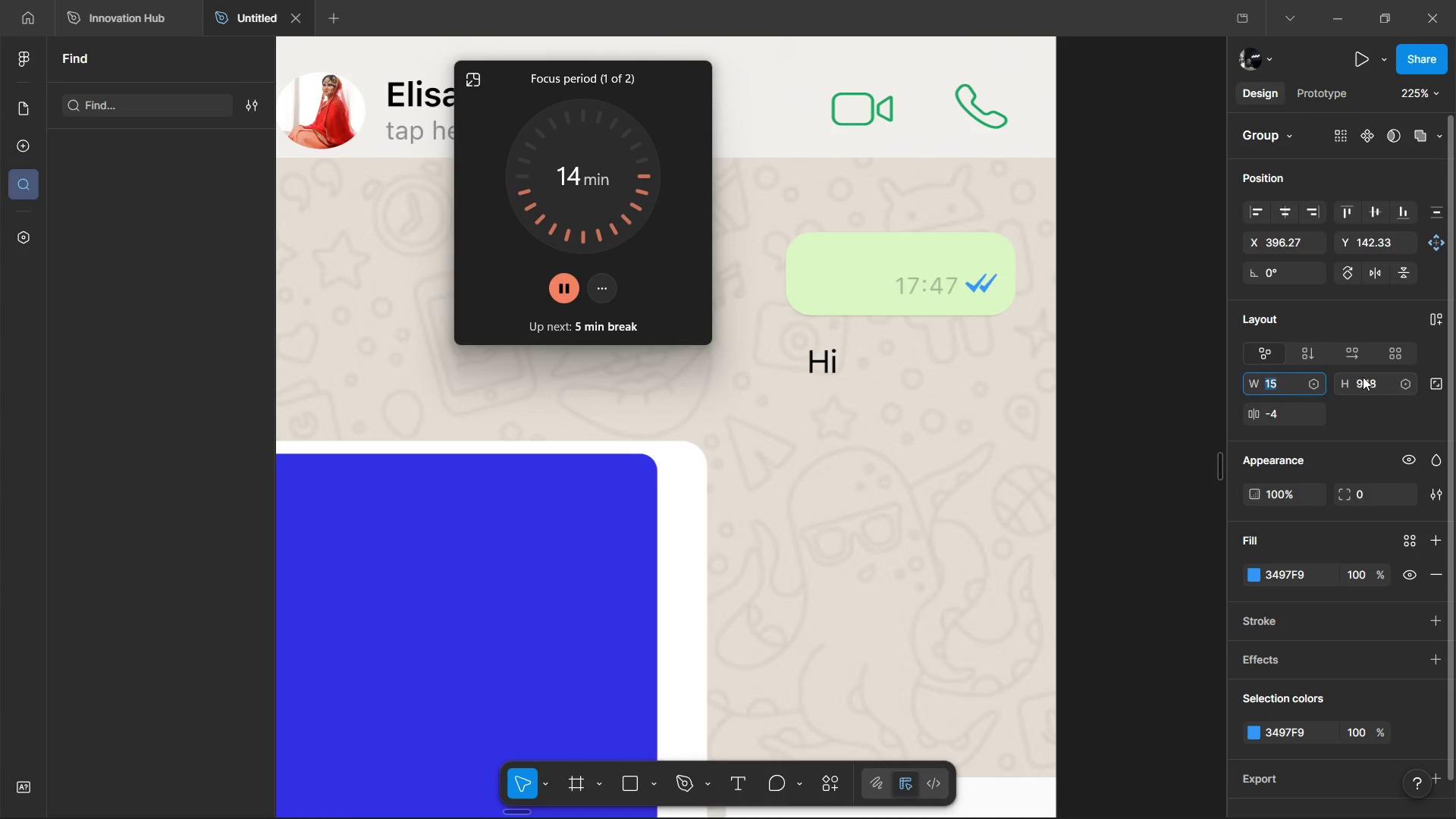 
left_click_drag(start_coordinate=[1353, 378], to_coordinate=[726, 428])
 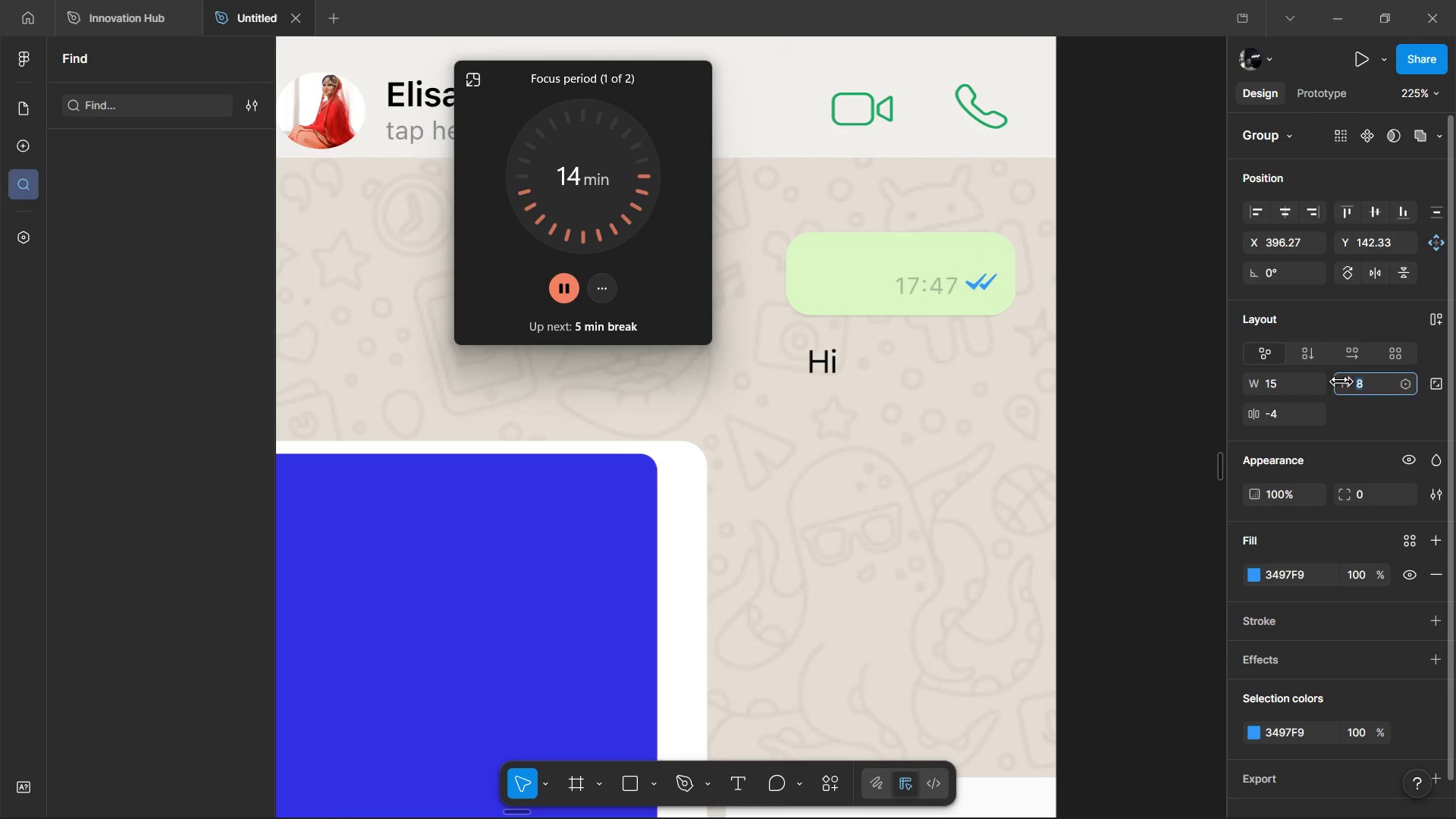 
left_click_drag(start_coordinate=[1340, 381], to_coordinate=[728, 426])
 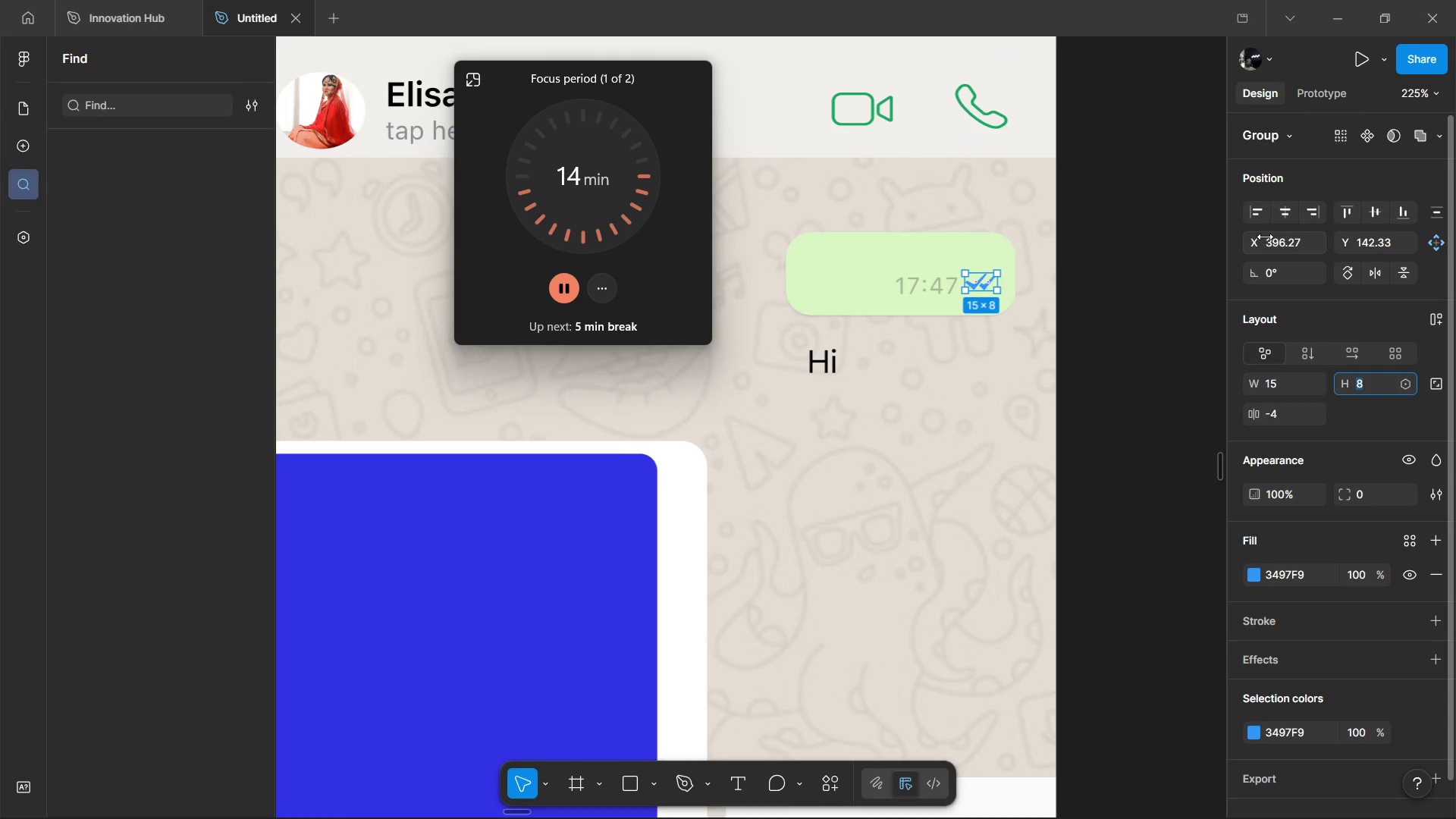 
left_click_drag(start_coordinate=[1265, 237], to_coordinate=[728, 426])
 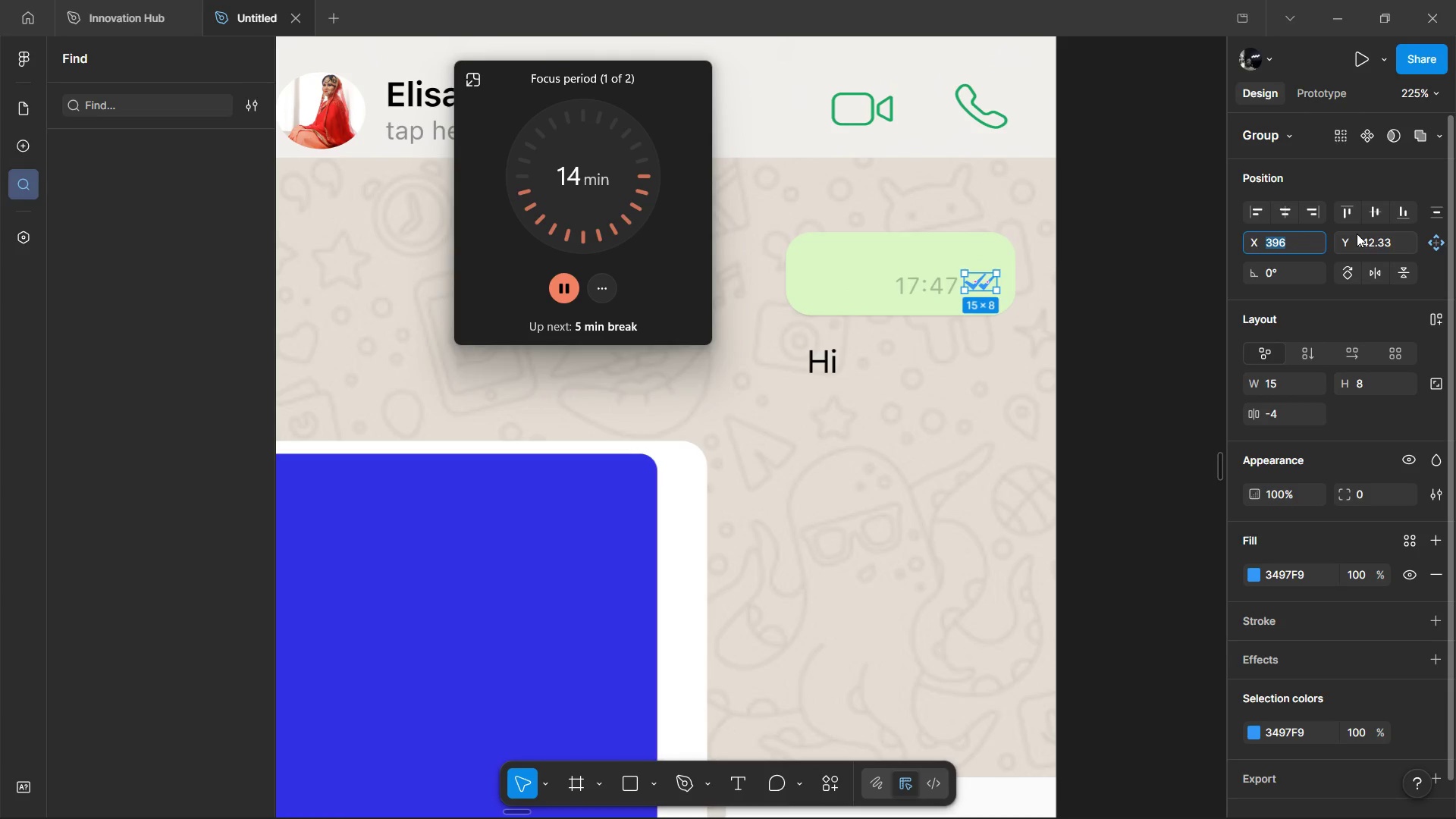 
left_click([1357, 234])
 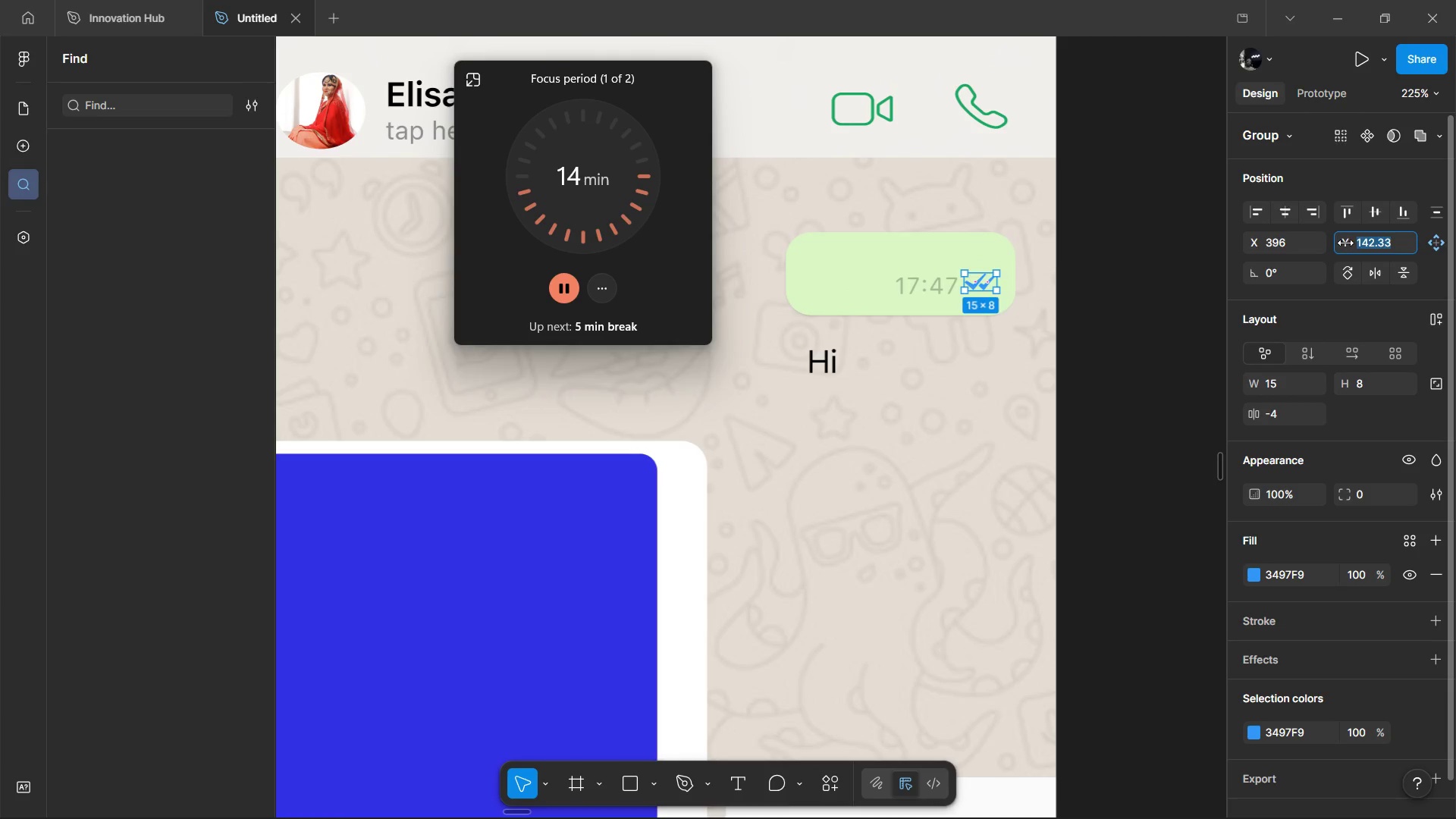 
left_click_drag(start_coordinate=[1345, 243], to_coordinate=[727, 426])
 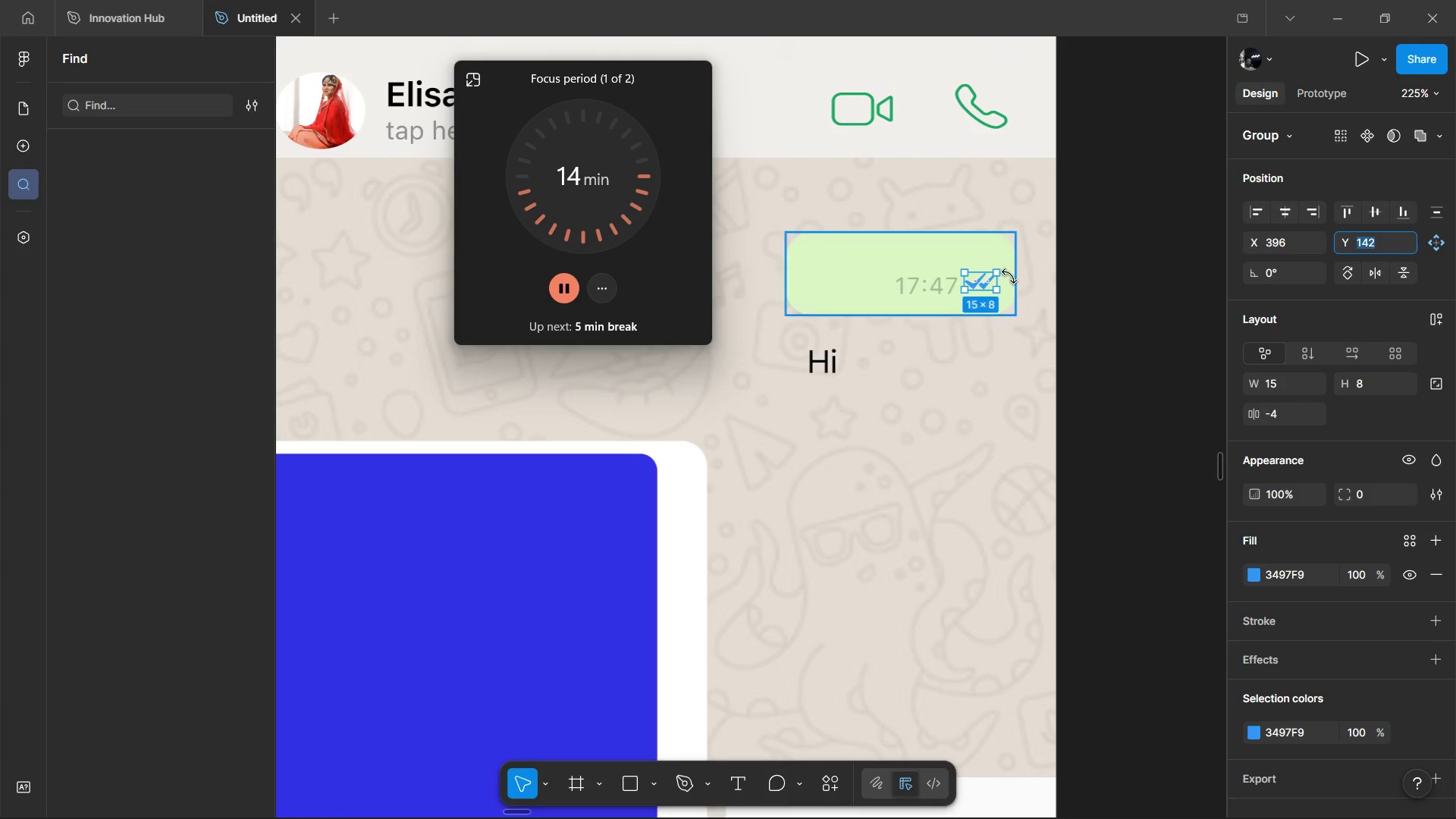 
hold_key(key=AltLeft, duration=0.41)
 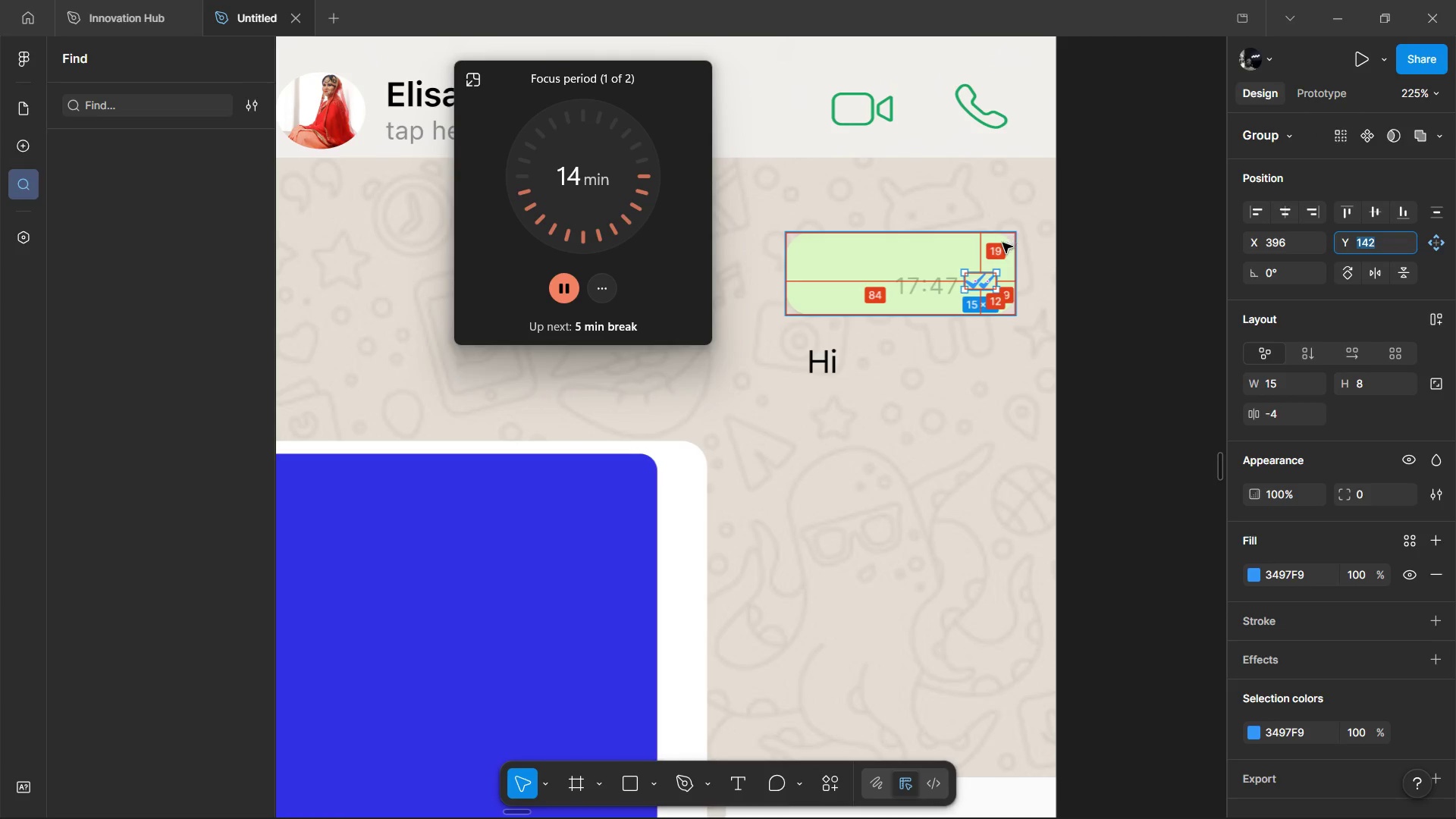 
left_click([1003, 243])
 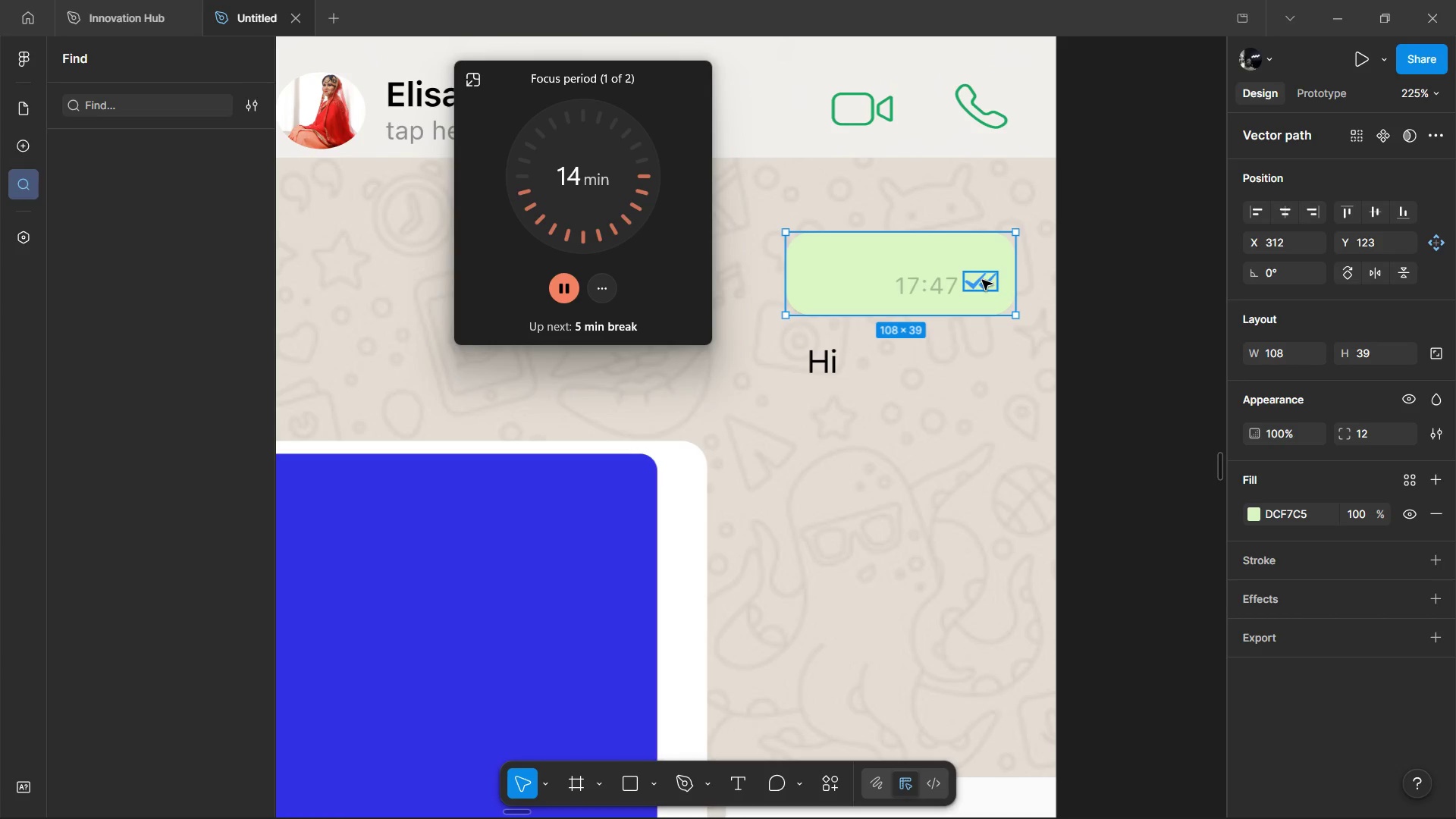 
left_click([982, 280])
 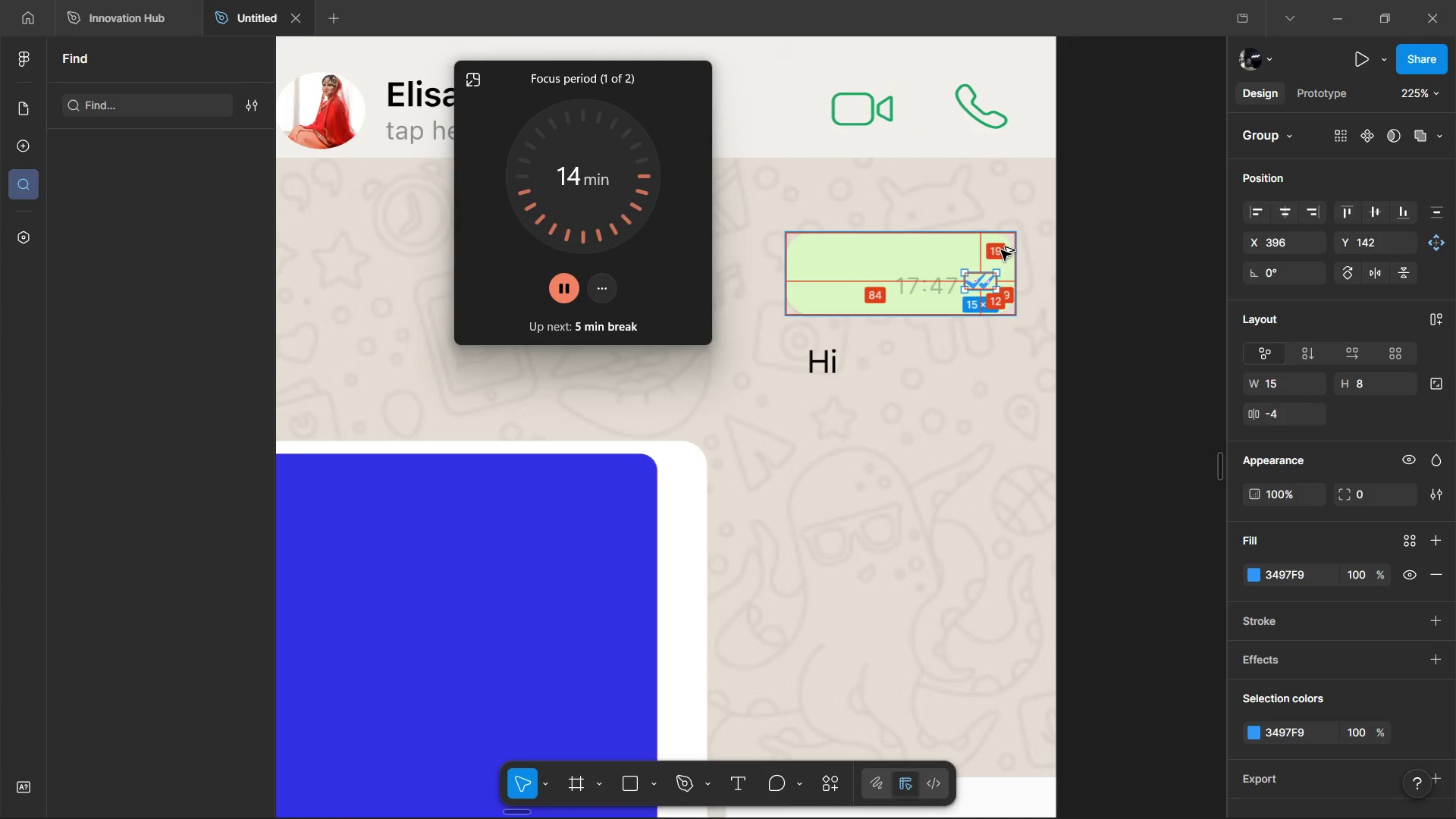 
key(Alt+ArrowRight)
 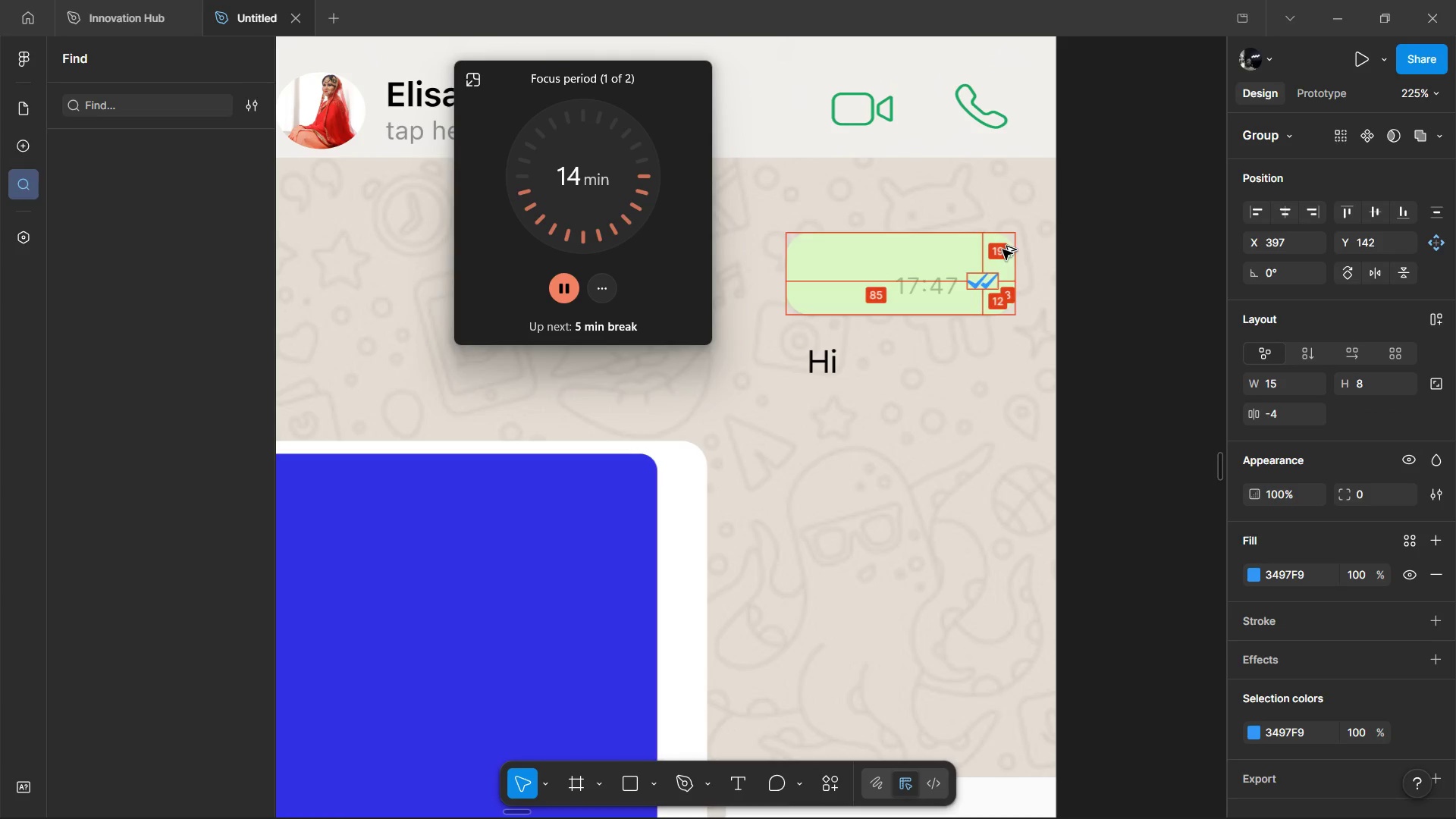 
hold_key(key=ControlLeft, duration=0.94)
scroll: coordinate [993, 308], scroll_direction: up, amount: 2.0
 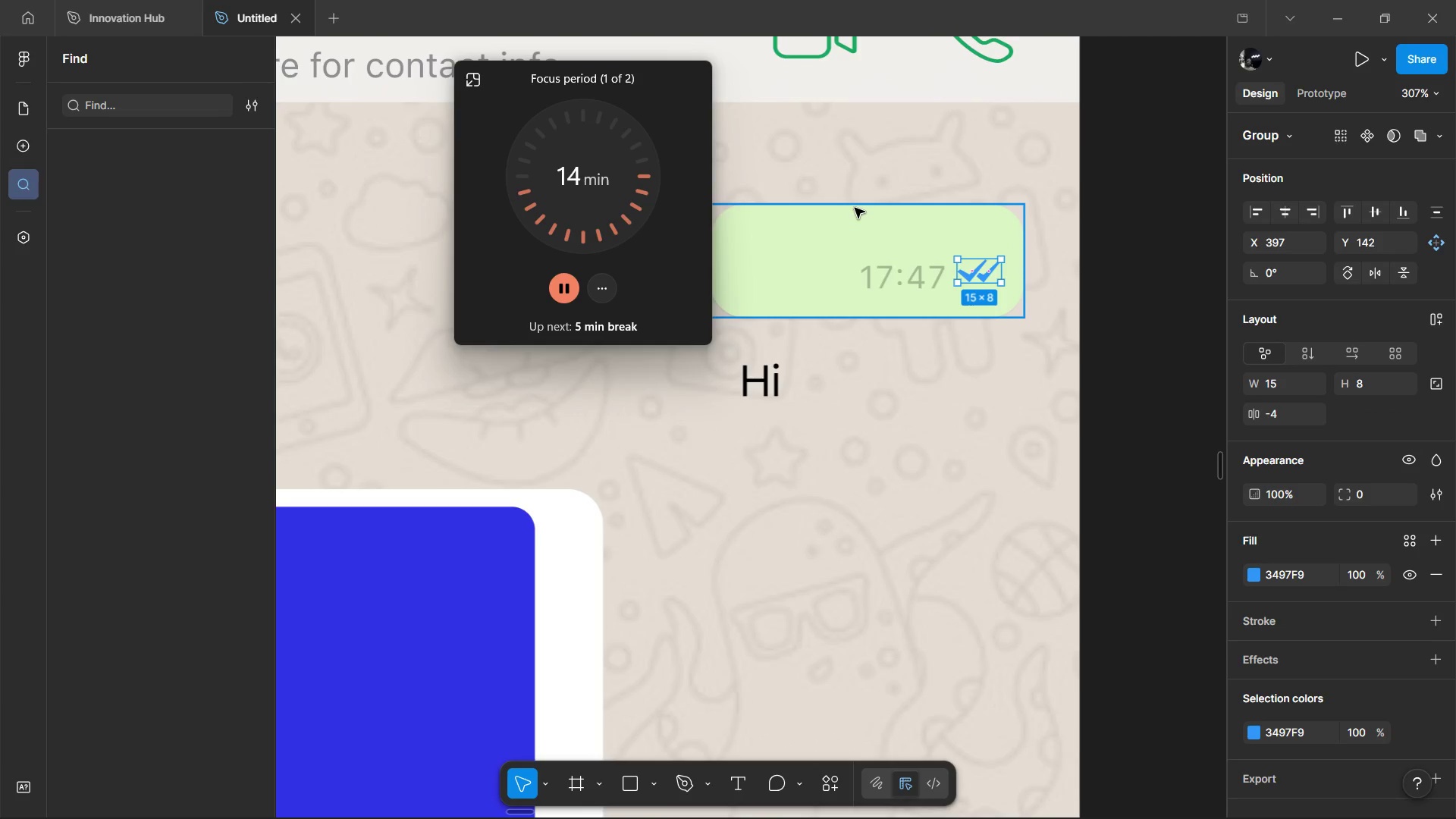 
wait(5.09)
 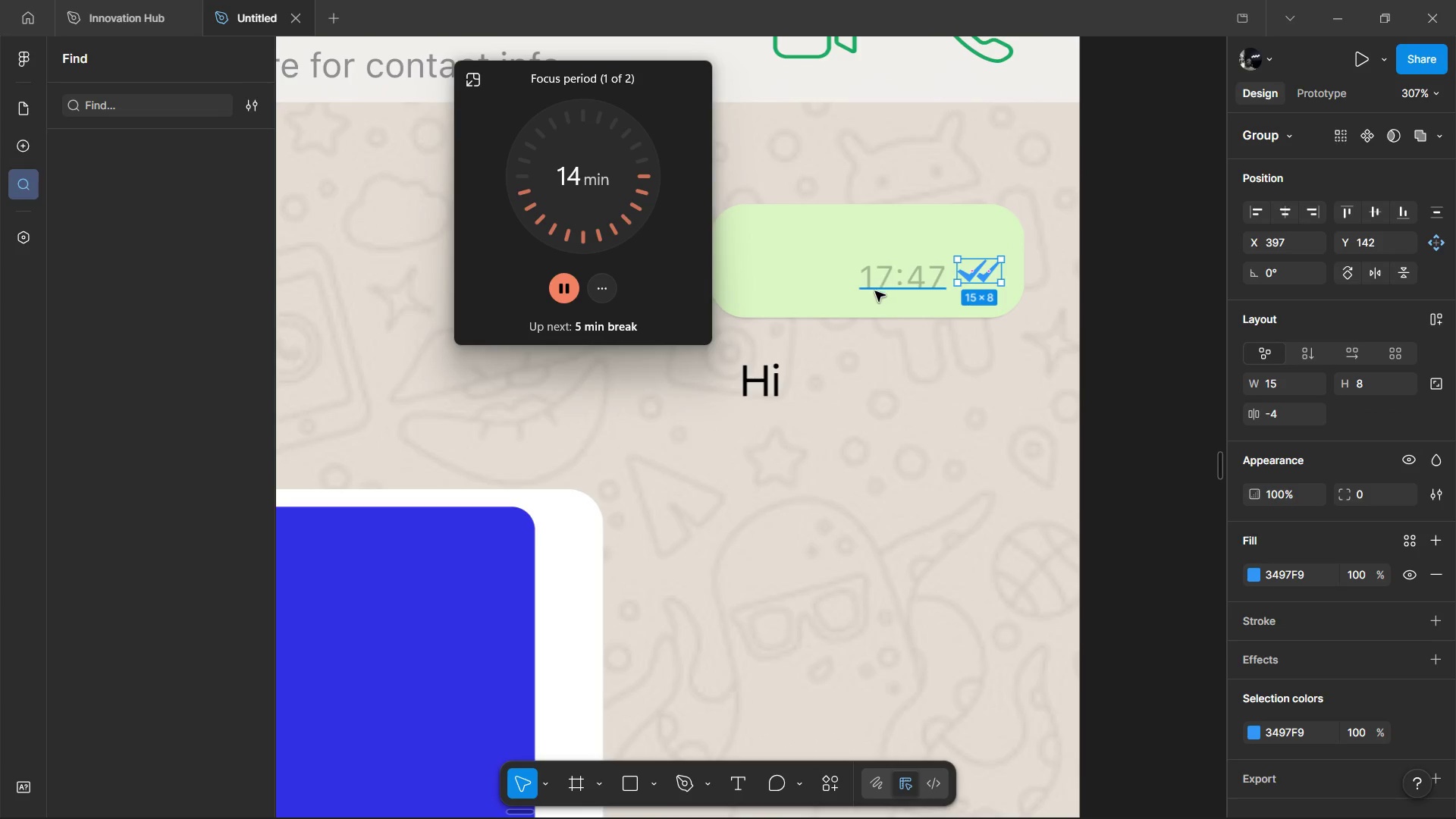 
scroll: coordinate [892, 266], scroll_direction: up, amount: 2.0
 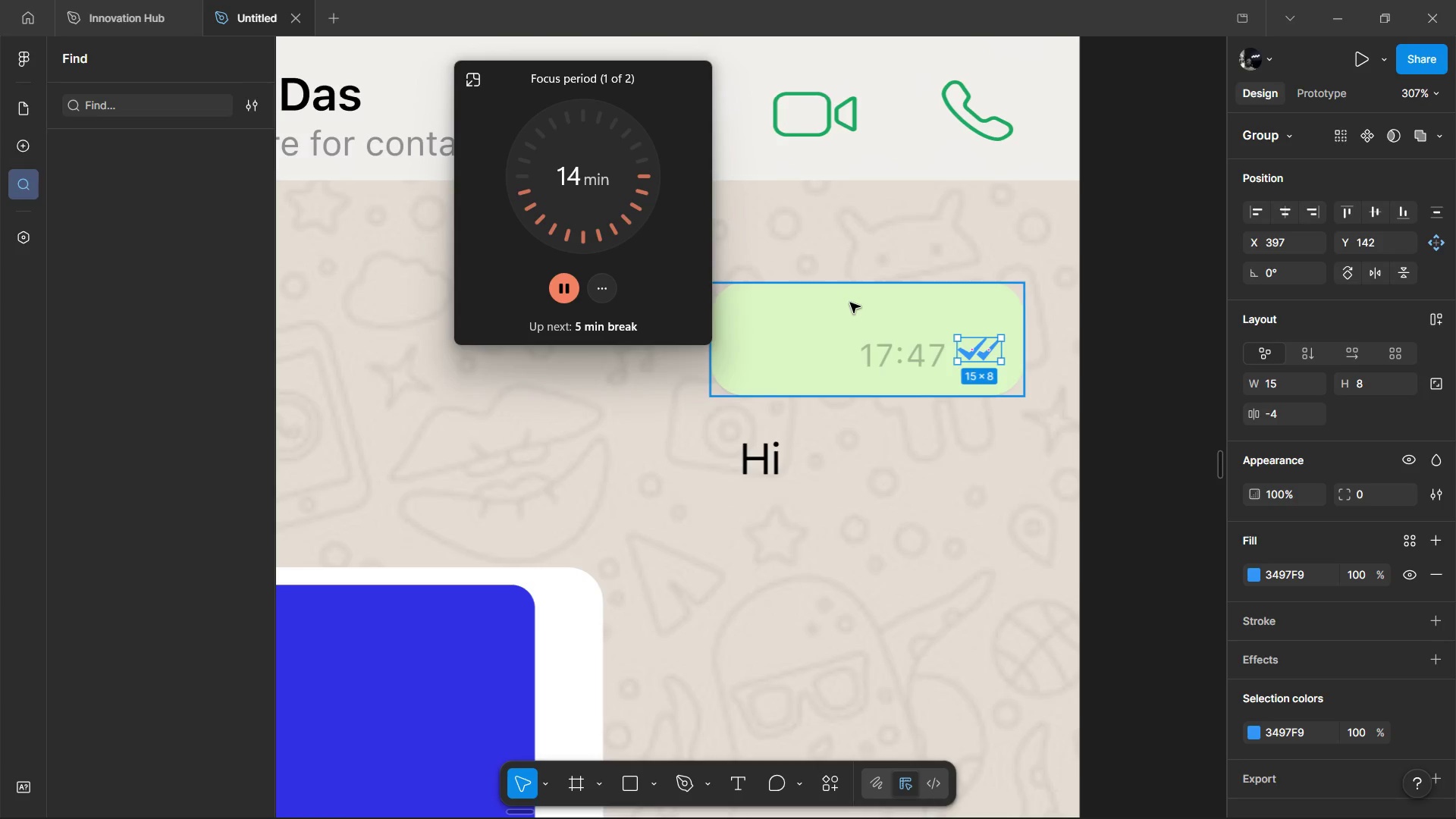 
hold_key(key=ControlLeft, duration=0.44)
 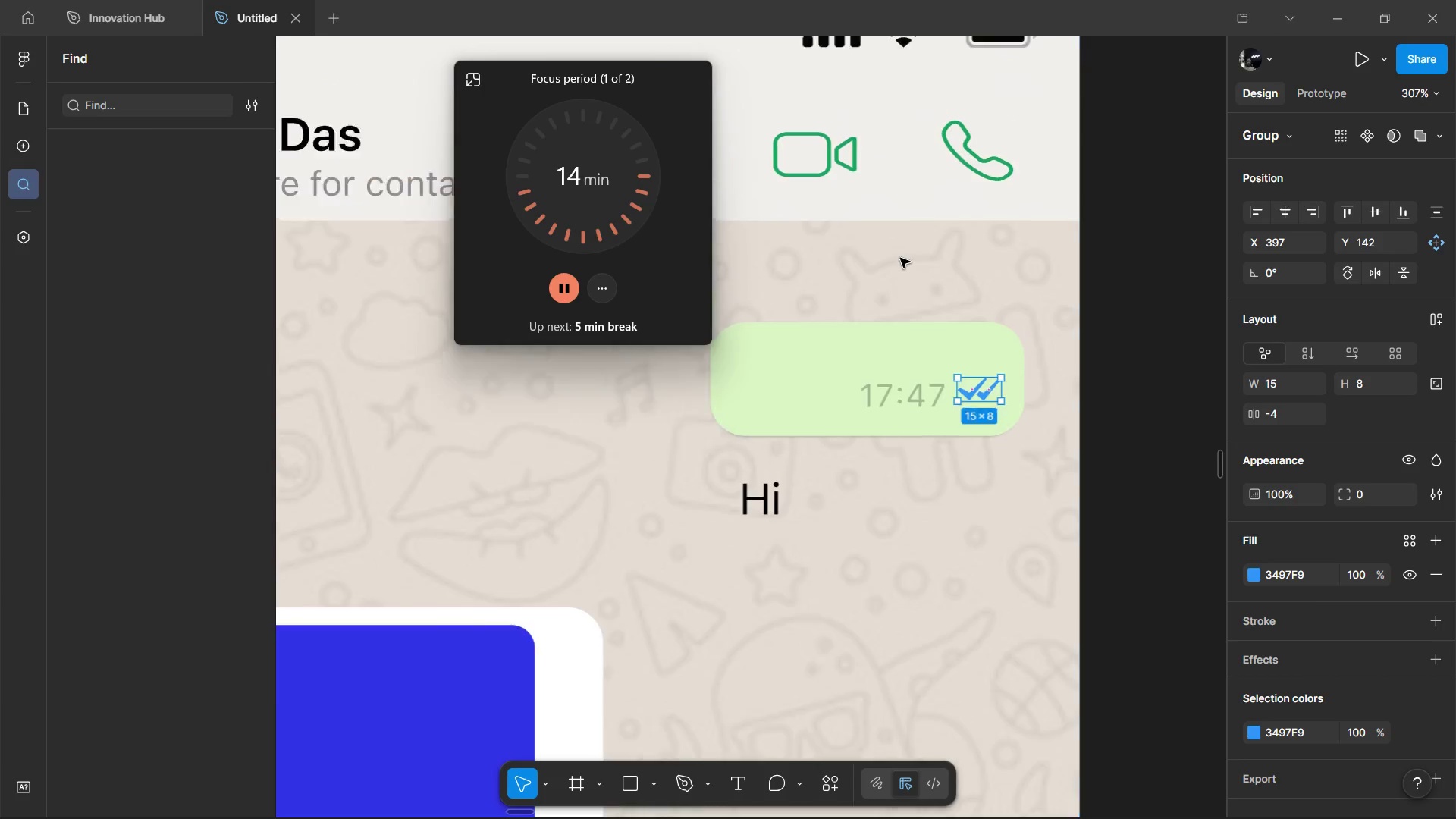 
hold_key(key=ControlLeft, duration=0.36)
 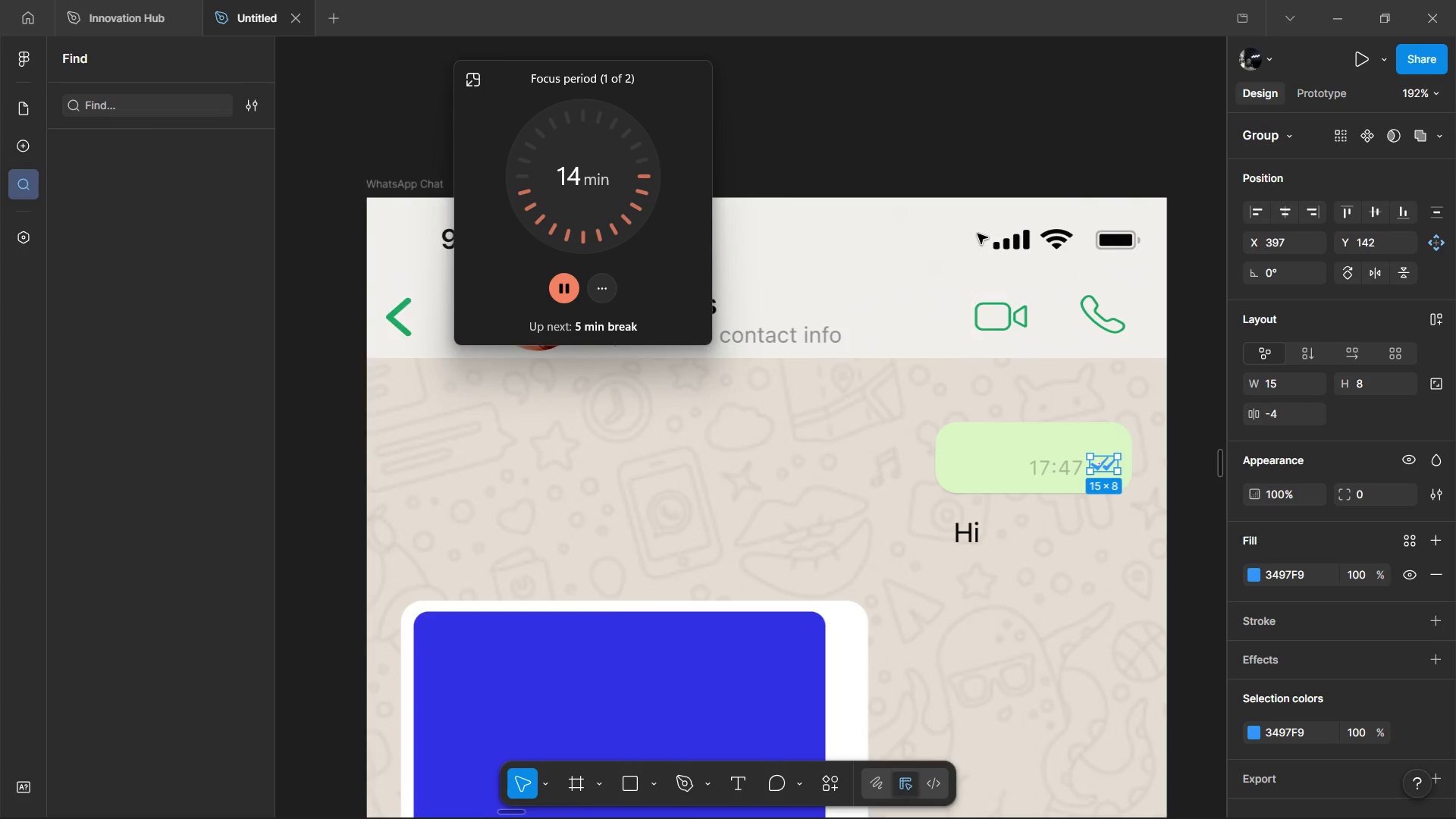 
scroll: coordinate [900, 258], scroll_direction: up, amount: 6.0
 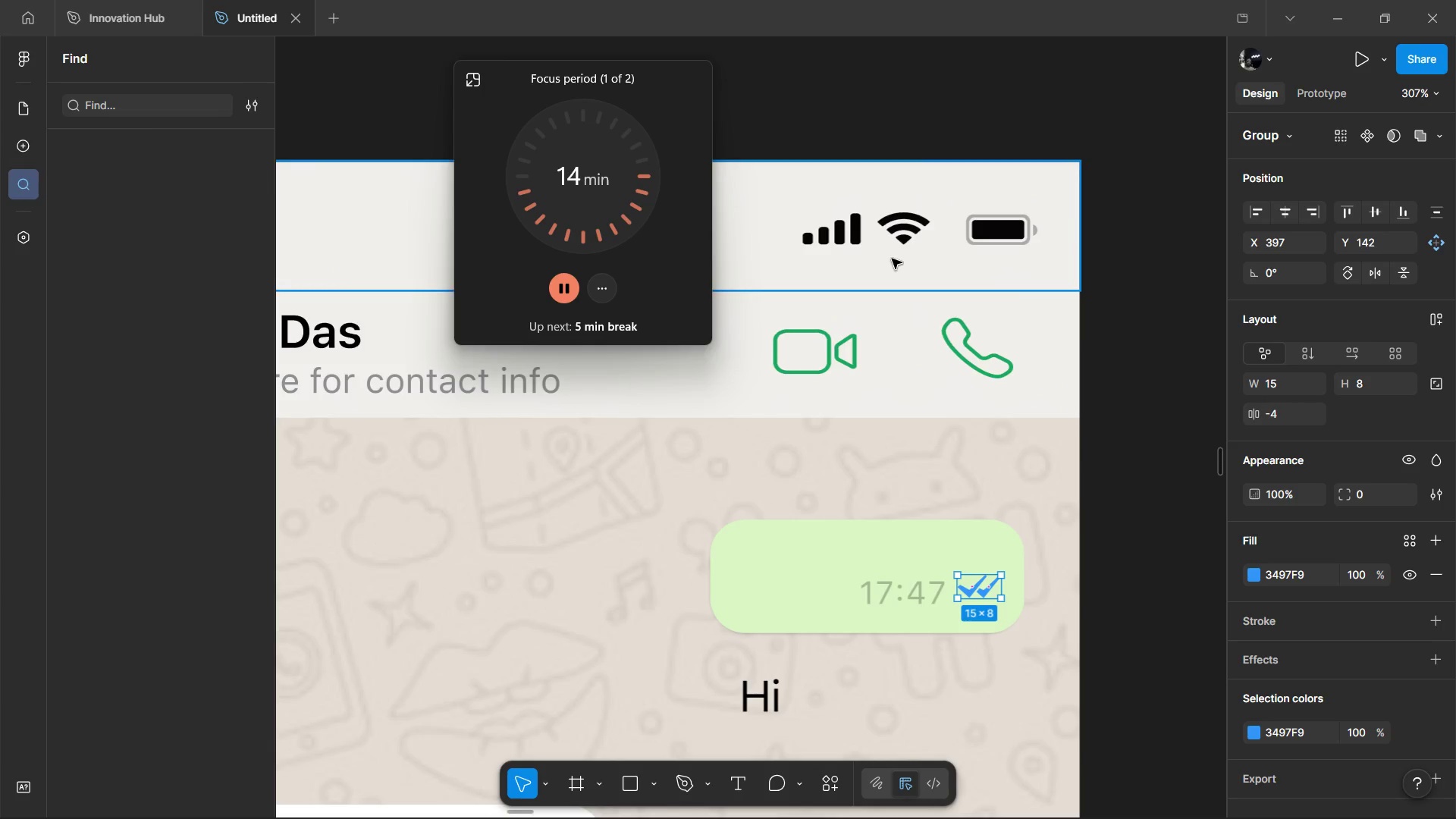 
hold_key(key=ShiftLeft, duration=1.05)
scroll: coordinate [977, 234], scroll_direction: up, amount: 13.0
 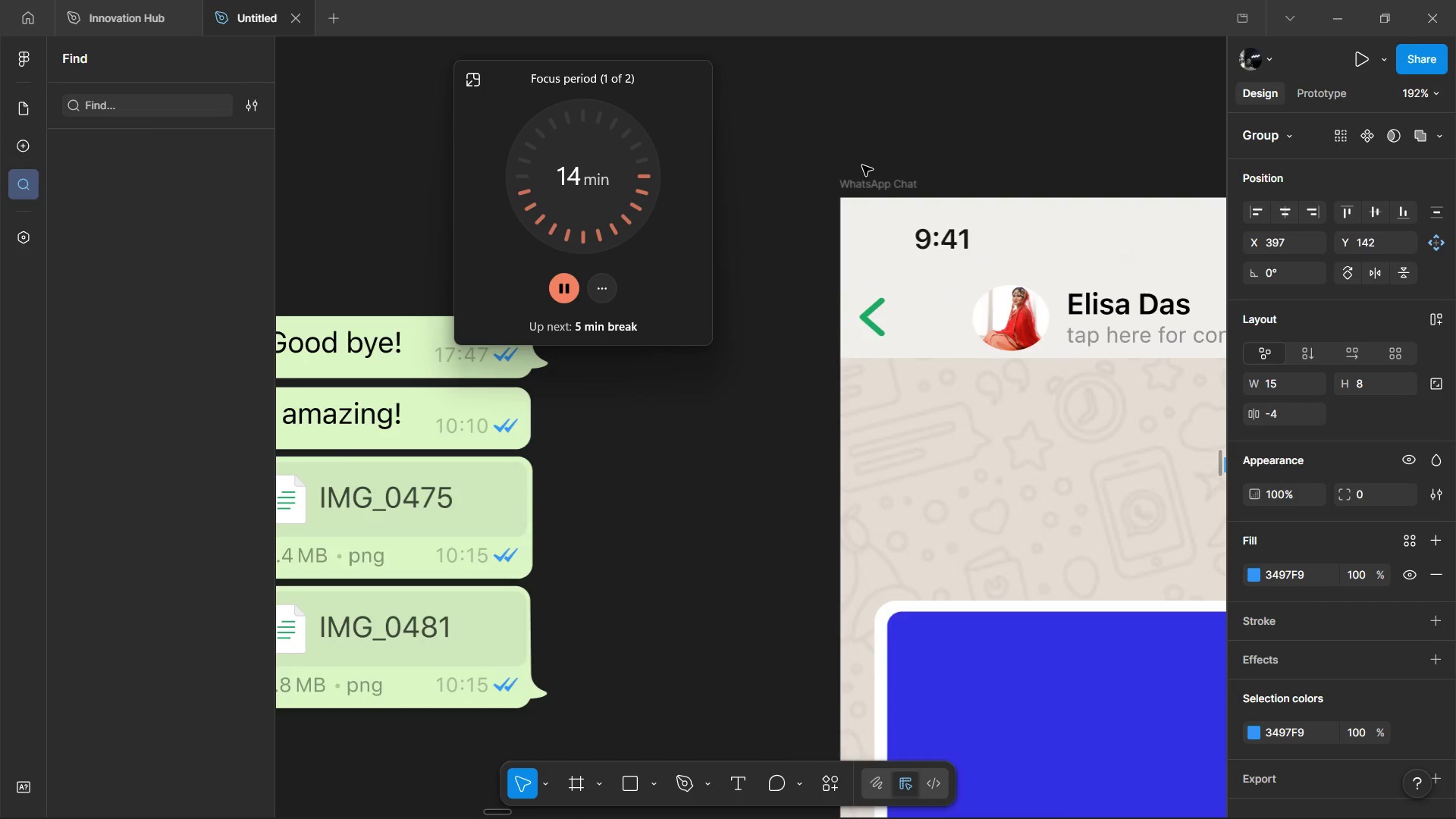 
left_click([858, 181])
 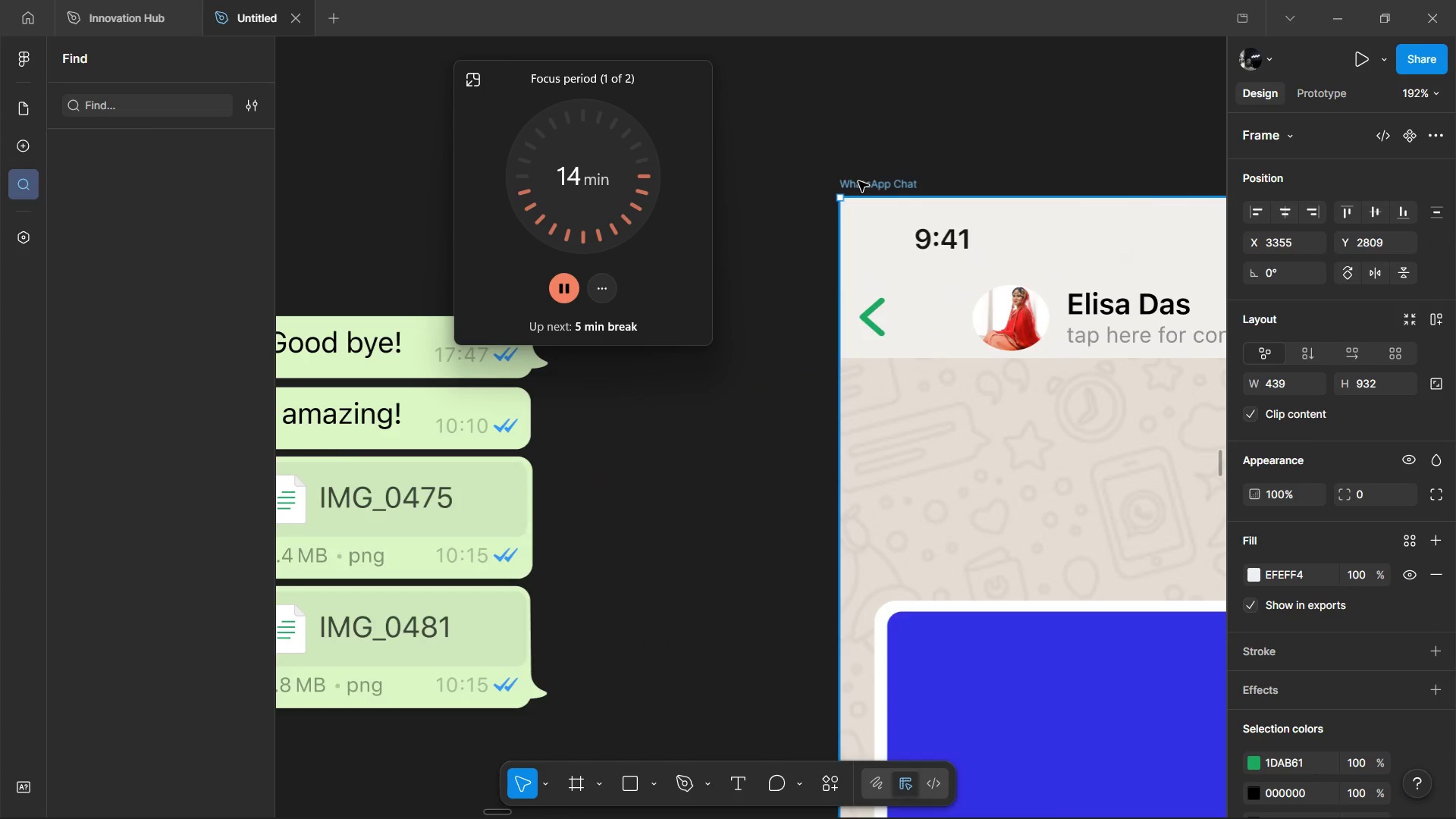 
wait(9.3)
 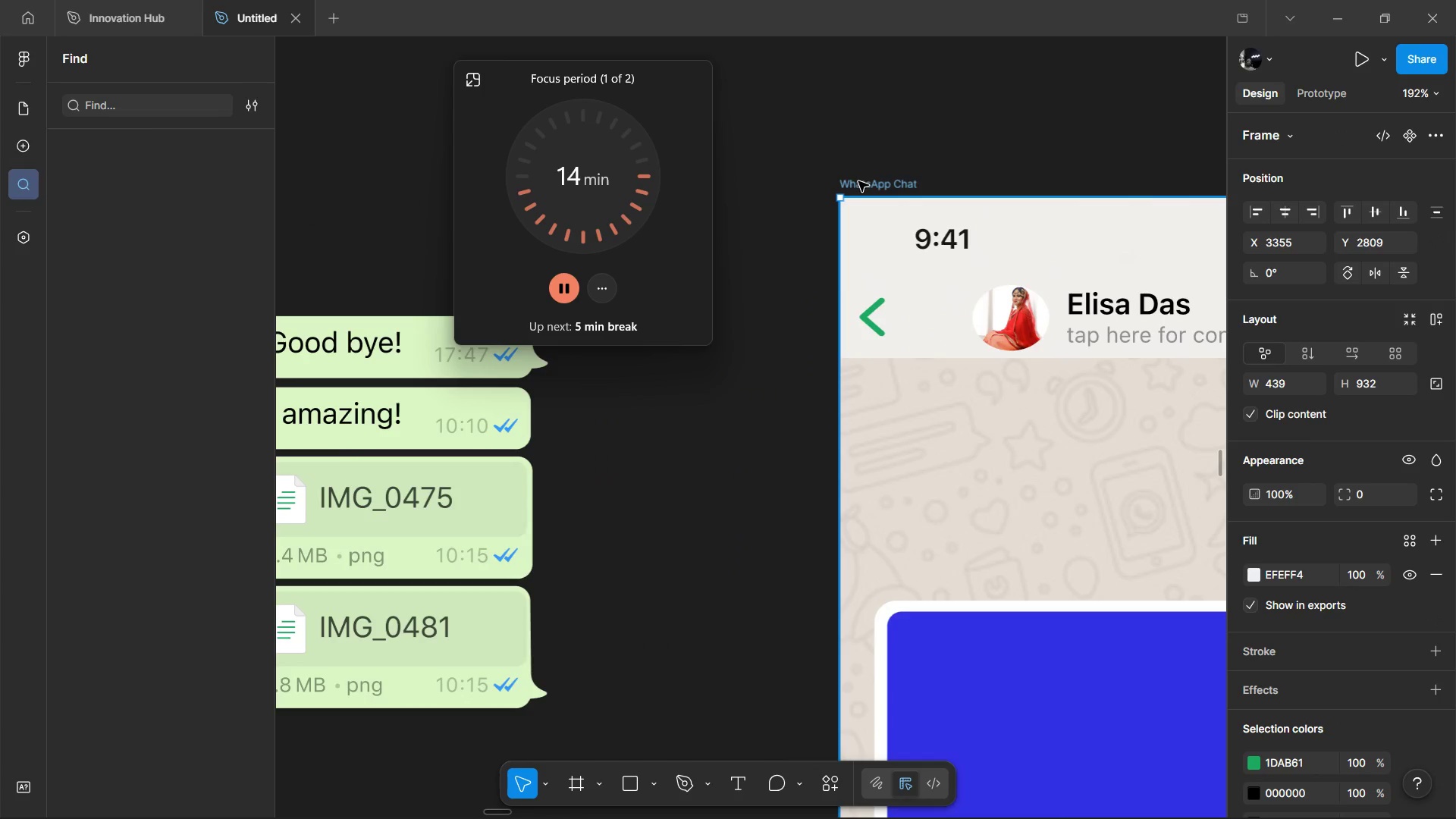 
hold_key(key=ShiftLeft, duration=1.52)
scroll: coordinate [855, 299], scroll_direction: down, amount: 7.0
 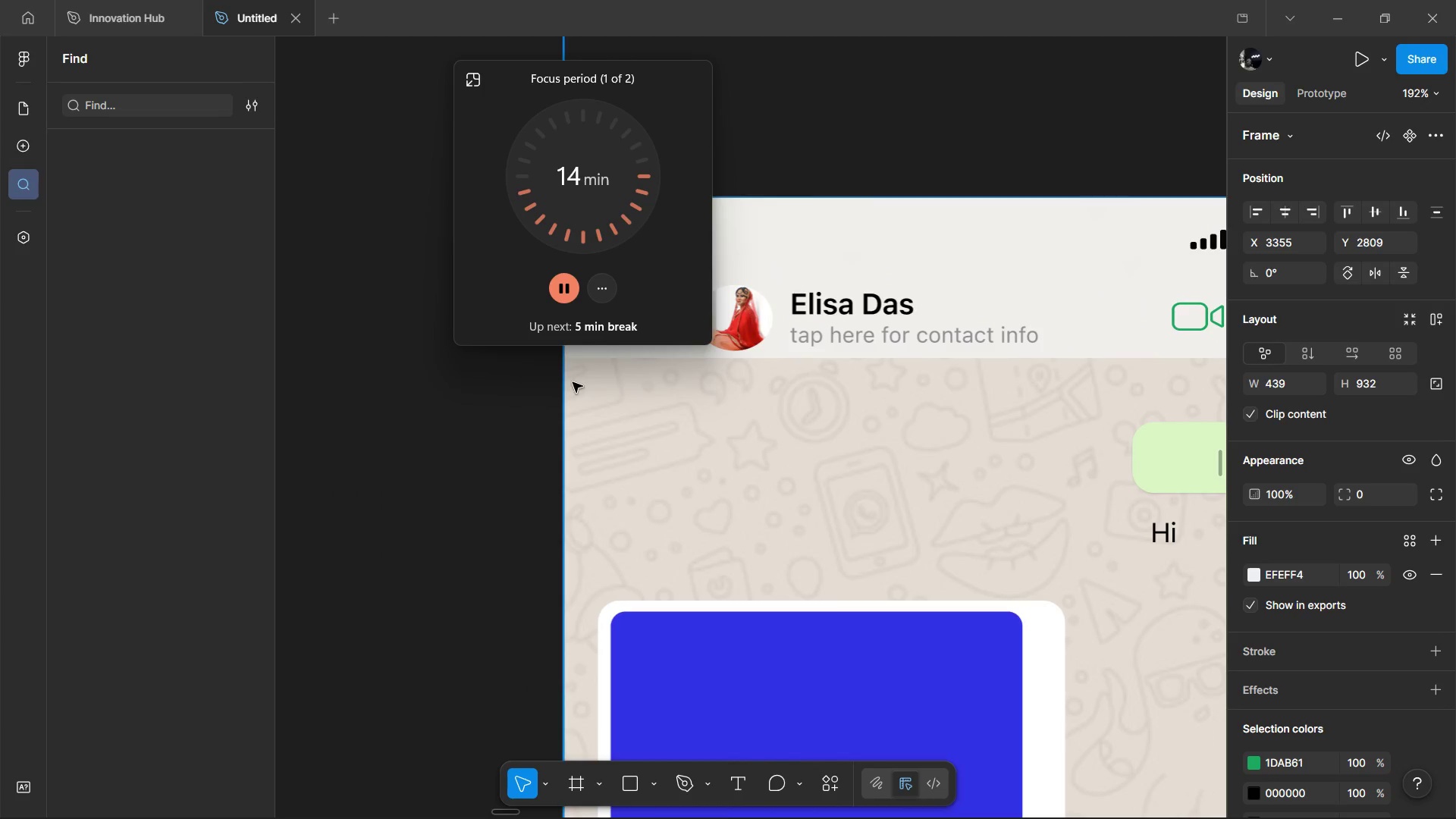 
hold_key(key=ShiftLeft, duration=1.48)
scroll: coordinate [993, 384], scroll_direction: down, amount: 8.0
 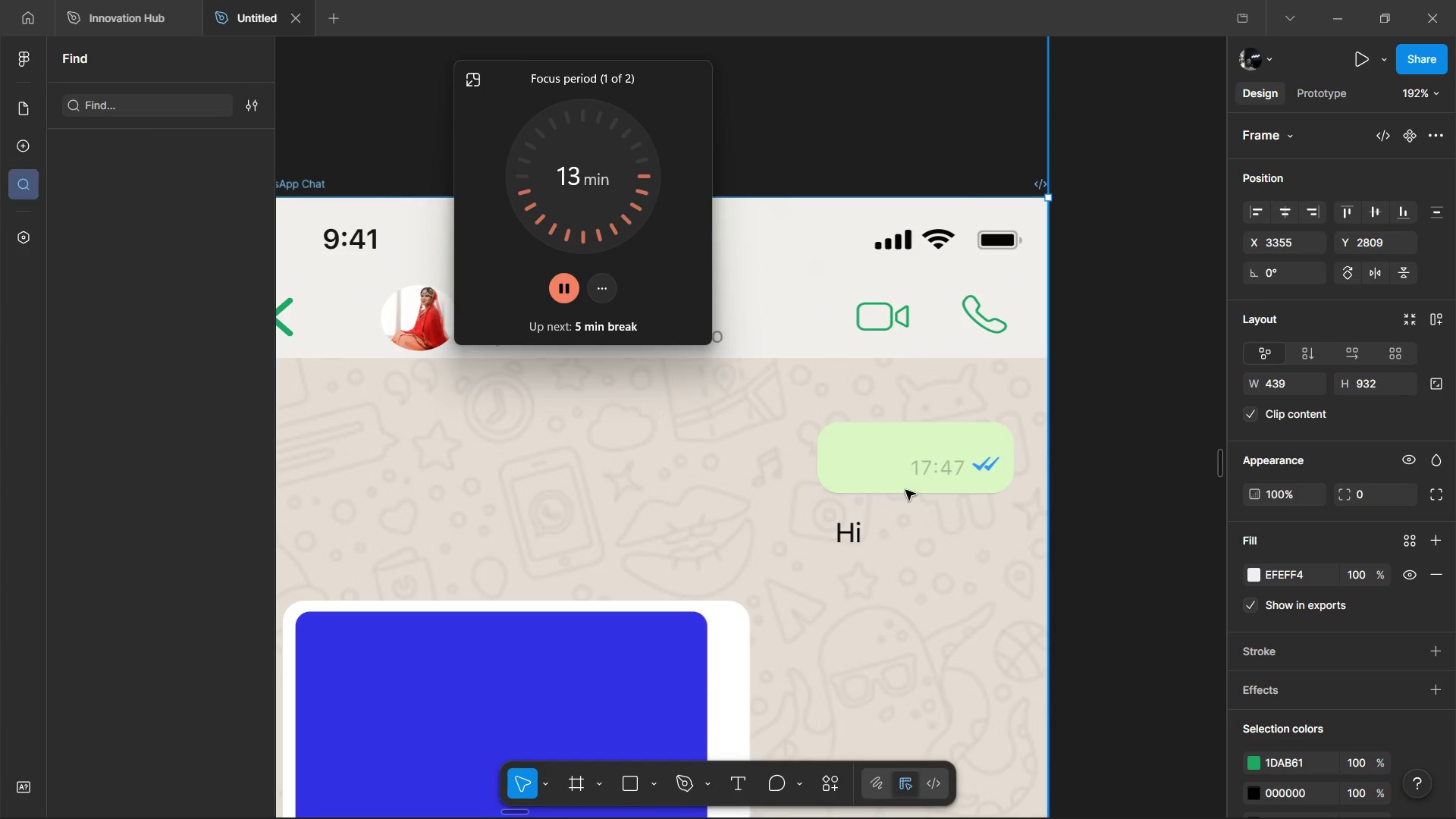 
left_click([984, 460])
 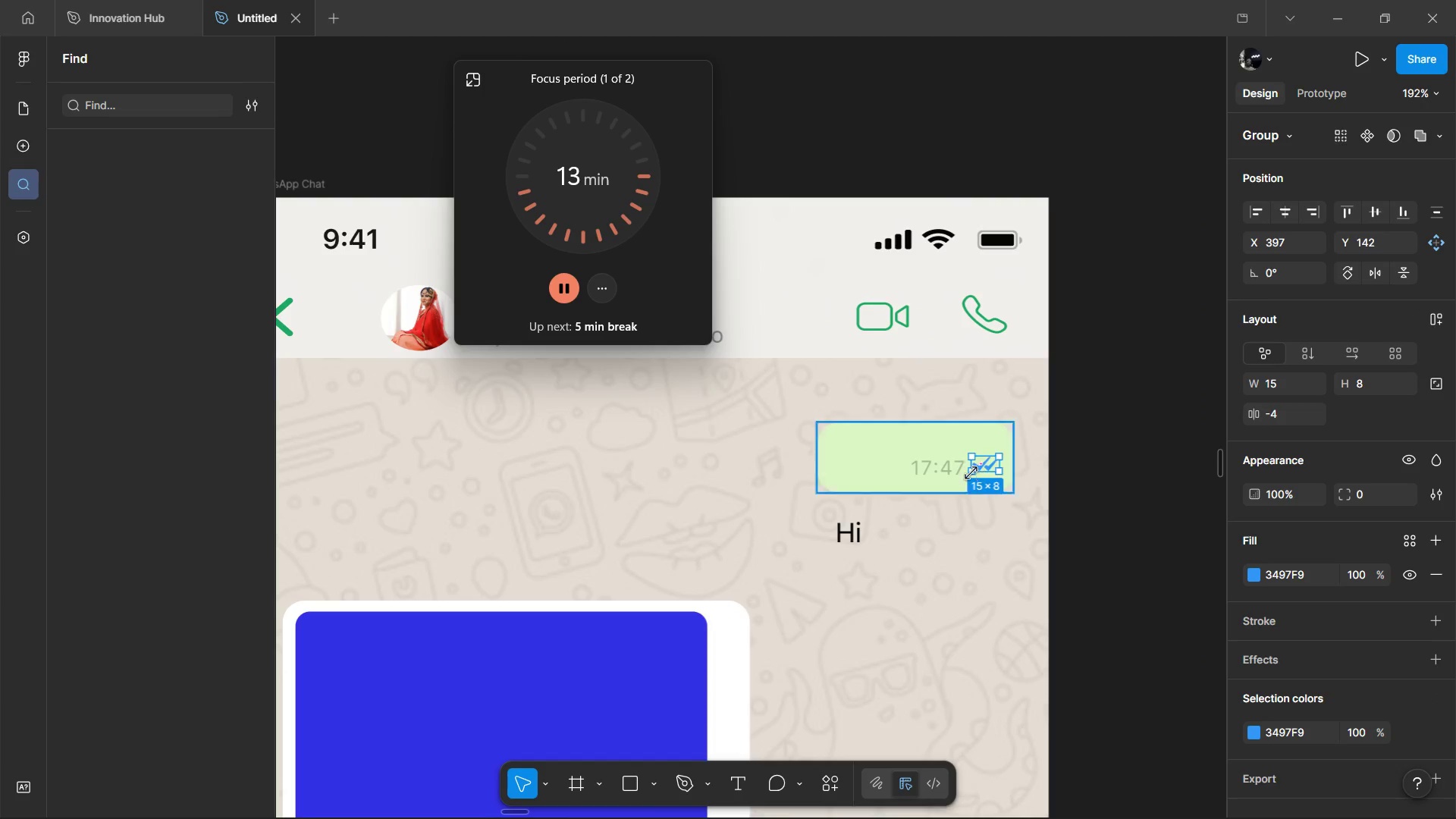 
key(Alt+ArrowDown)
 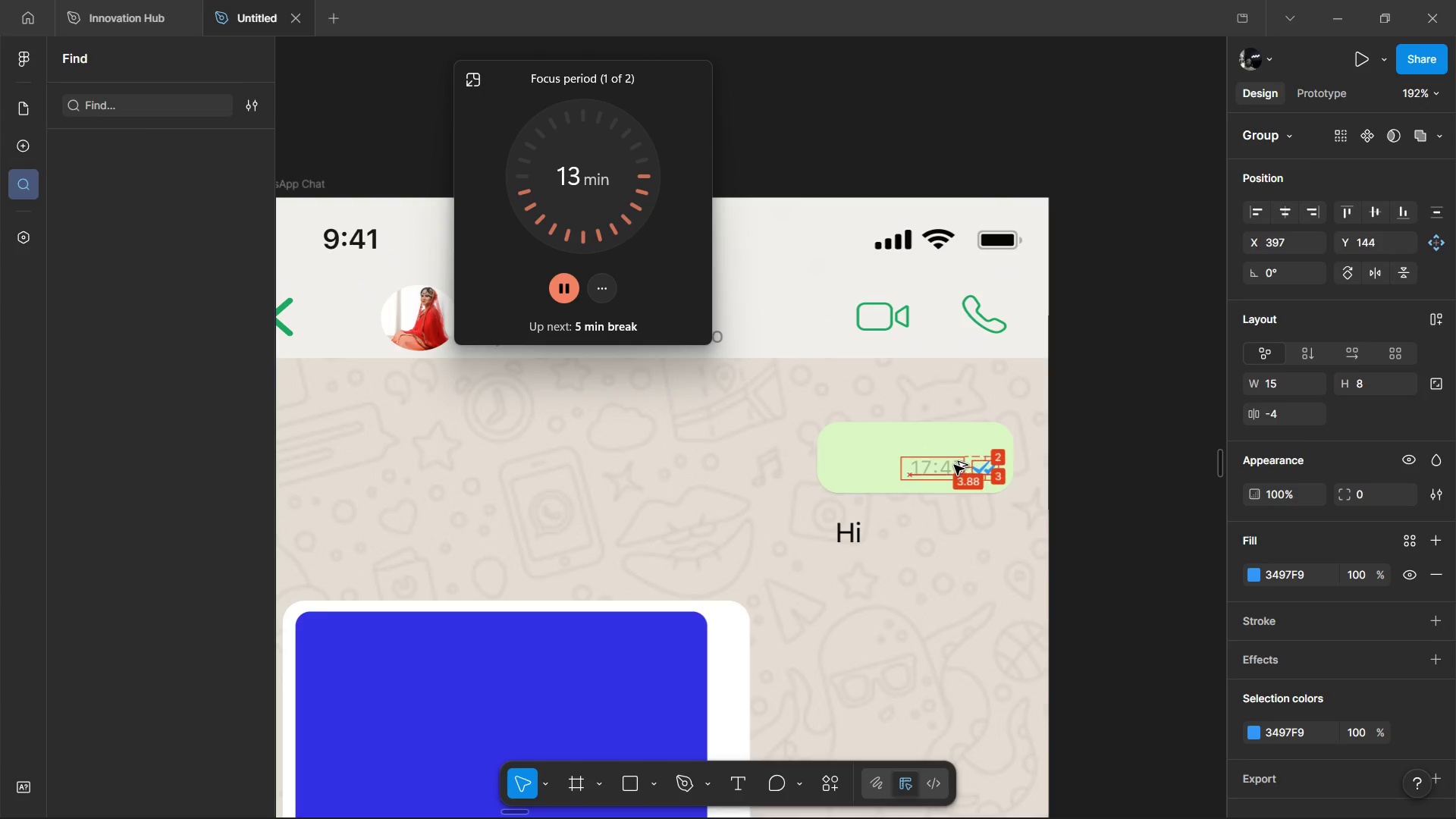 
key(Alt+ArrowDown)
 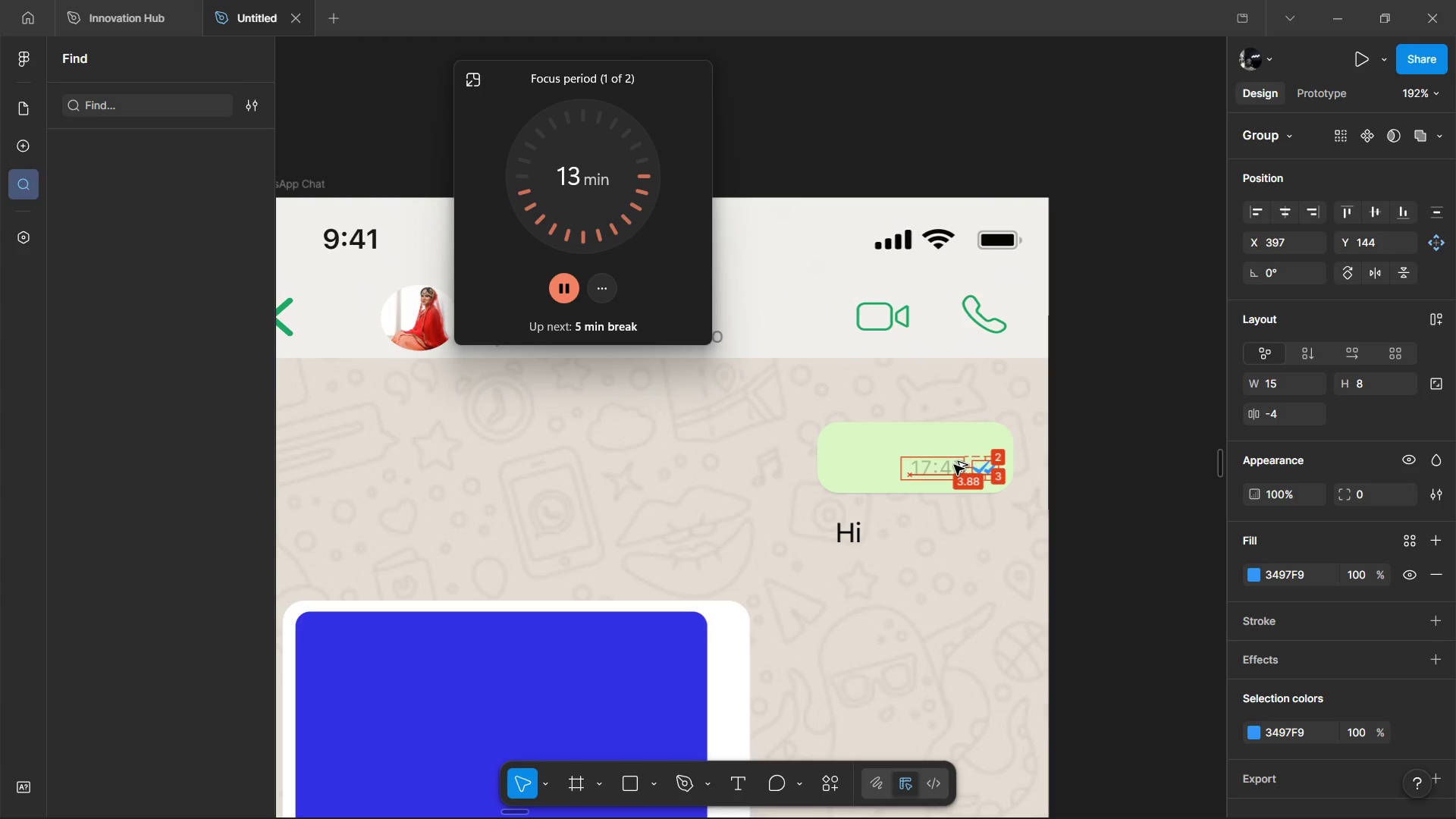 
key(Alt+ArrowDown)
 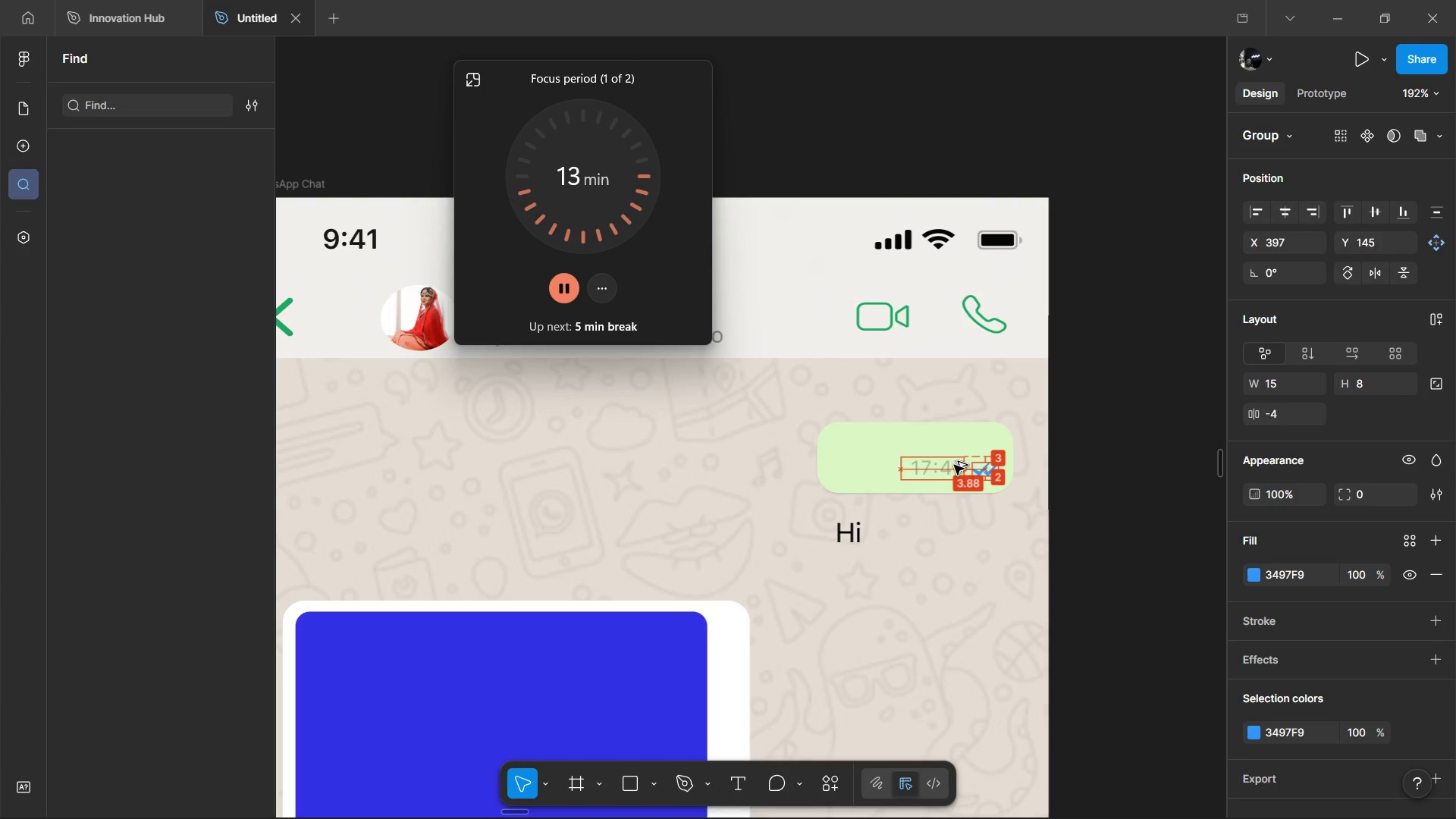 
key(Alt+ArrowDown)
 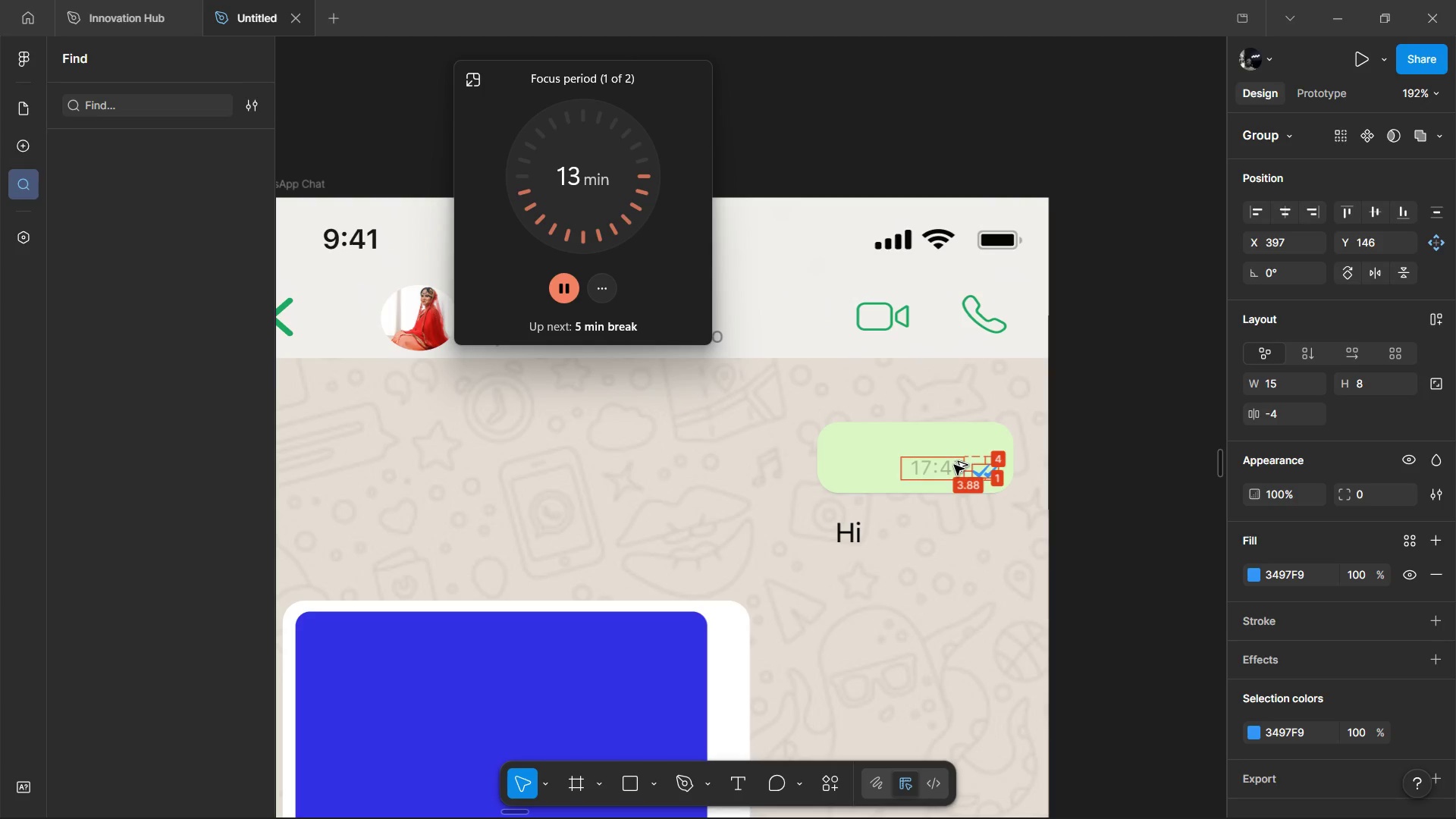 
key(Alt+ArrowDown)
 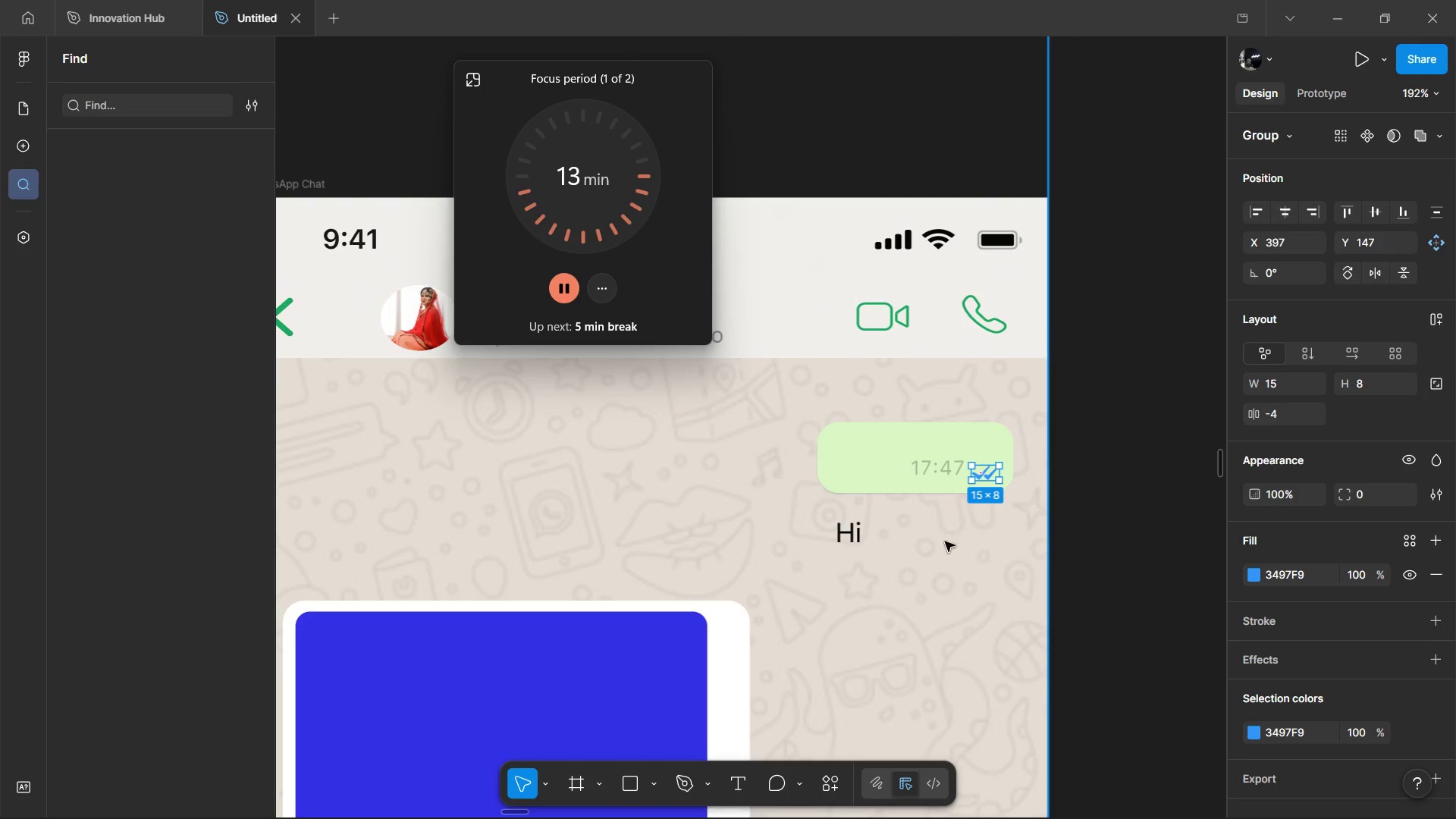 
key(Alt+ArrowUp)
 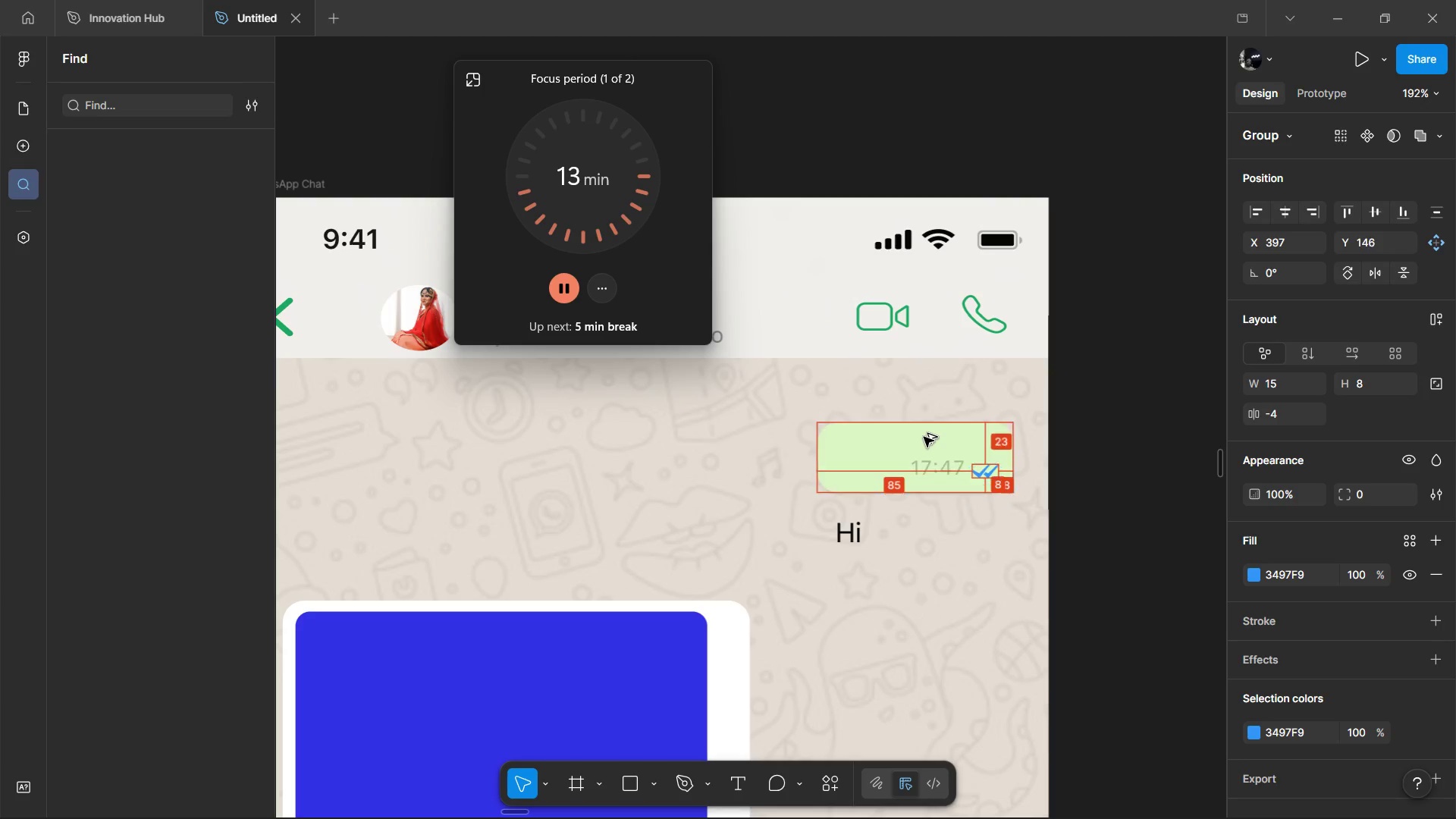 
key(Alt+ArrowUp)
 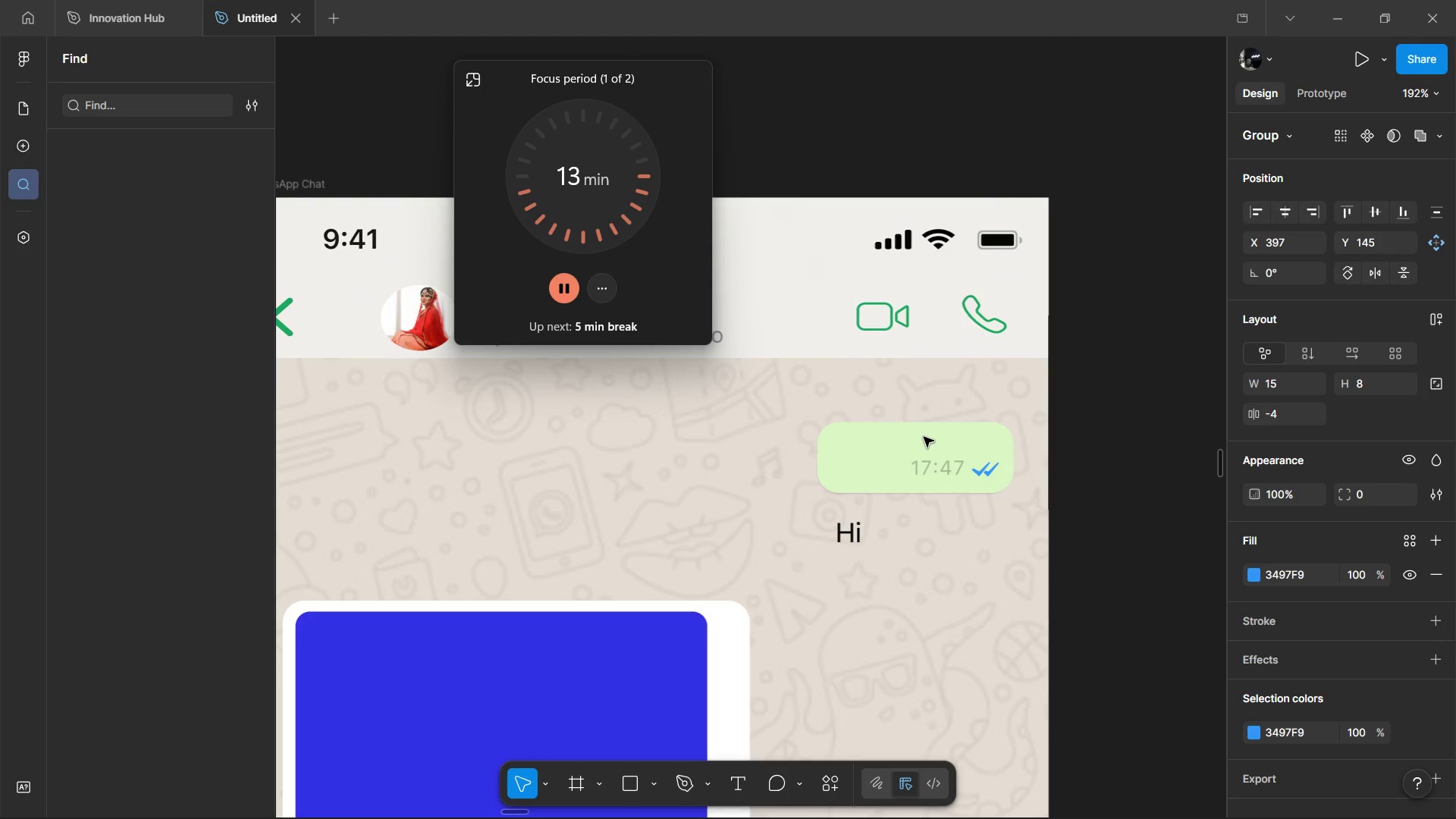 
hold_key(key=ControlLeft, duration=1.36)
scroll: coordinate [924, 437], scroll_direction: up, amount: 4.0
 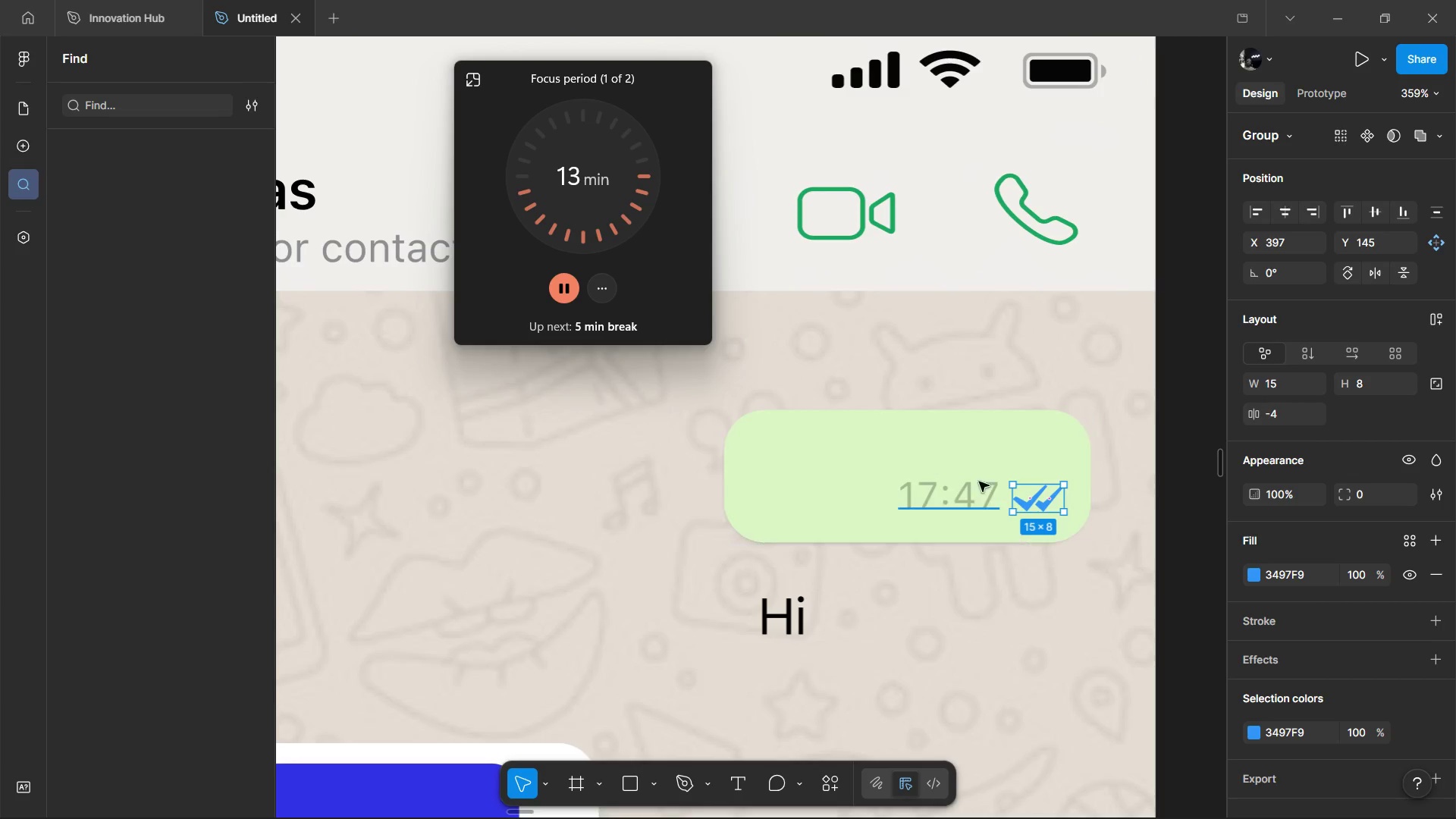 
hold_key(key=ControlLeft, duration=0.67)
scroll: coordinate [977, 485], scroll_direction: down, amount: 15.0
 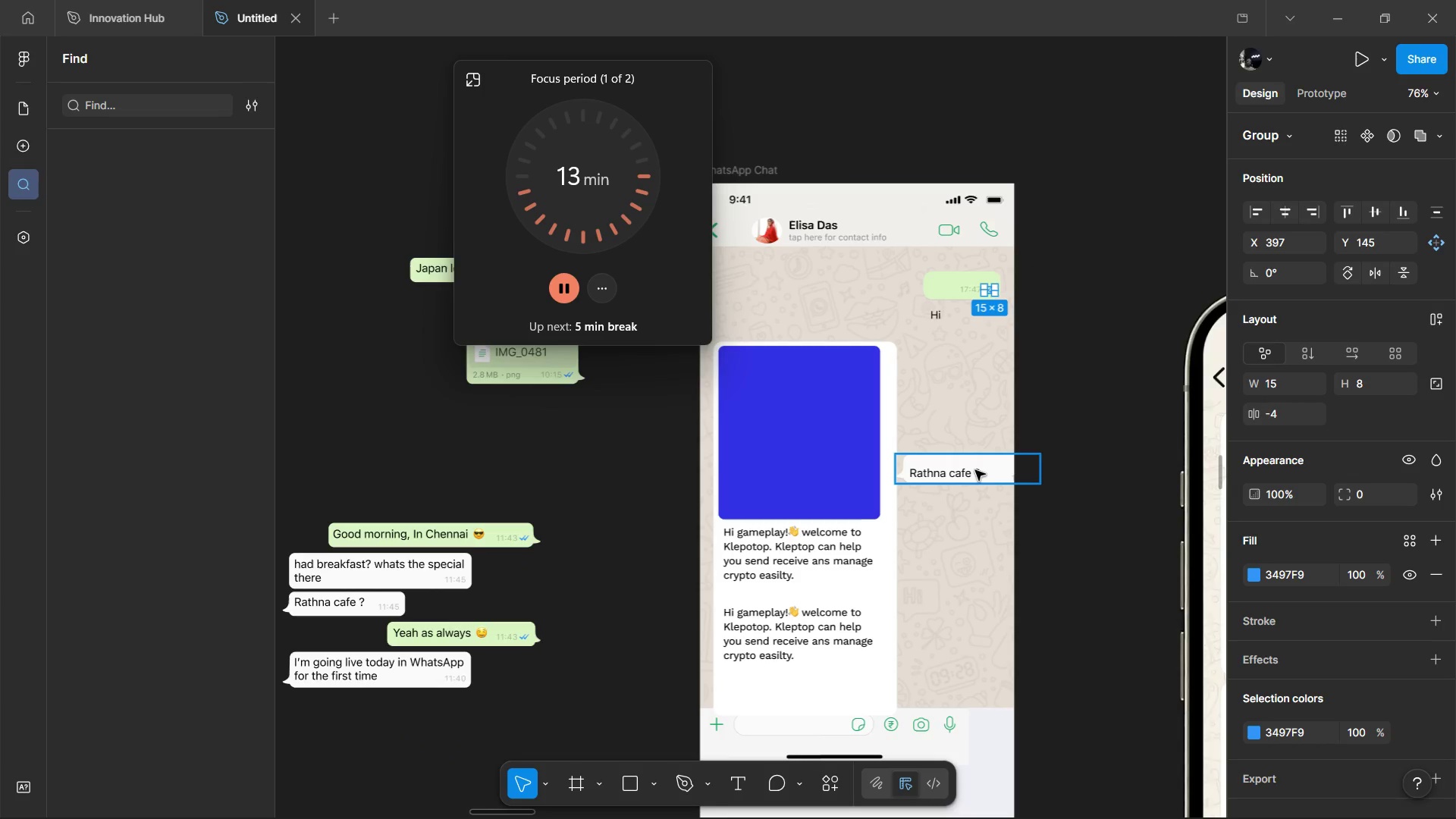 
left_click([976, 469])
 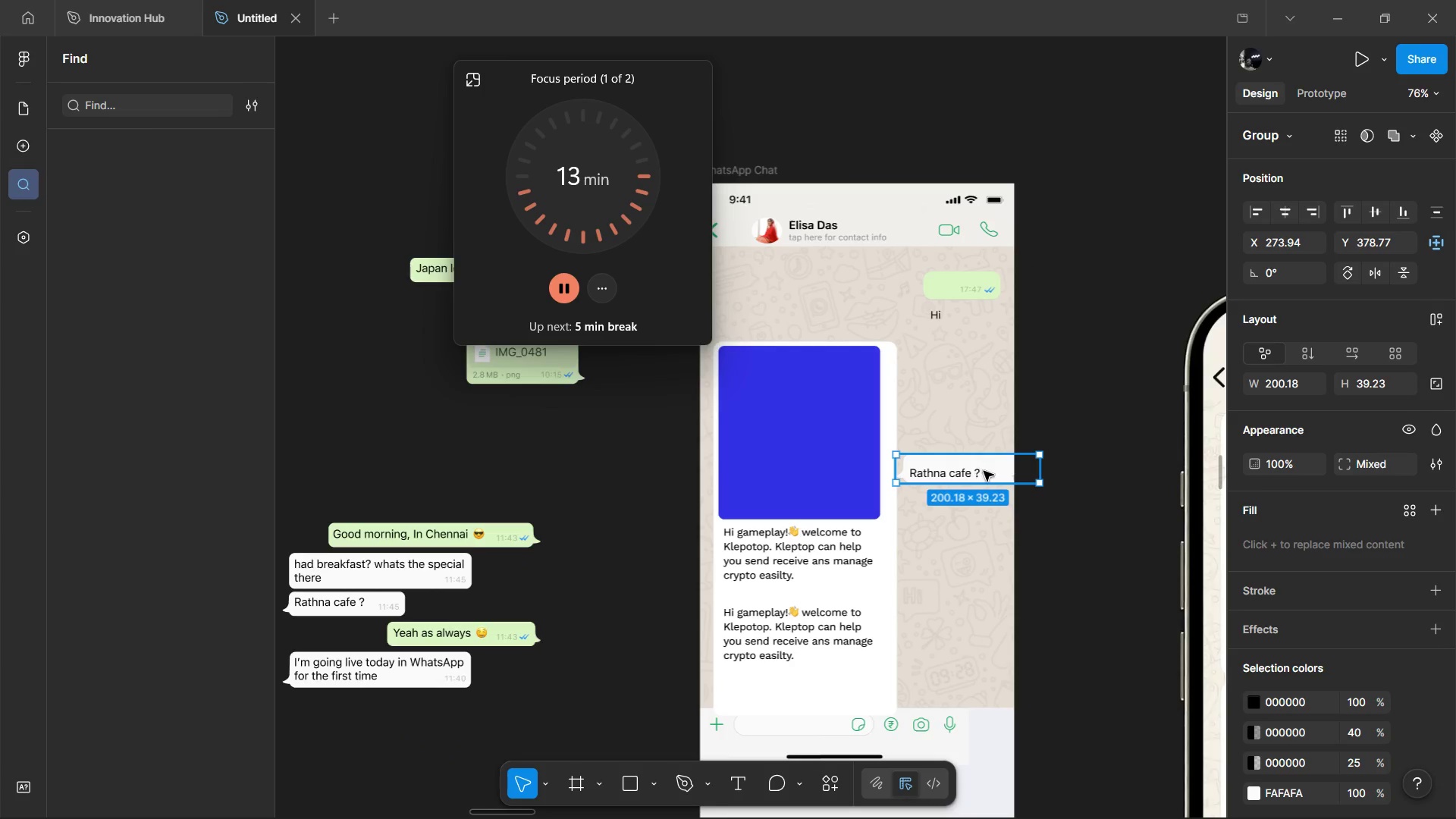 
left_click_drag(start_coordinate=[984, 471], to_coordinate=[930, 452])
 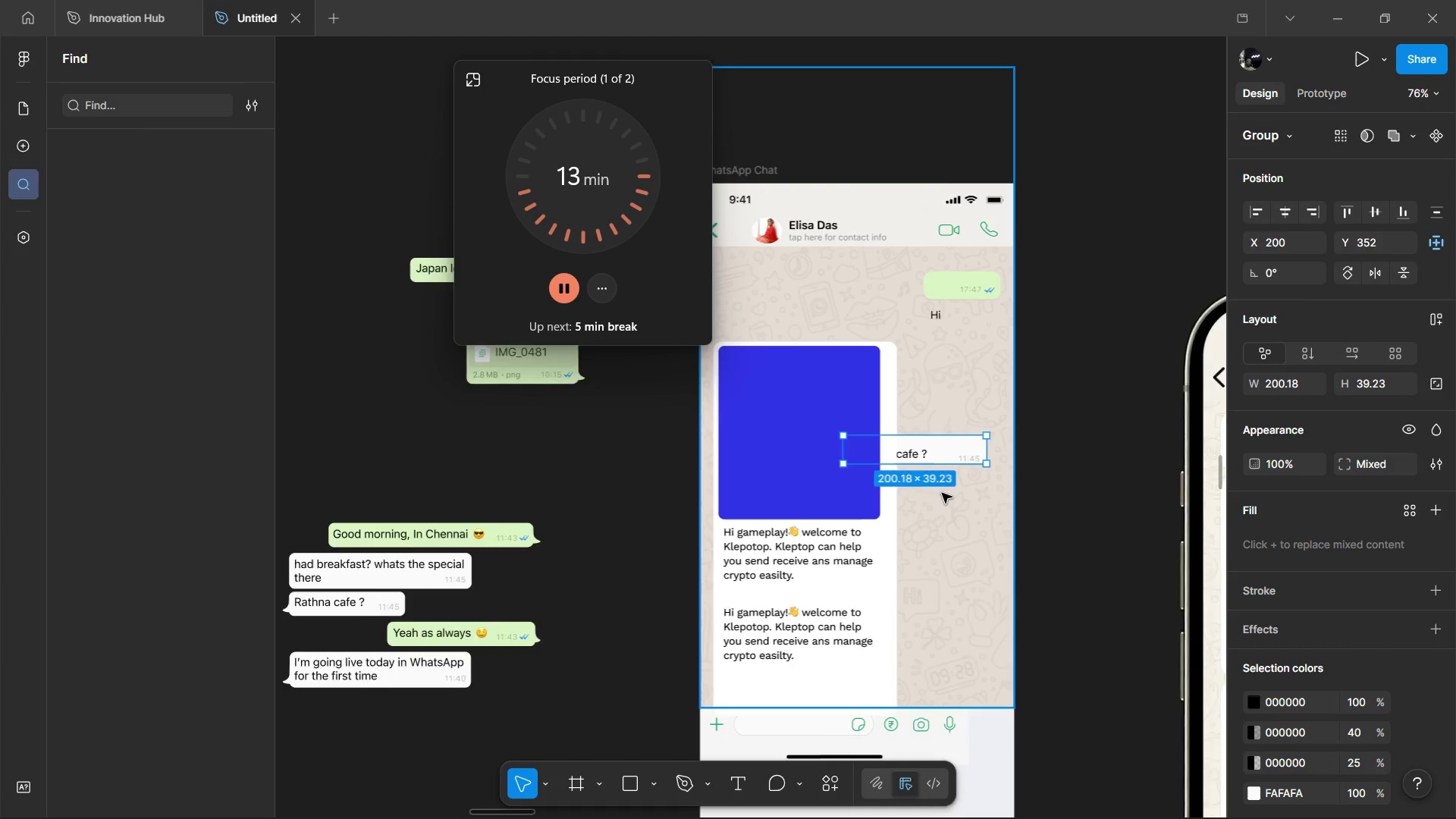 
scroll: coordinate [942, 495], scroll_direction: down, amount: 5.0
 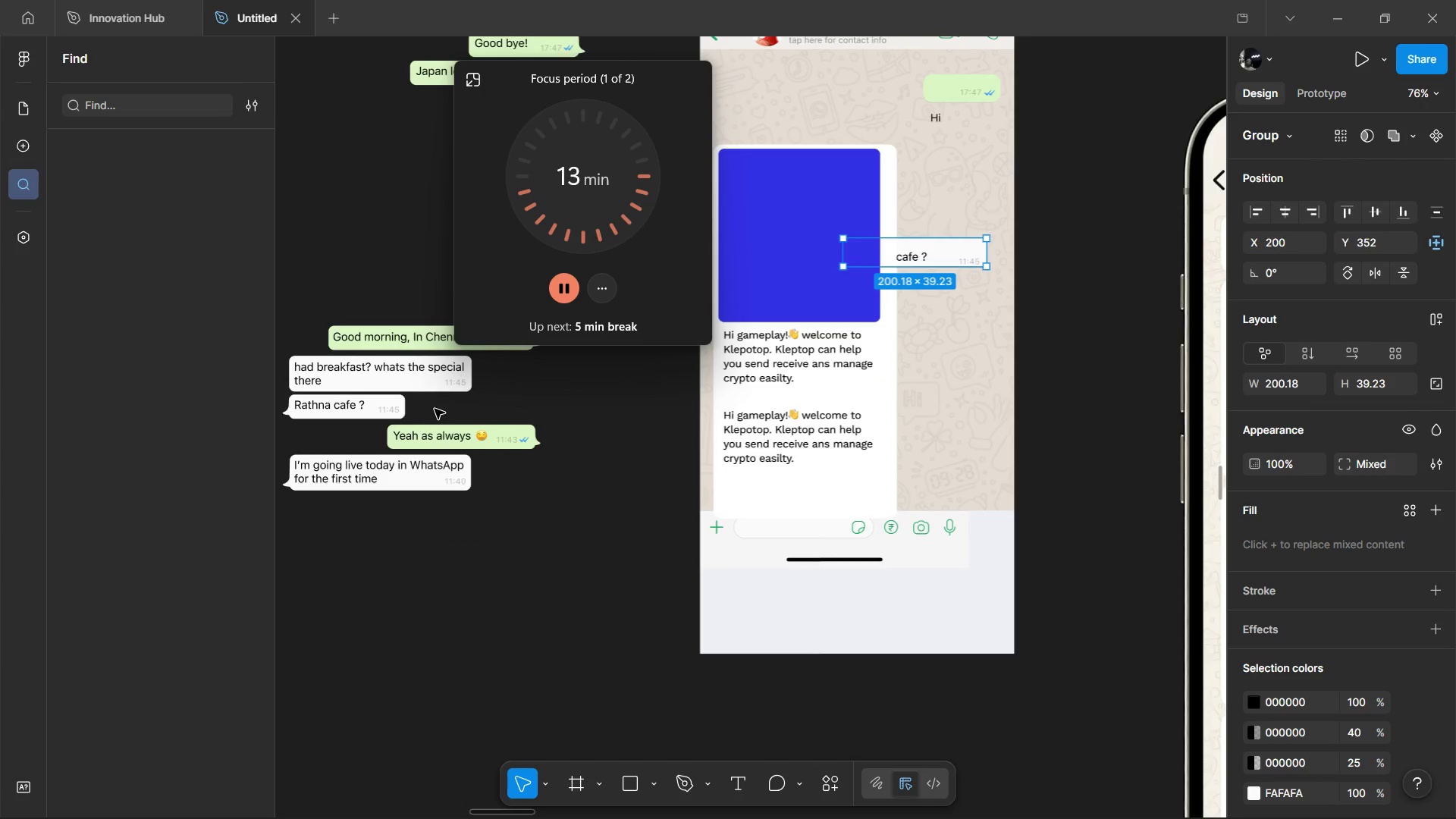 
left_click([453, 444])
 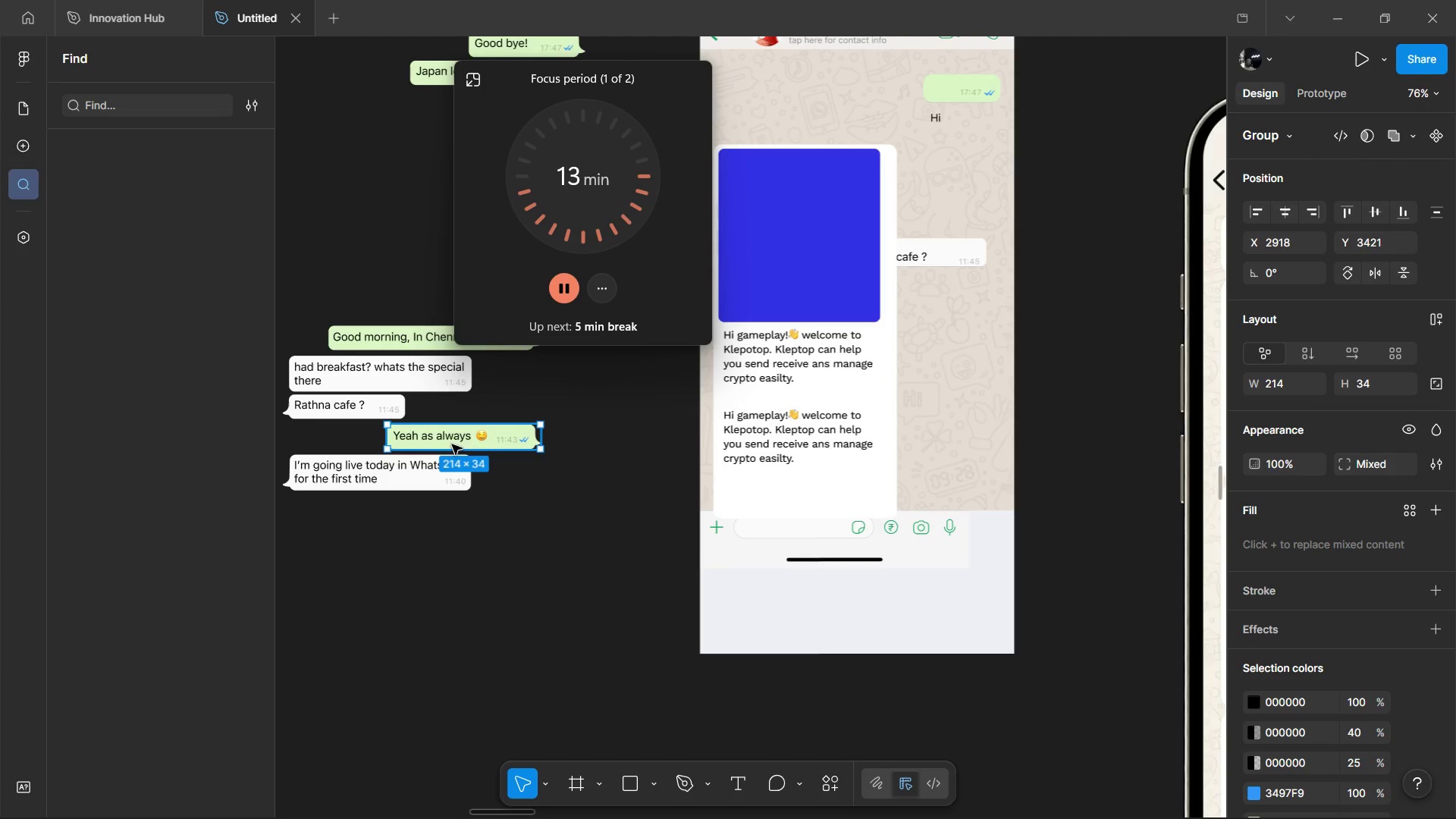 
hold_key(key=ControlLeft, duration=1.51)
scroll: coordinate [479, 436], scroll_direction: up, amount: 11.0
 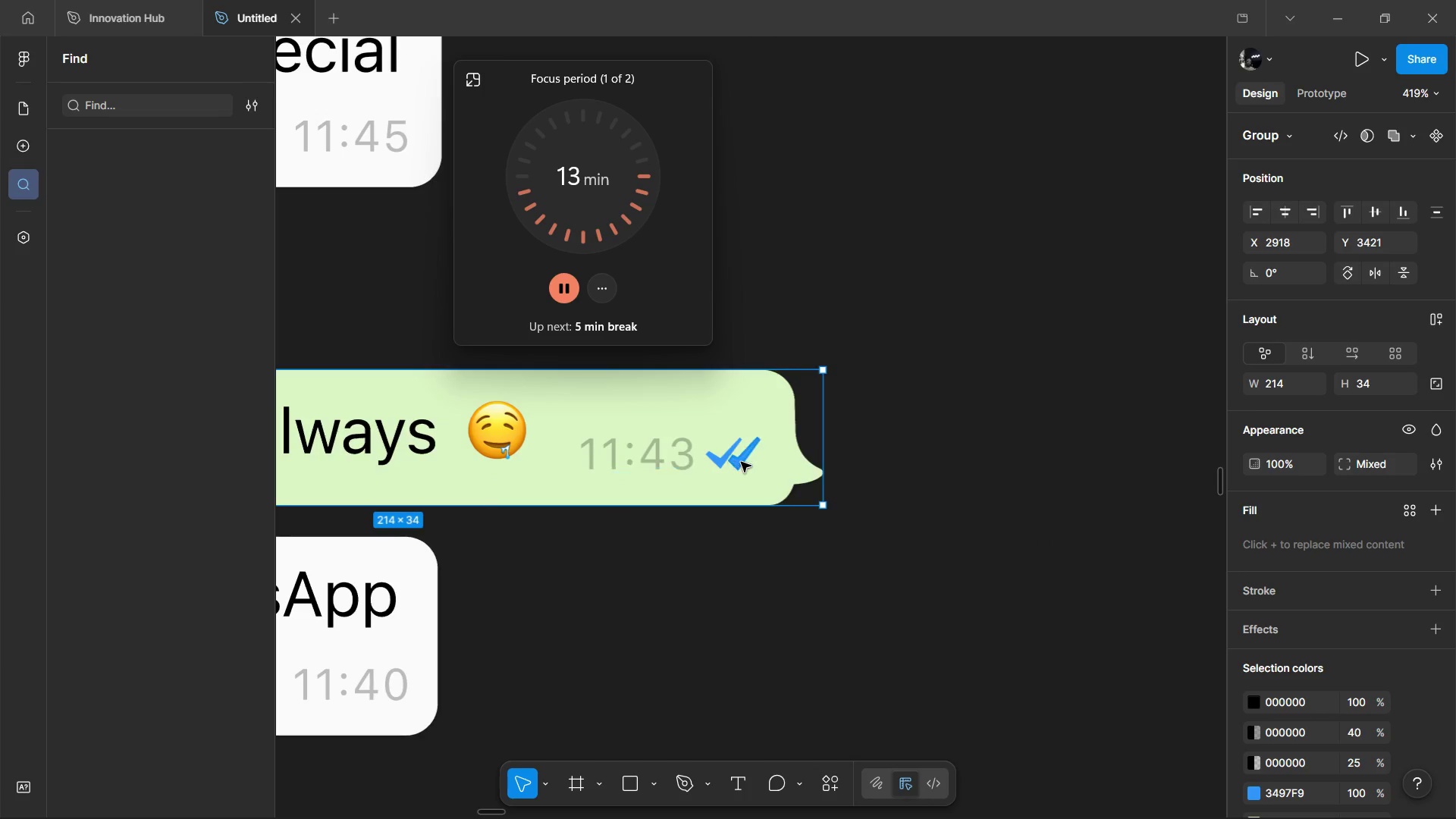 
left_click([741, 462])
 